 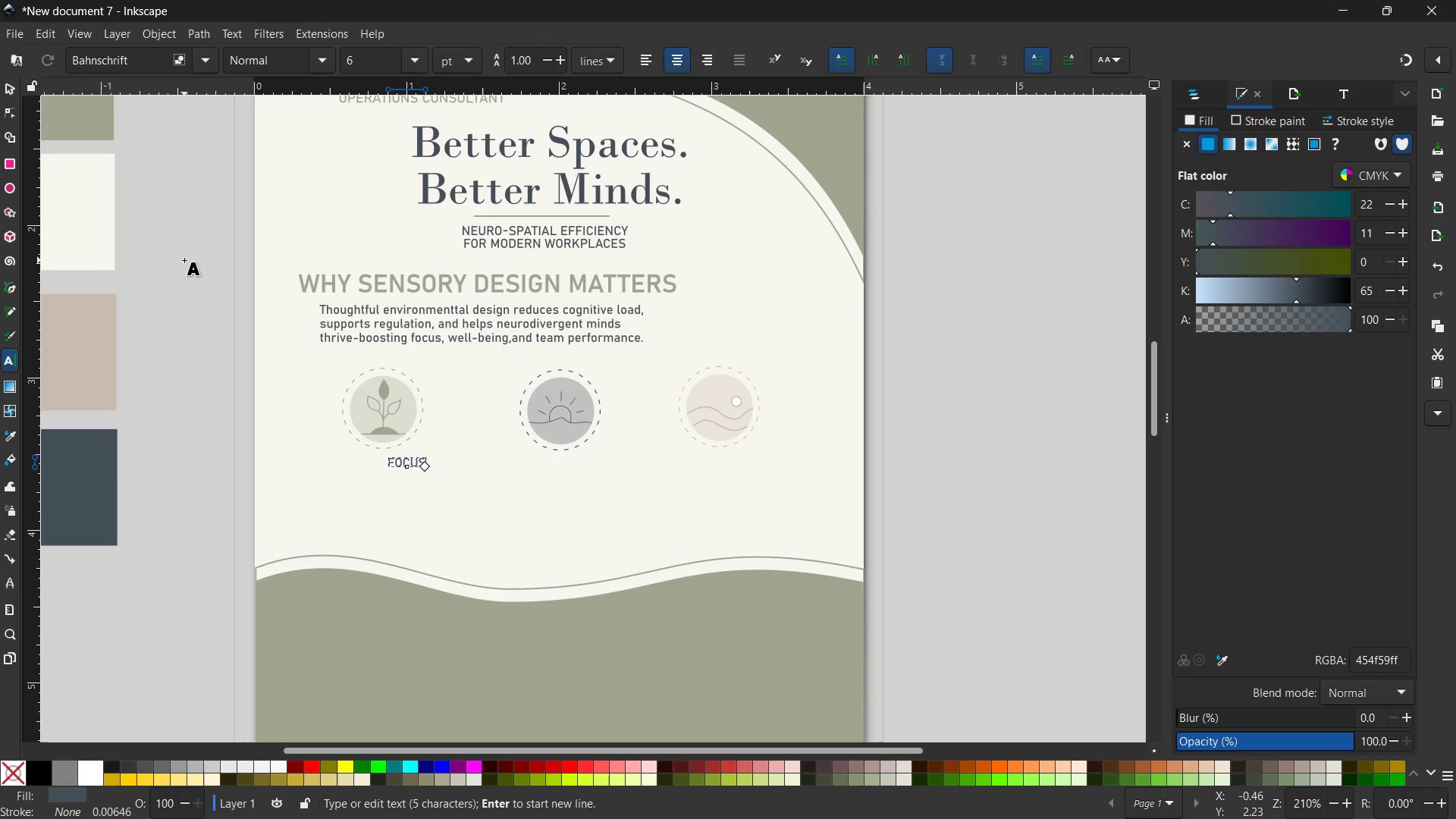 
left_click([2, 83])
 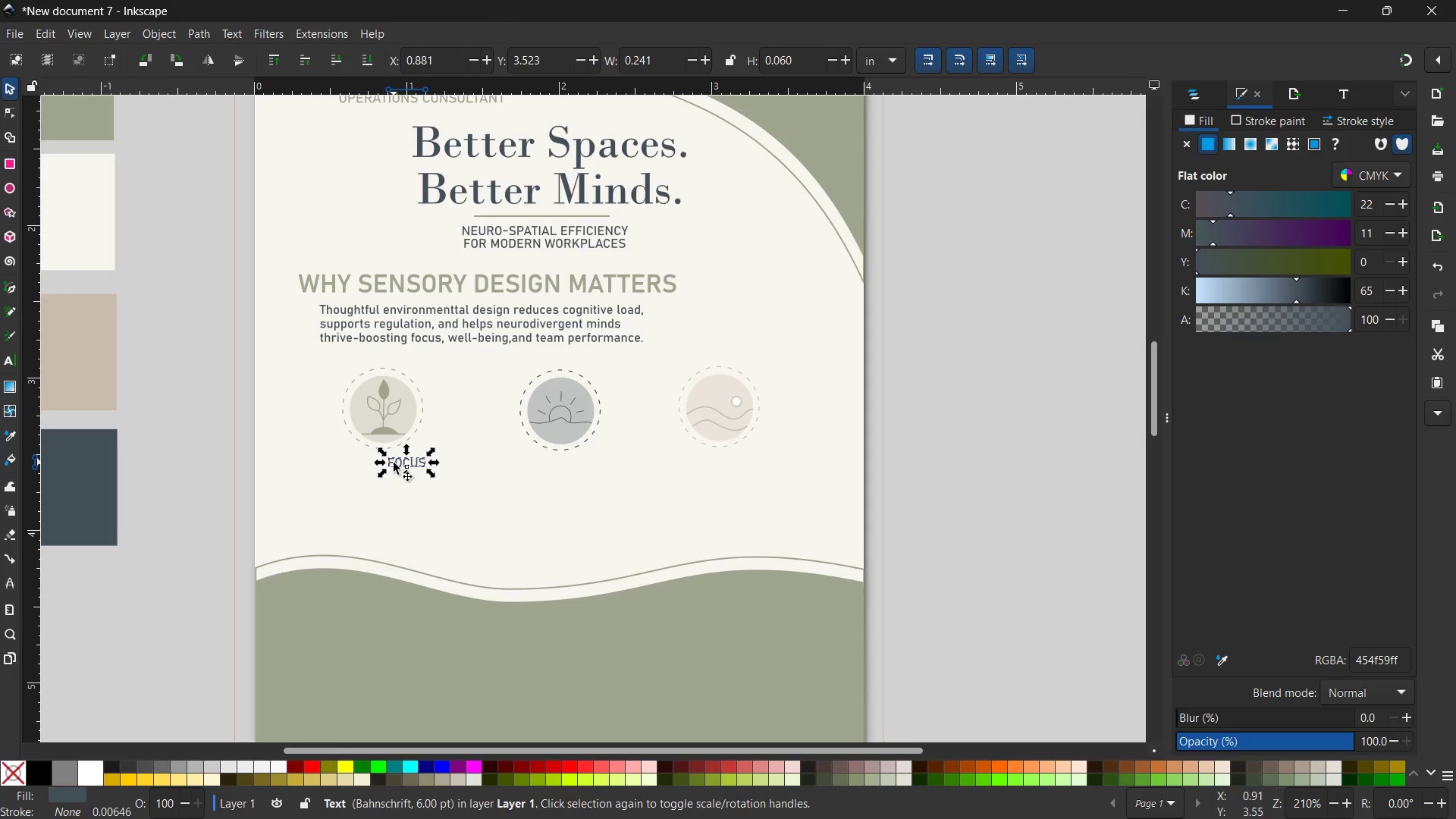 
left_click_drag(start_coordinate=[400, 466], to_coordinate=[370, 467])
 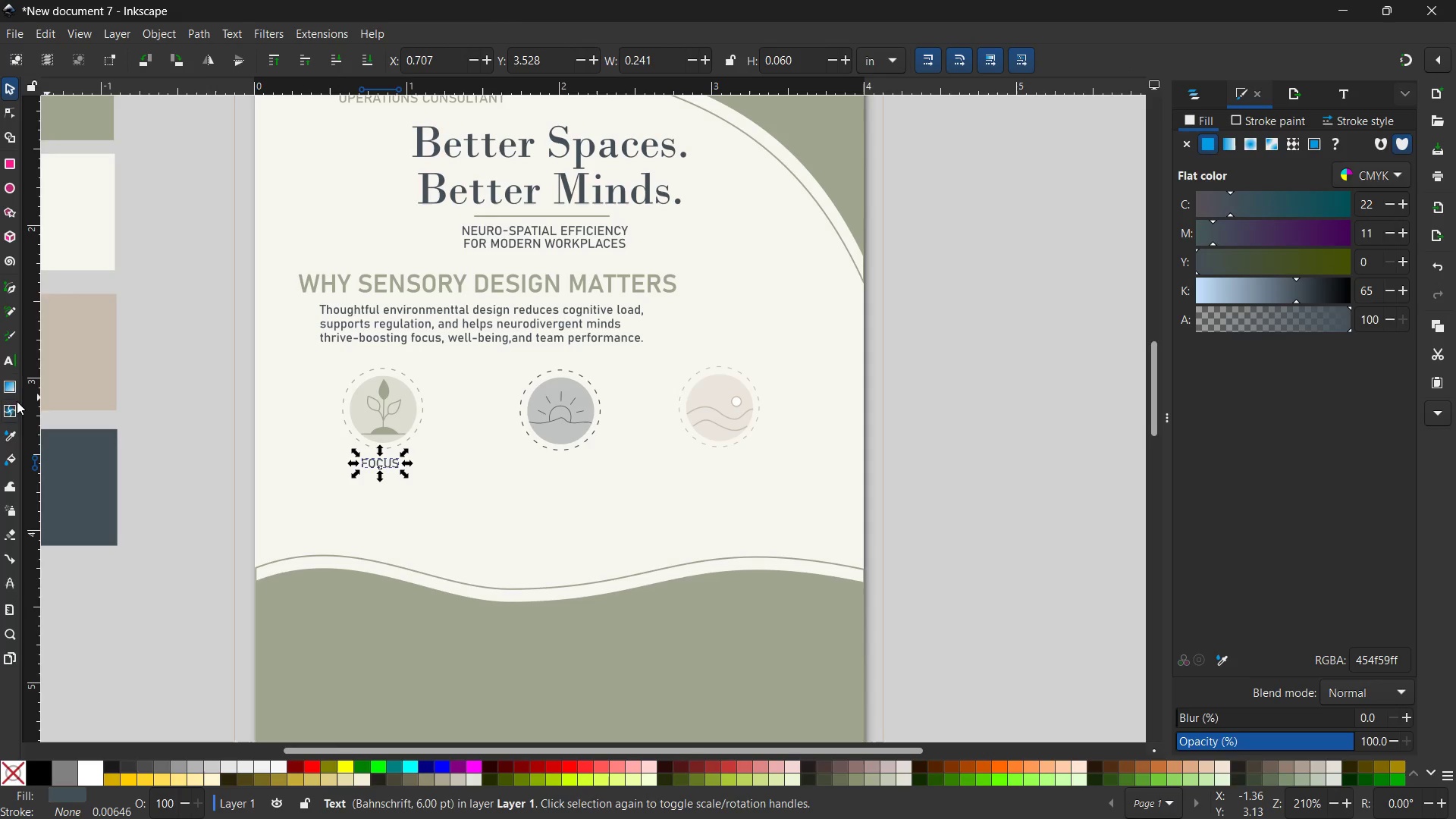 
left_click([0, 358])
 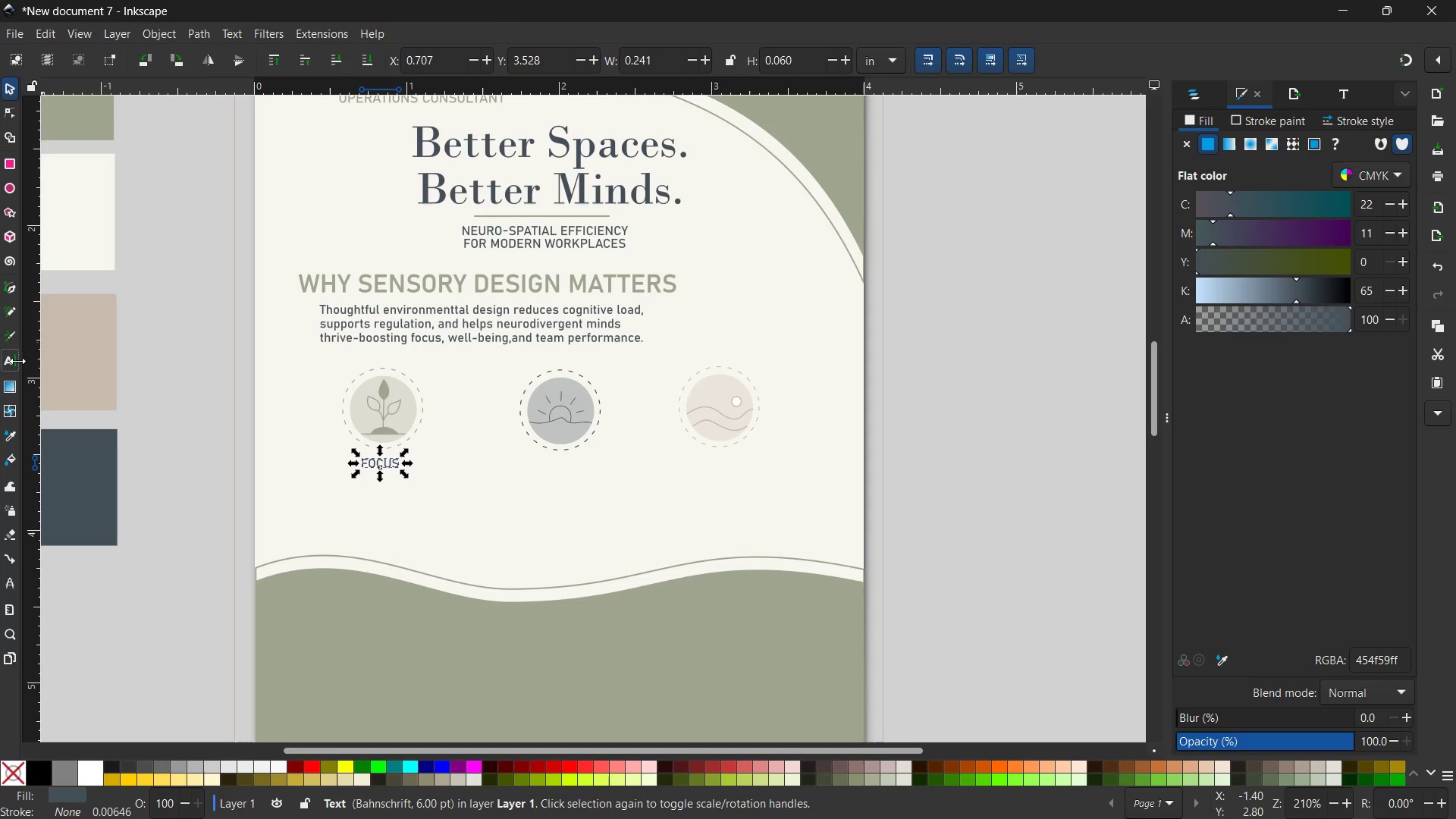 
left_click([8, 352])
 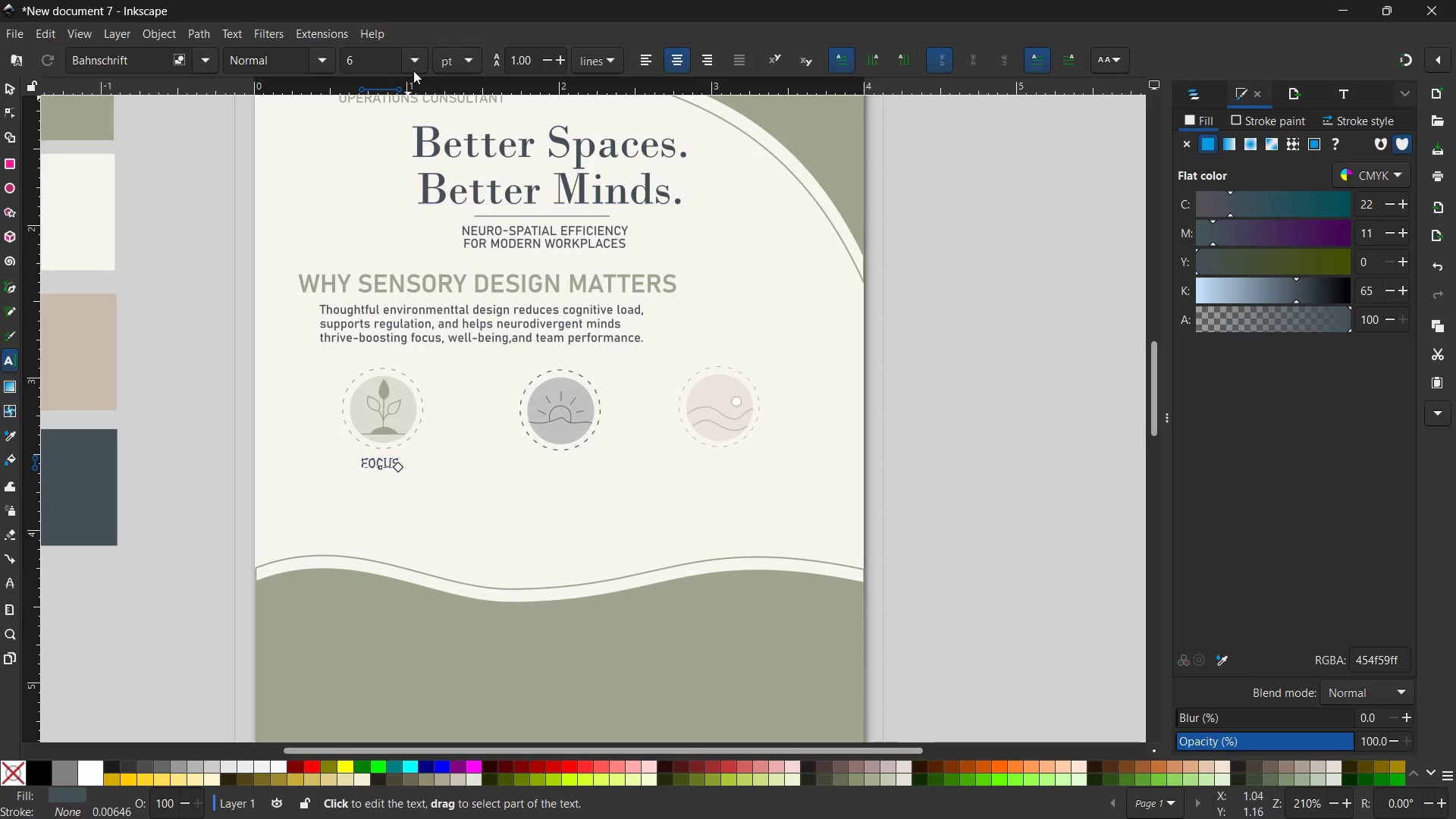 
left_click([415, 46])
 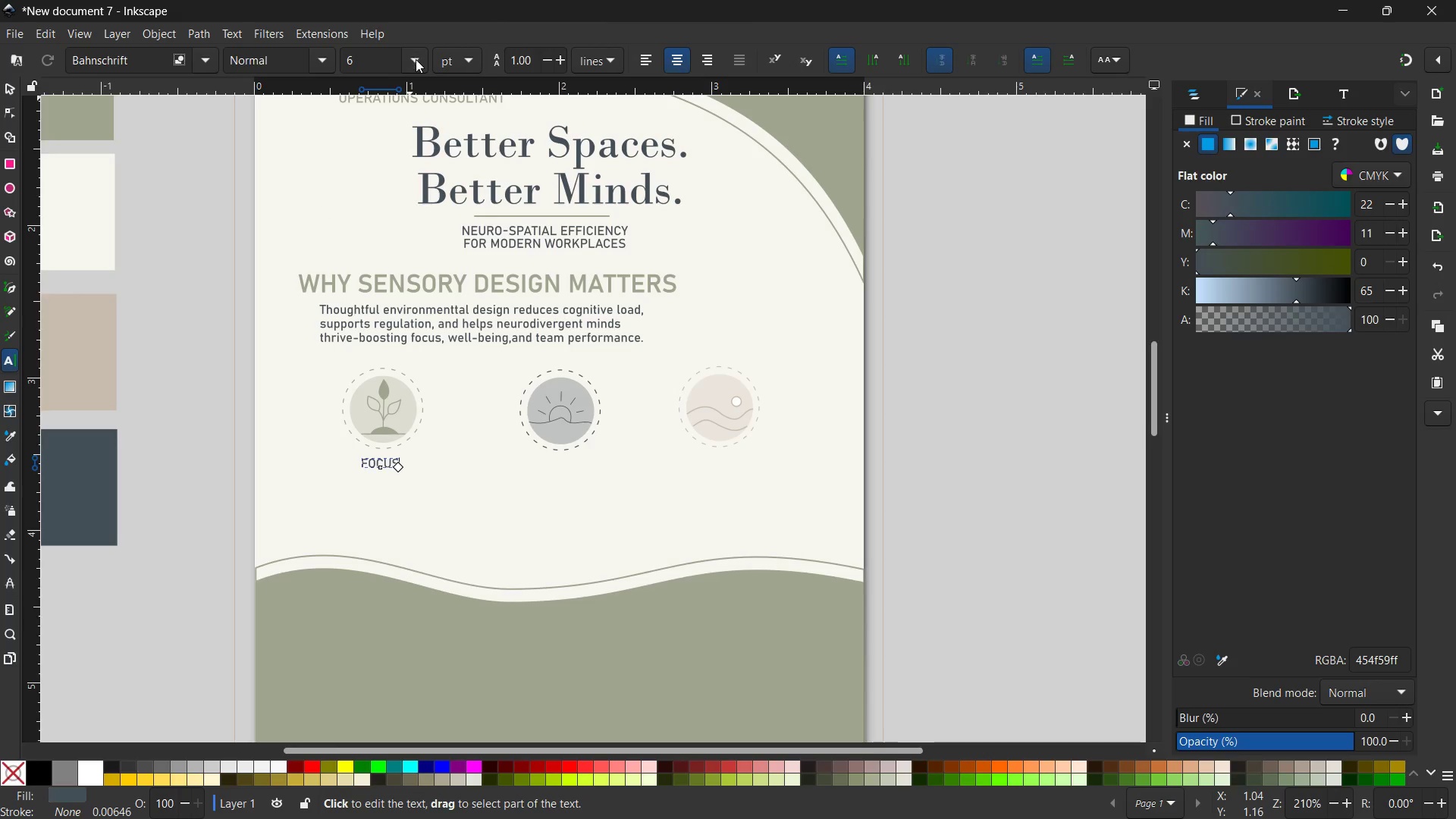 
double_click([416, 59])
 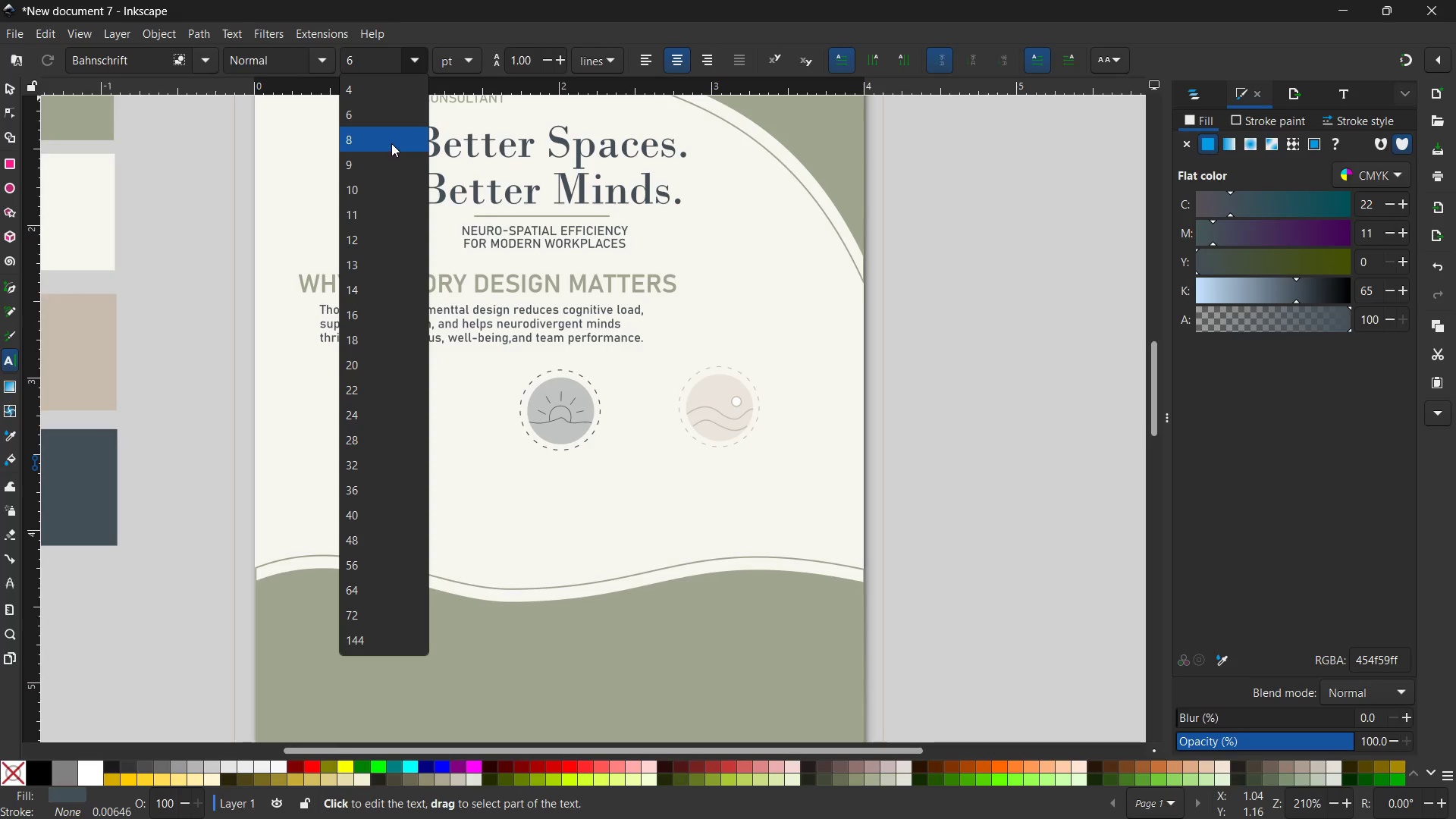 
left_click([391, 141])
 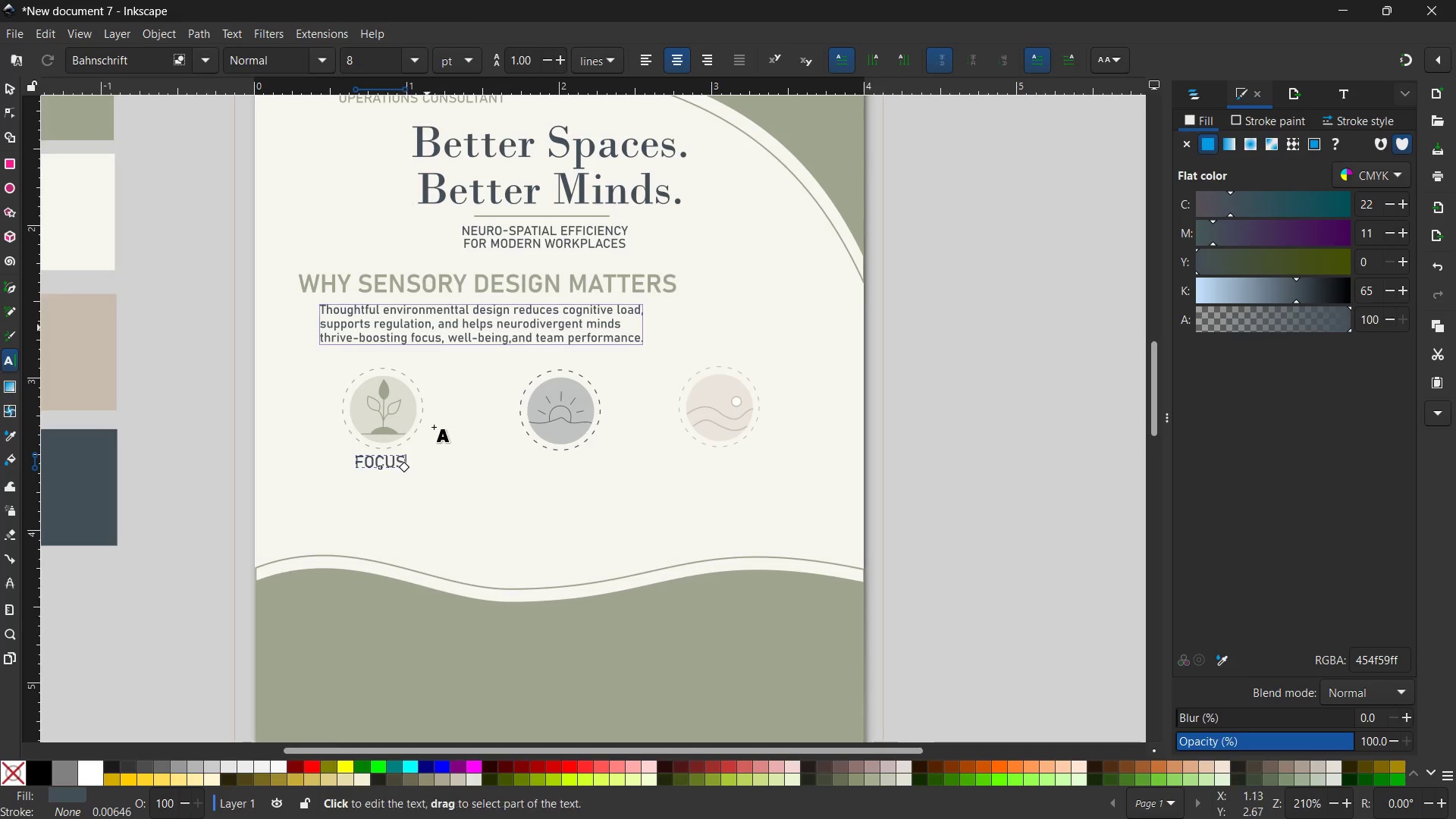 
left_click([436, 438])
 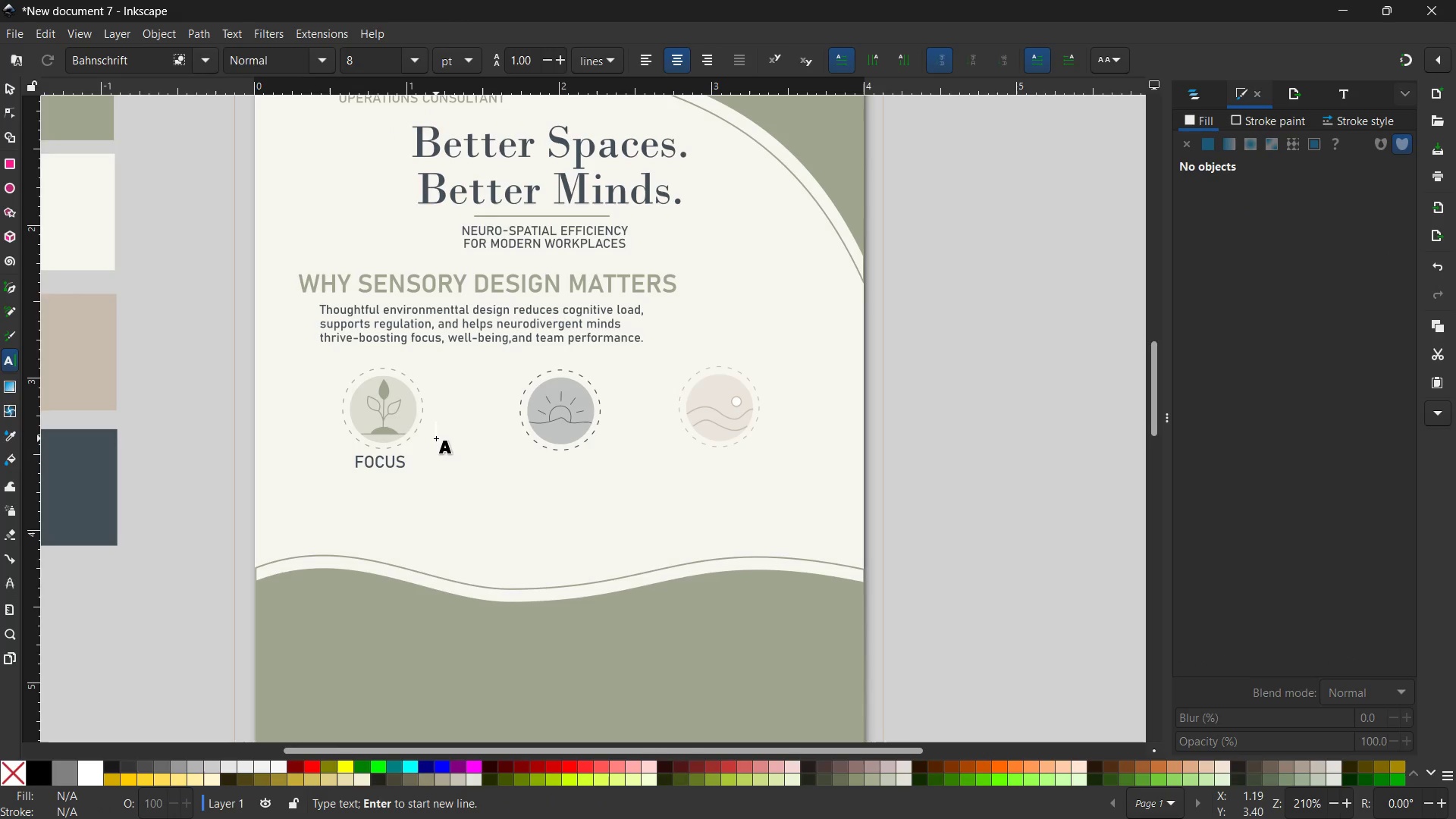 
key(Control+Z)
 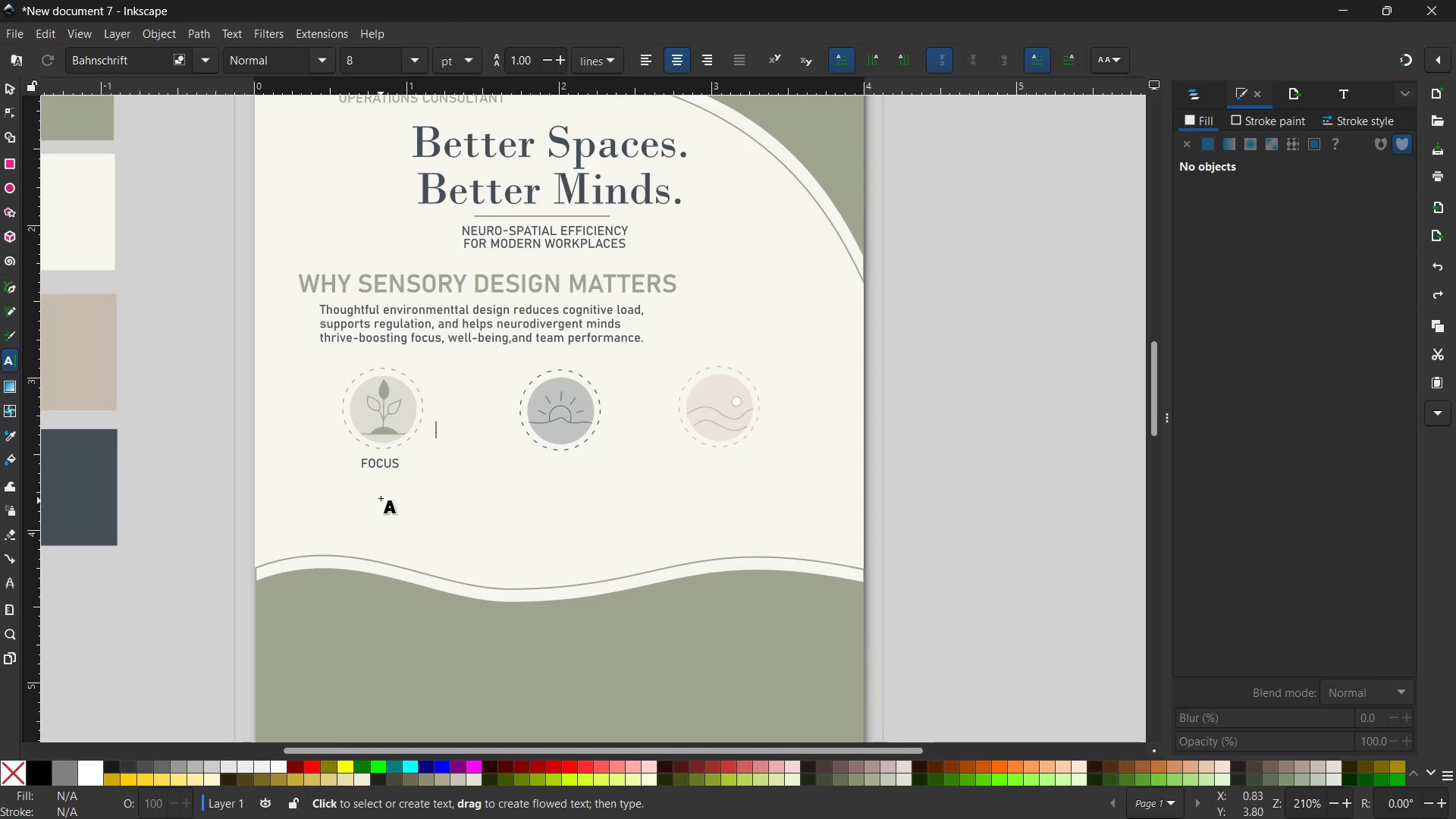 
left_click([378, 466])
 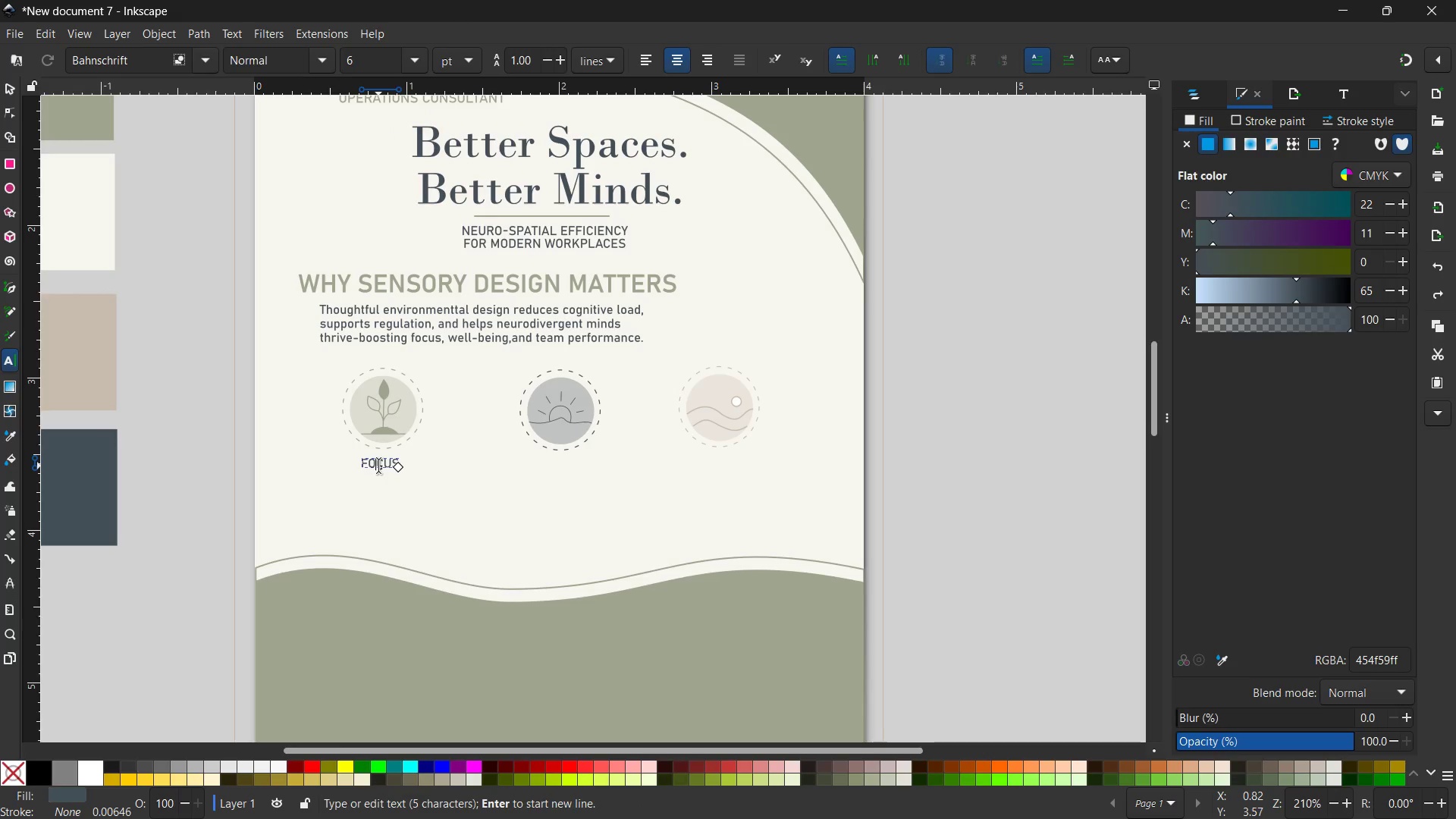 
double_click([378, 466])
 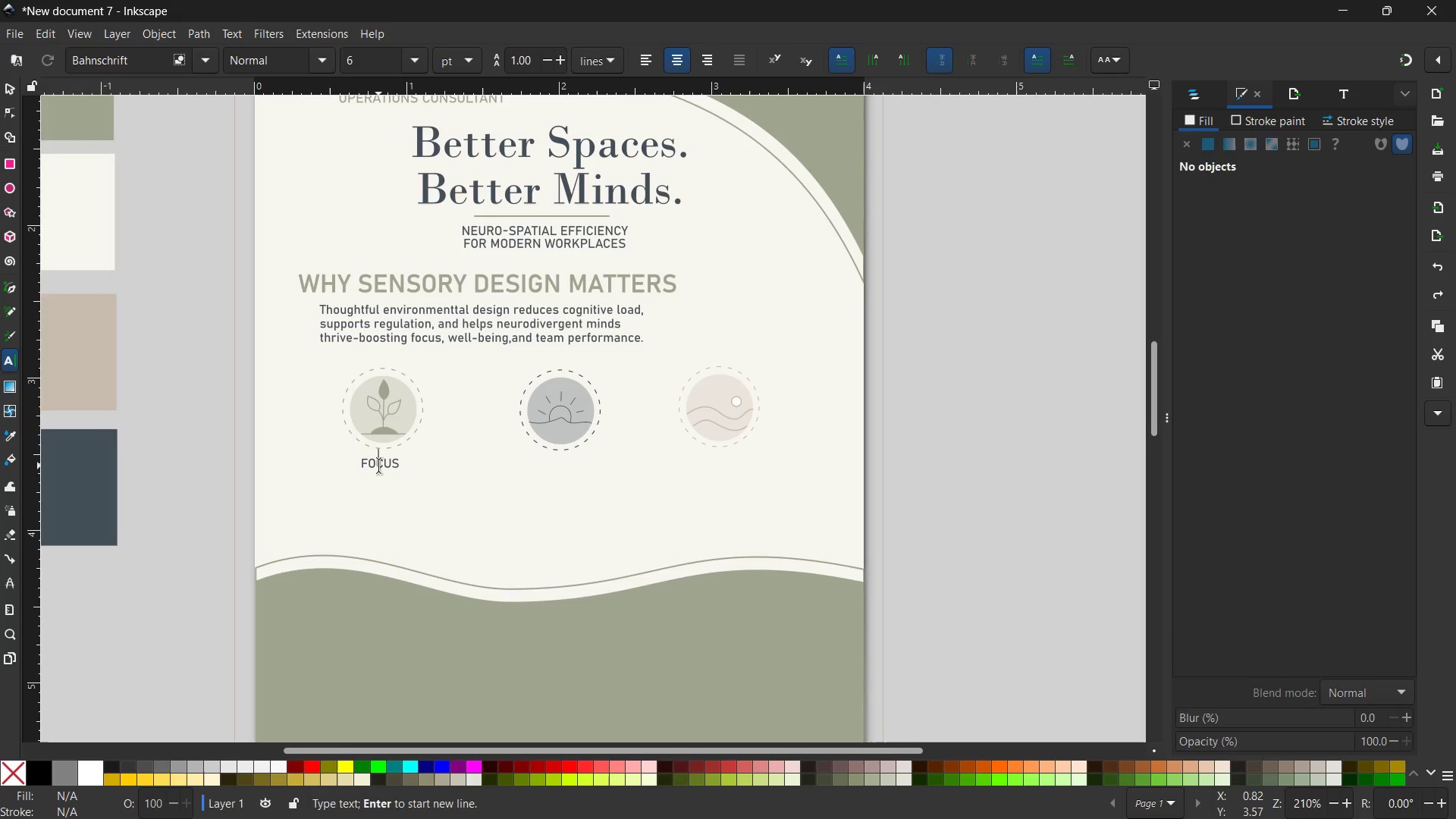 
triple_click([378, 466])
 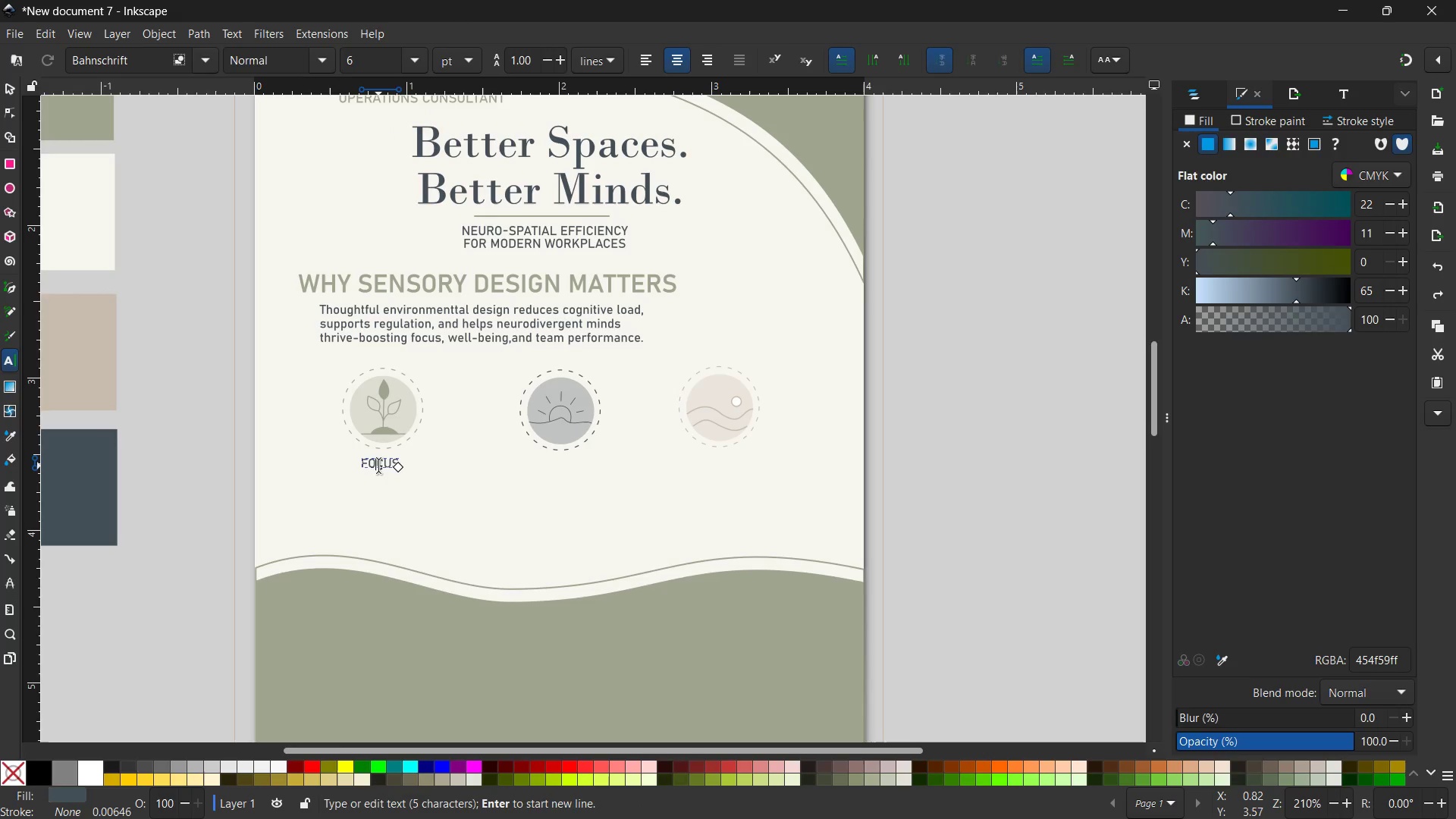 
triple_click([378, 466])
 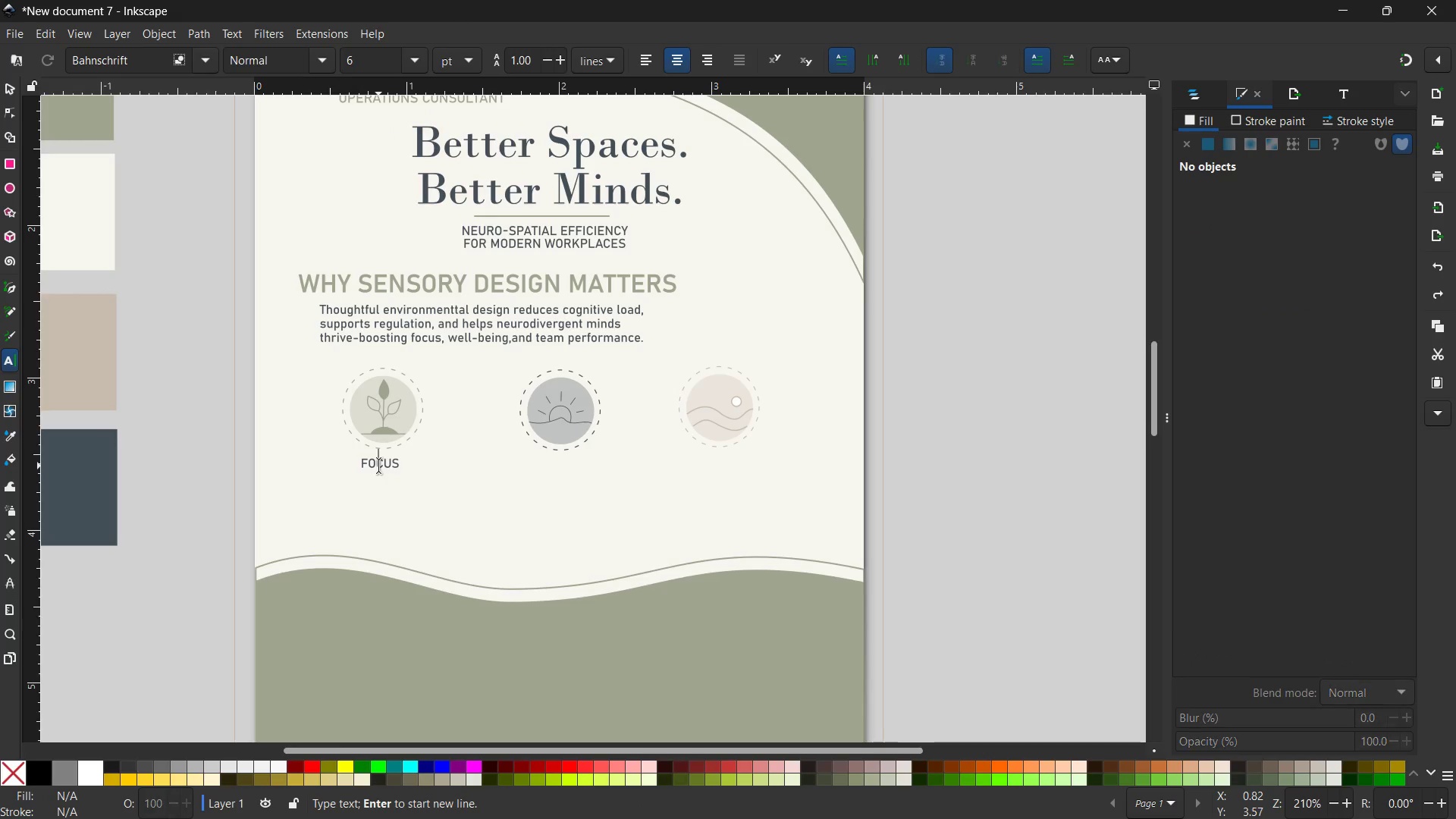 
triple_click([378, 466])
 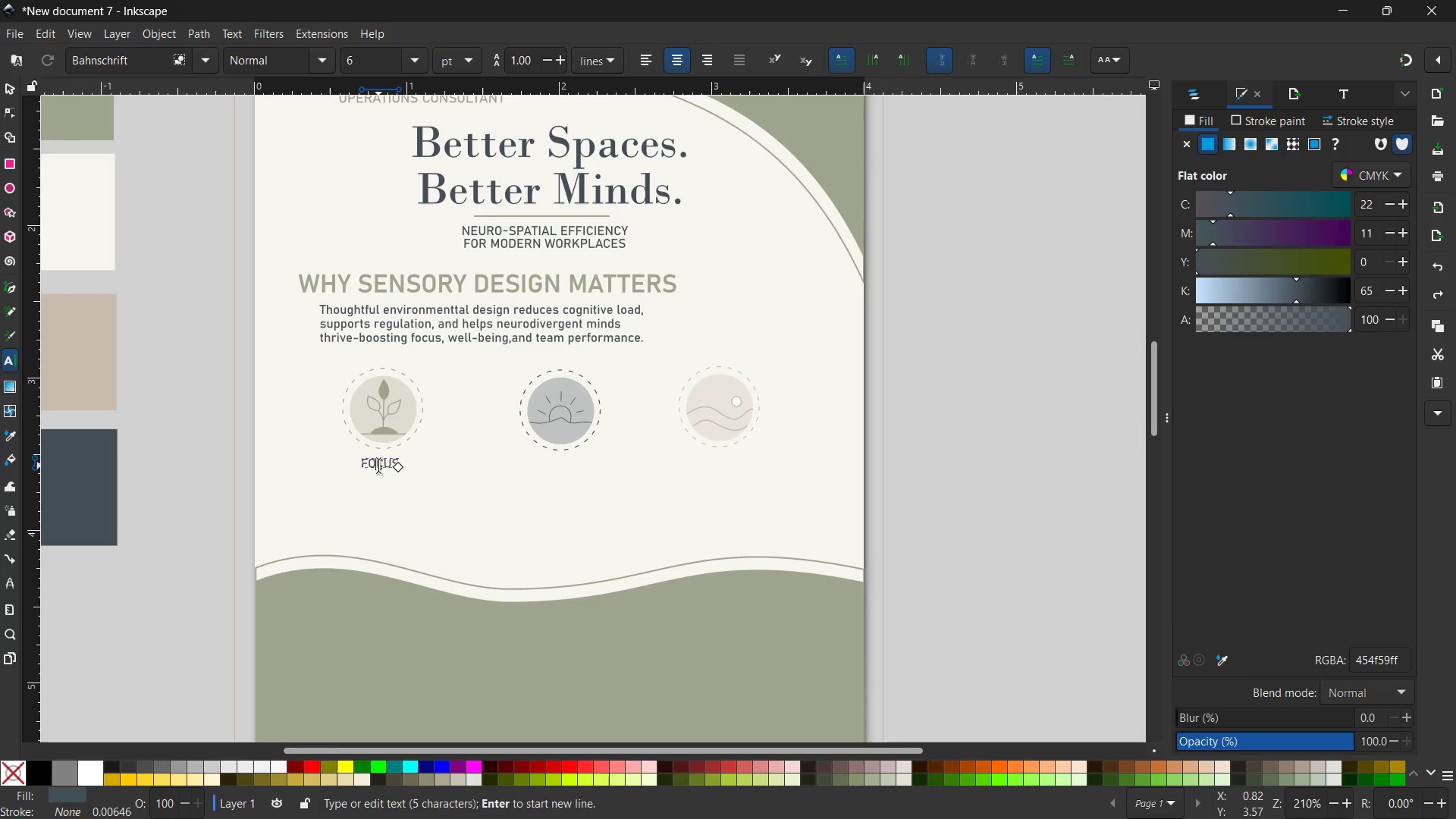 
triple_click([378, 466])
 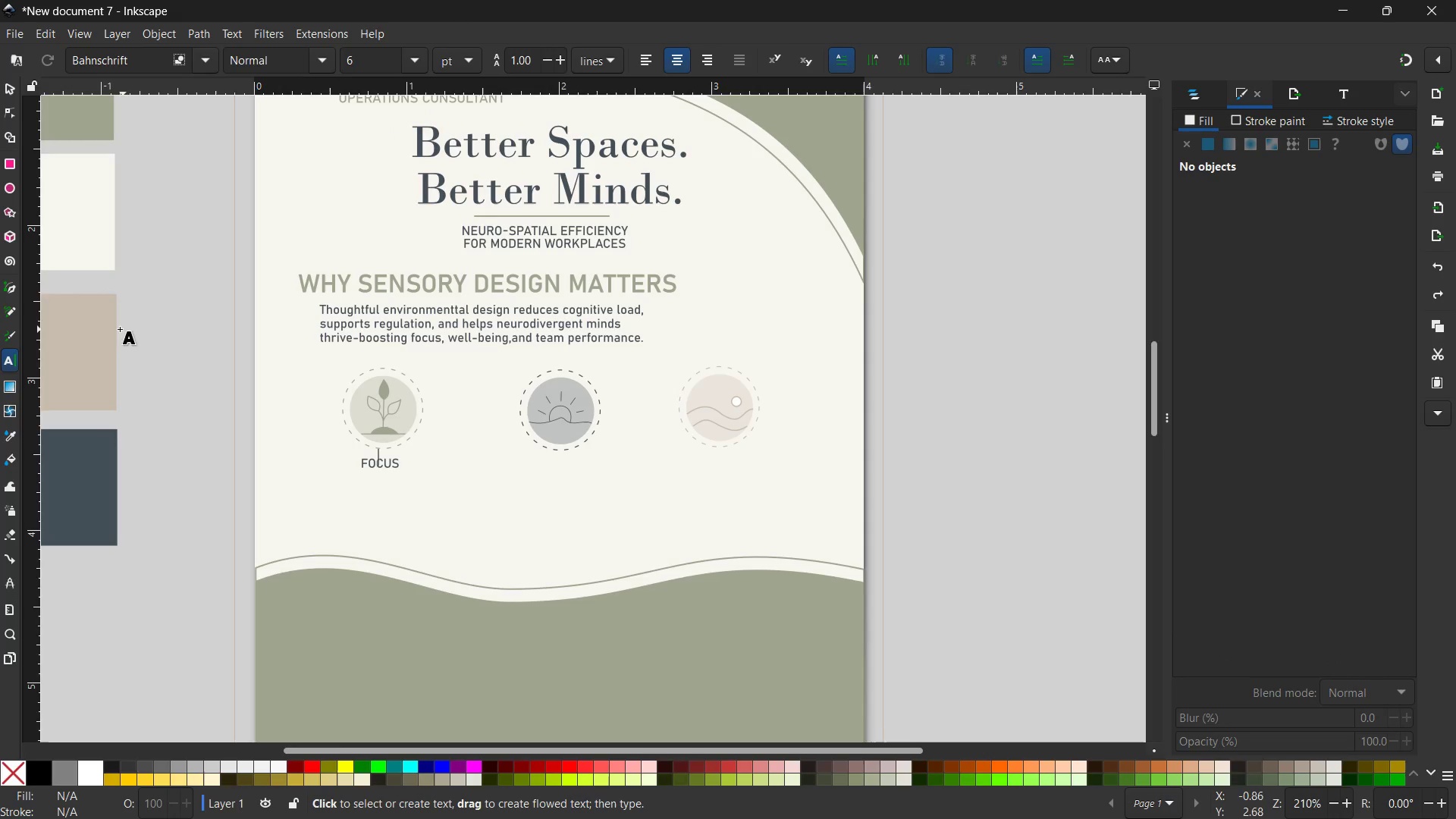 
key(Control+Z)
 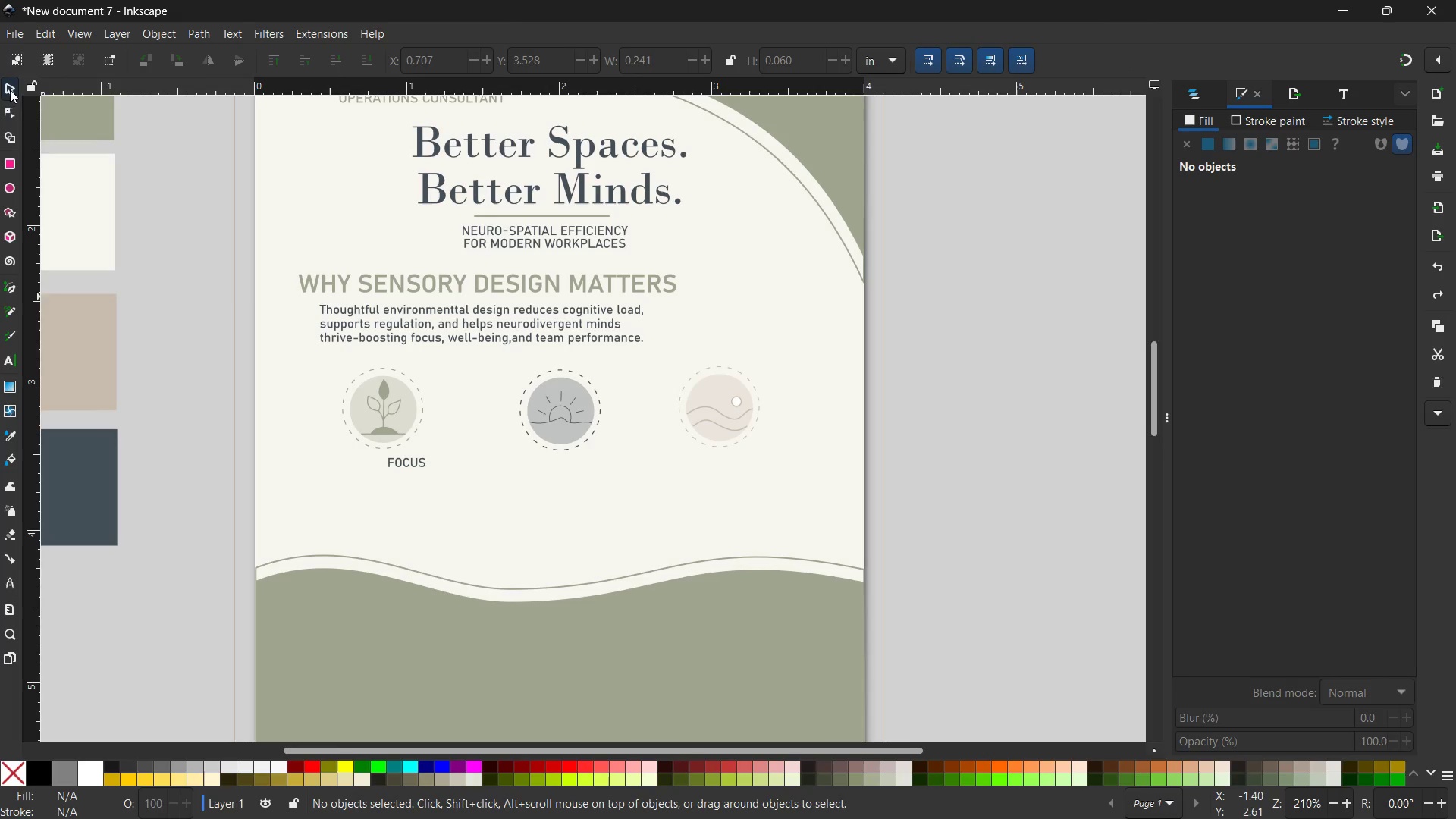 
left_click([399, 464])
 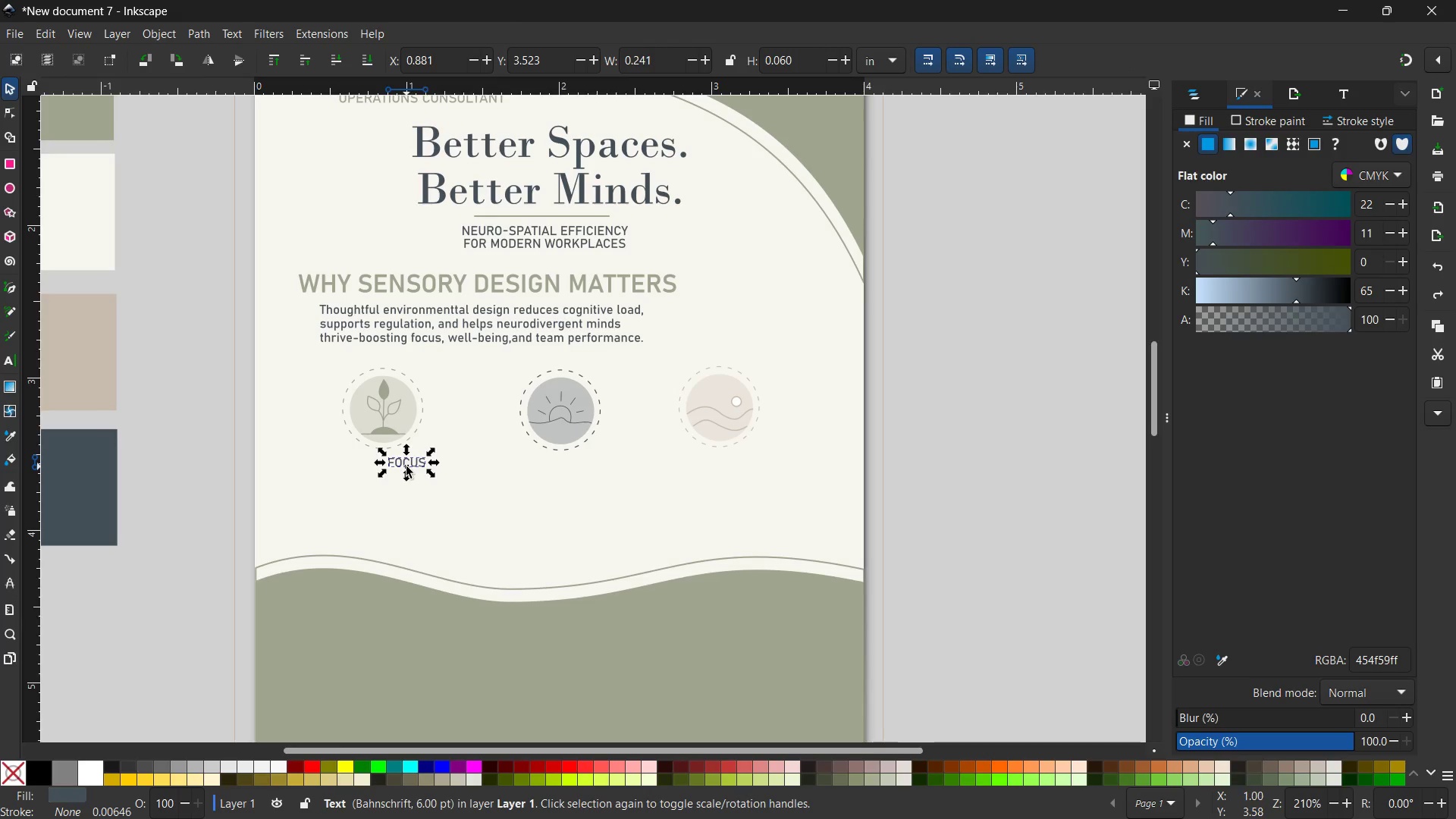 
left_click_drag(start_coordinate=[406, 466], to_coordinate=[375, 466])
 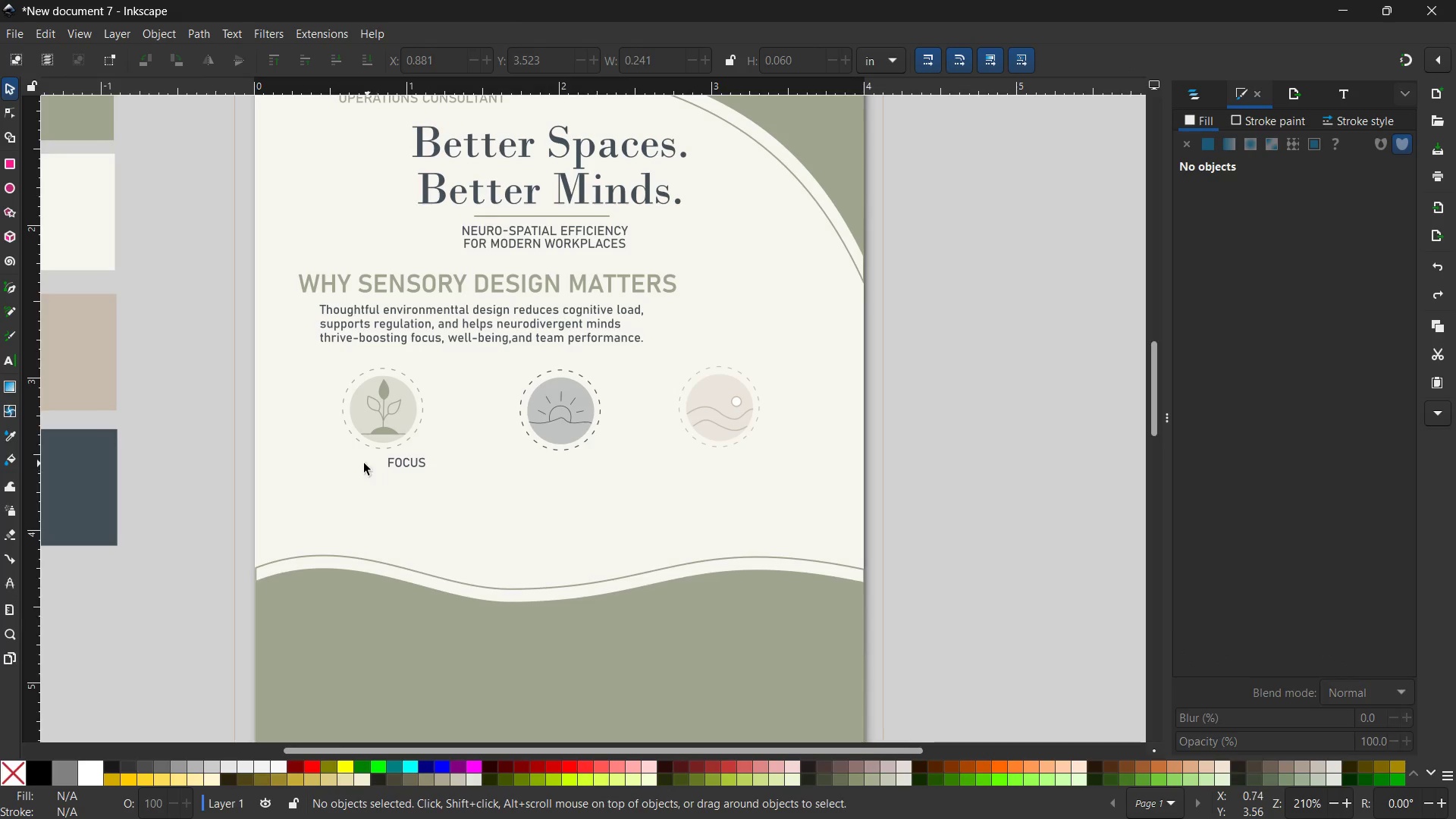 
left_click([362, 463])
 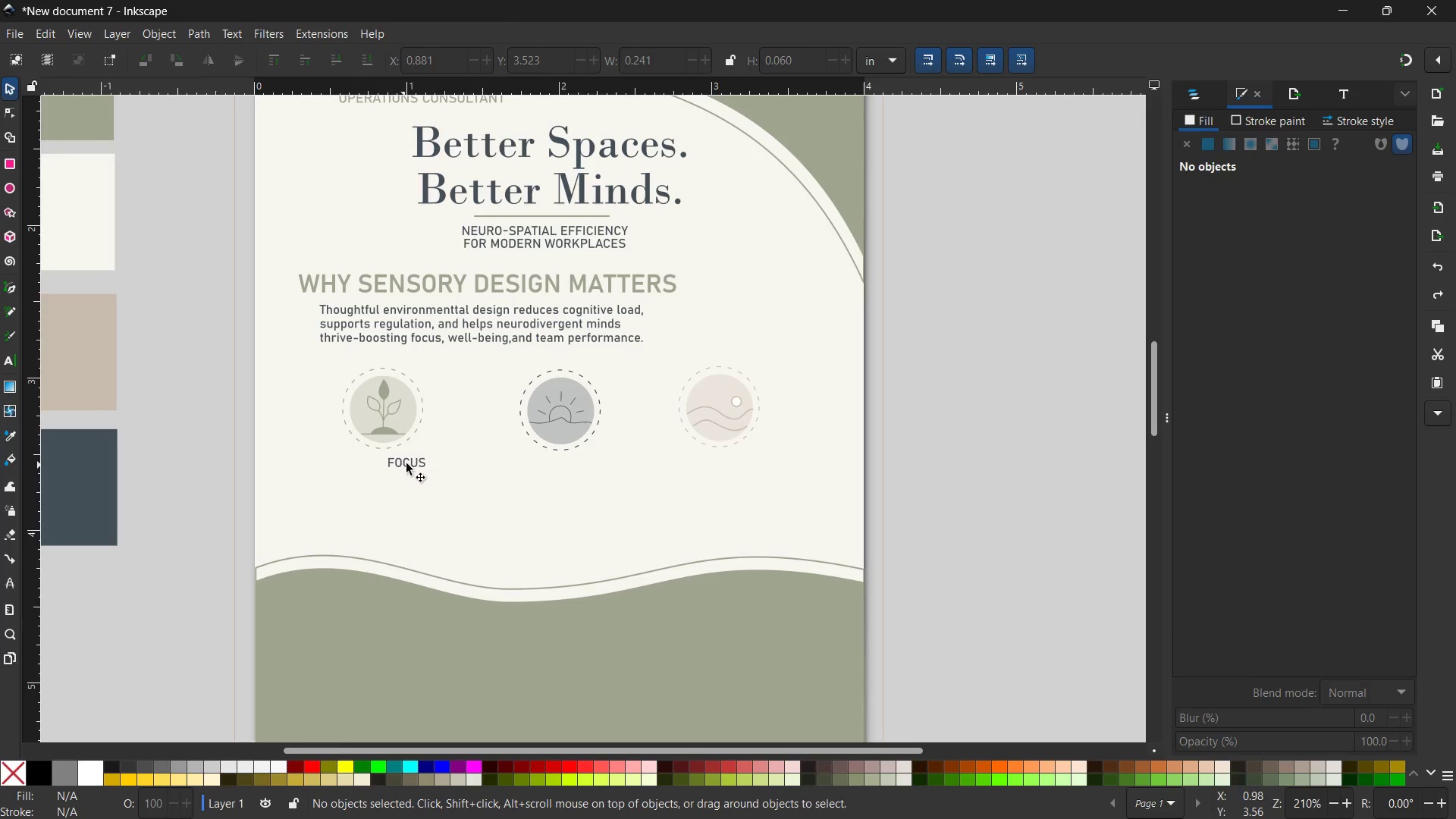 
double_click([407, 463])
 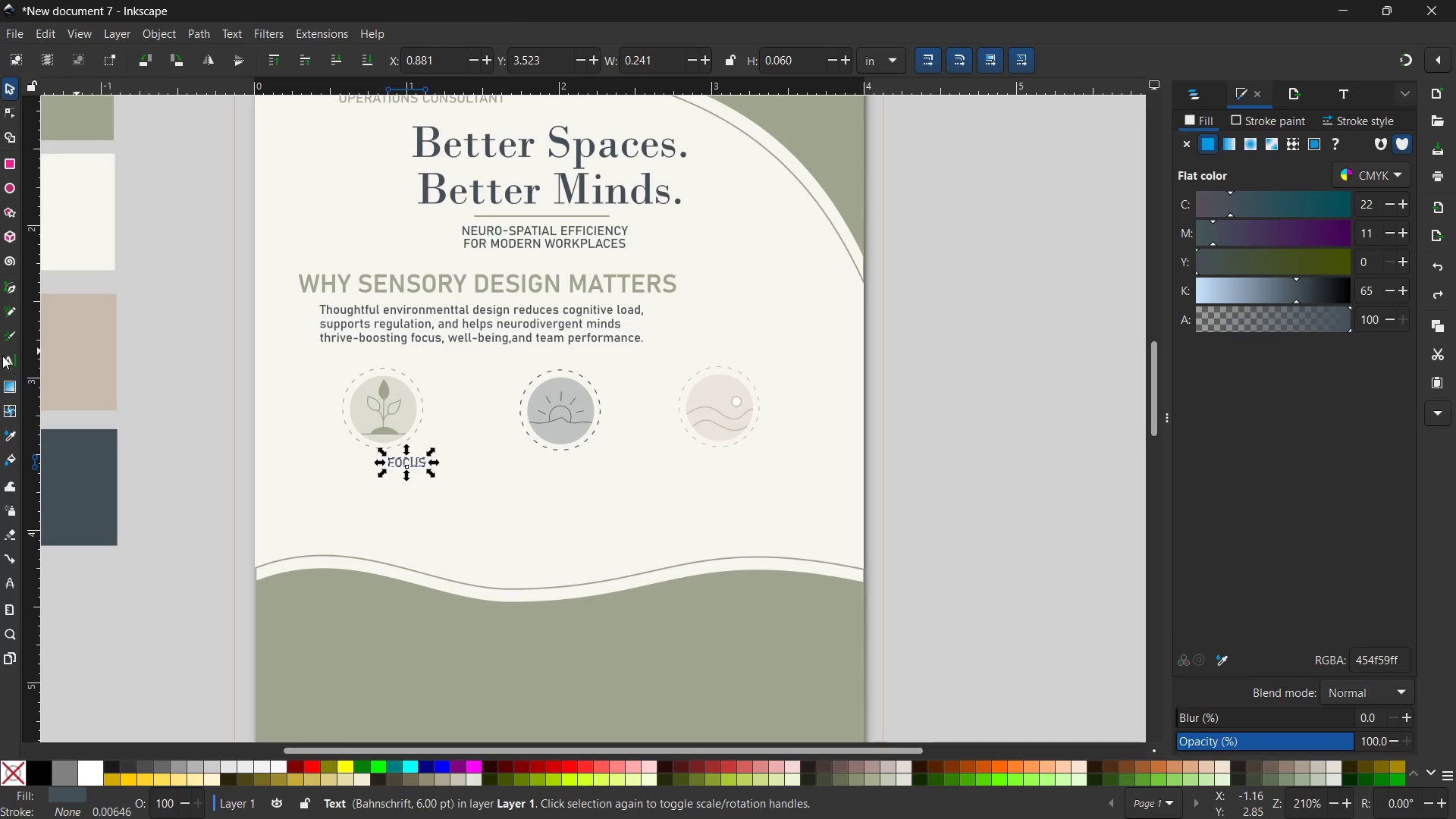 
left_click([8, 350])
 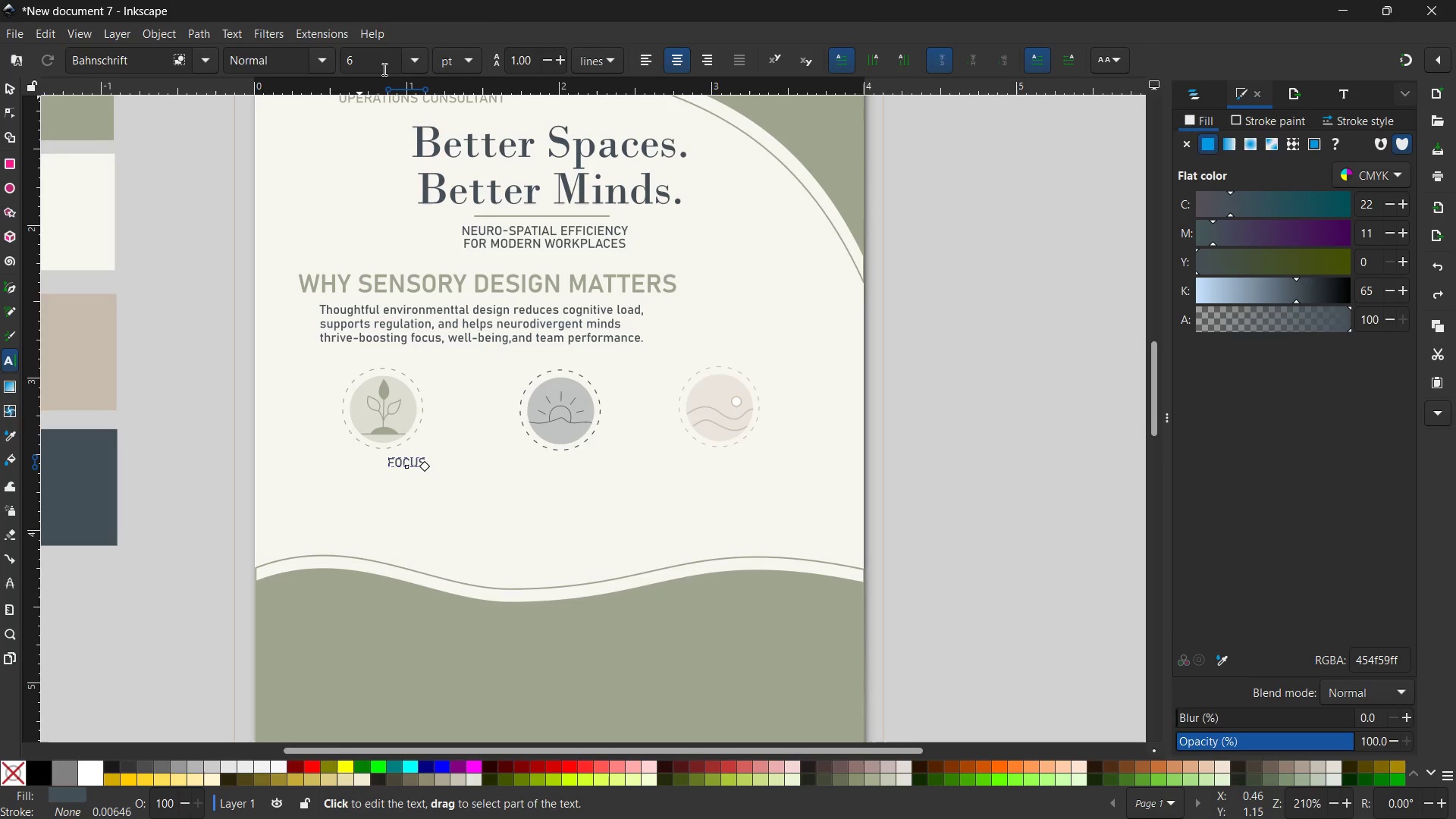 
left_click([413, 62])
 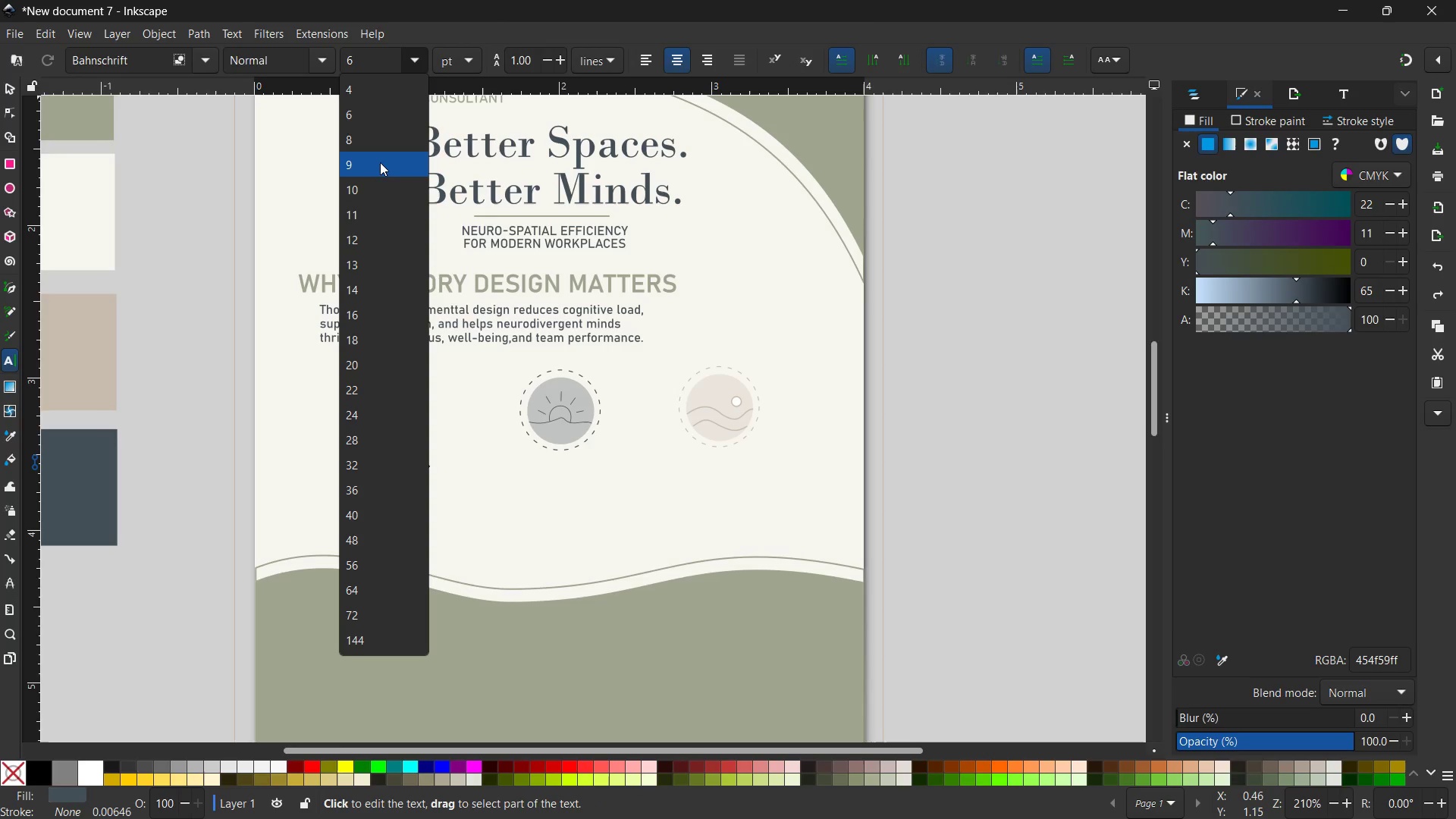 
left_click([384, 145])
 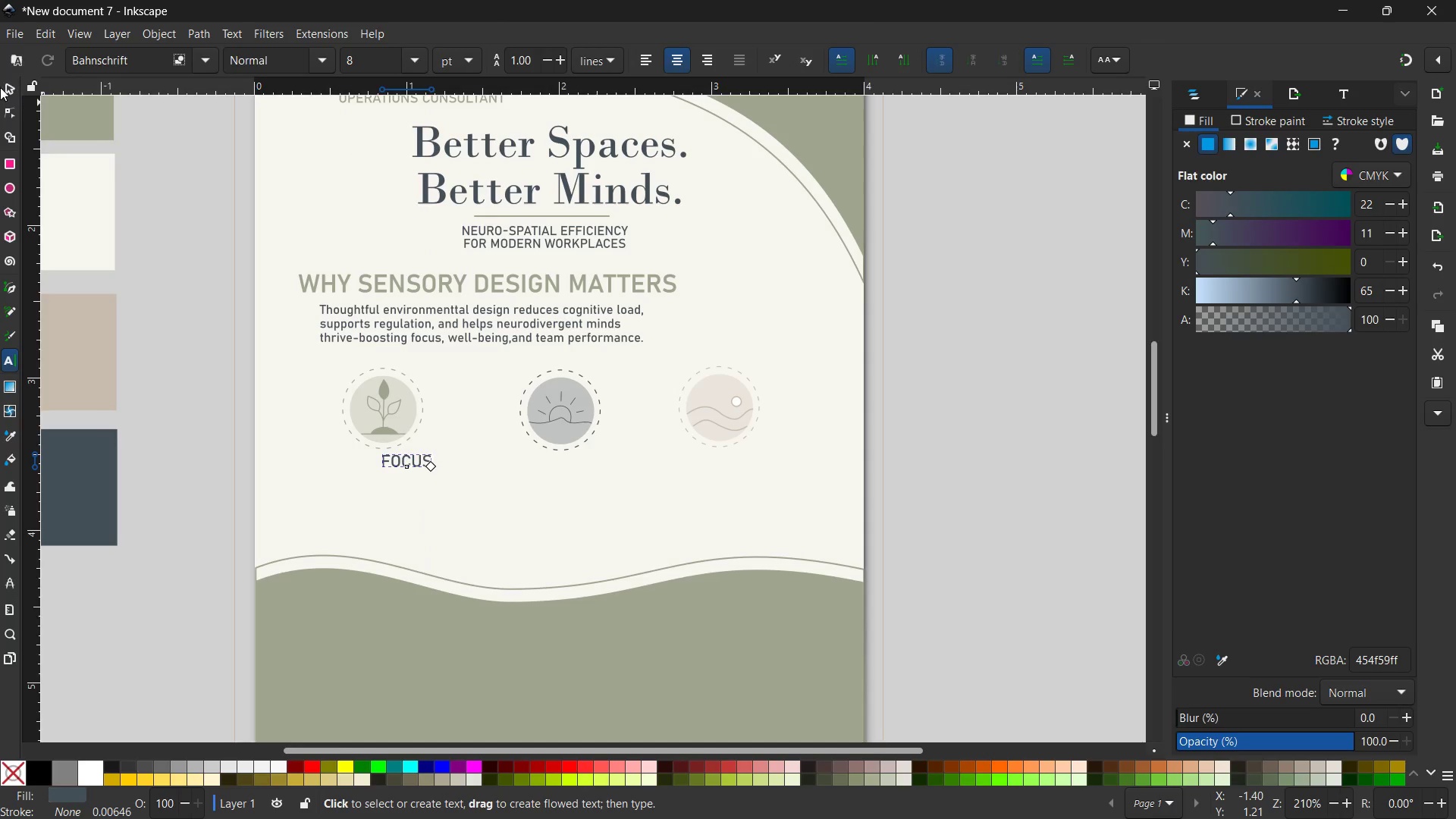 
left_click([8, 85])
 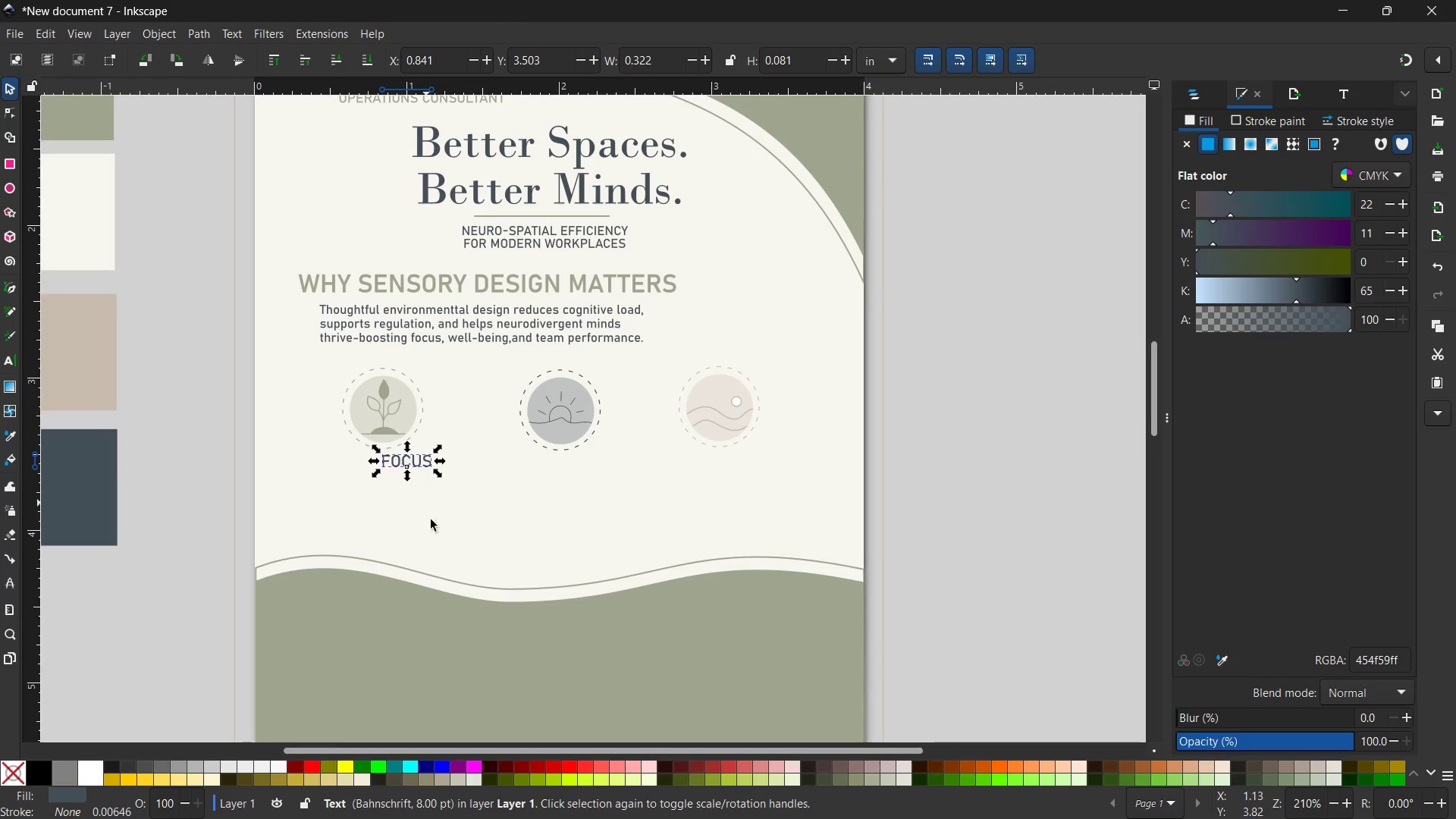 
left_click([433, 552])
 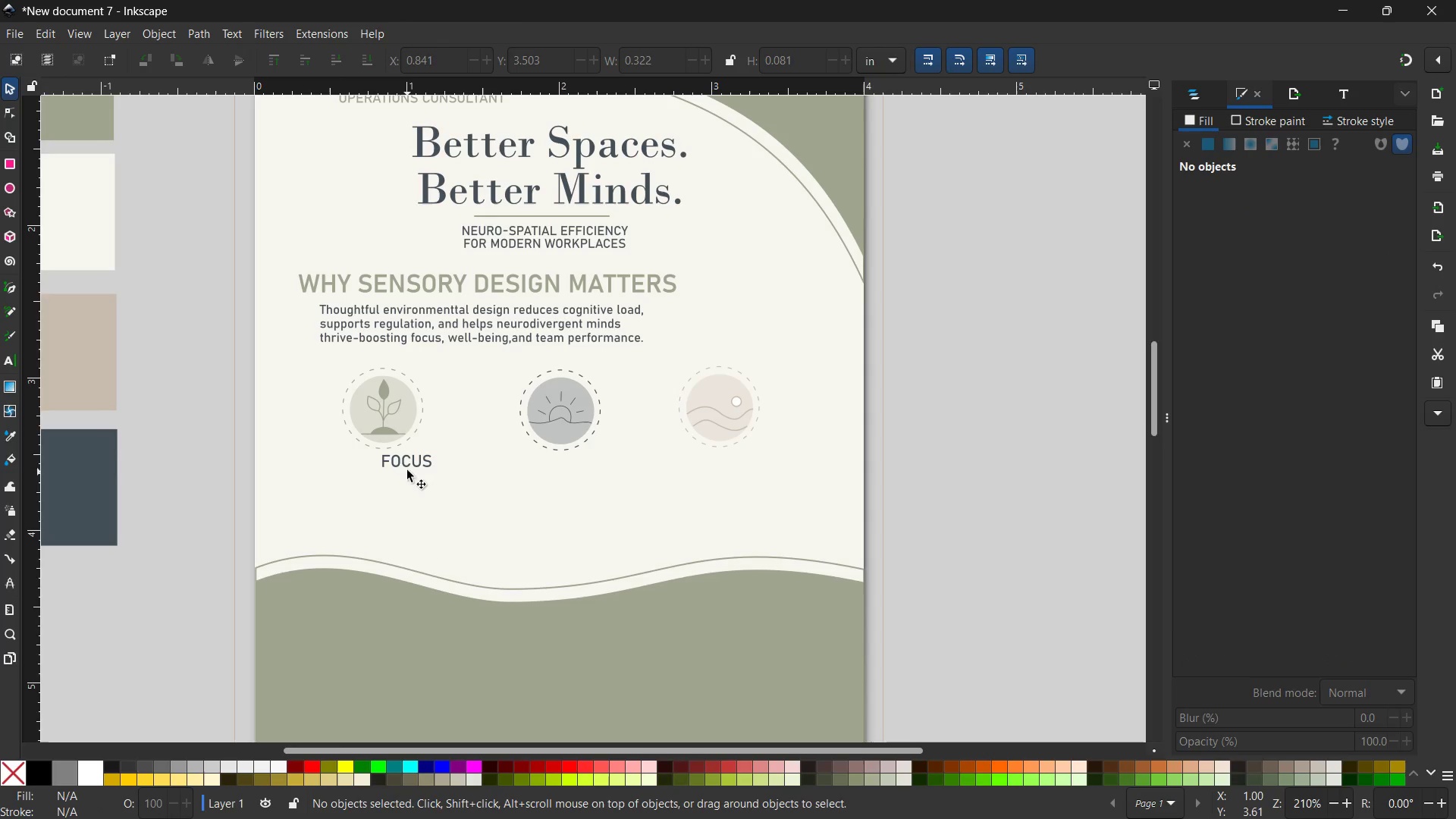 
left_click([407, 465])
 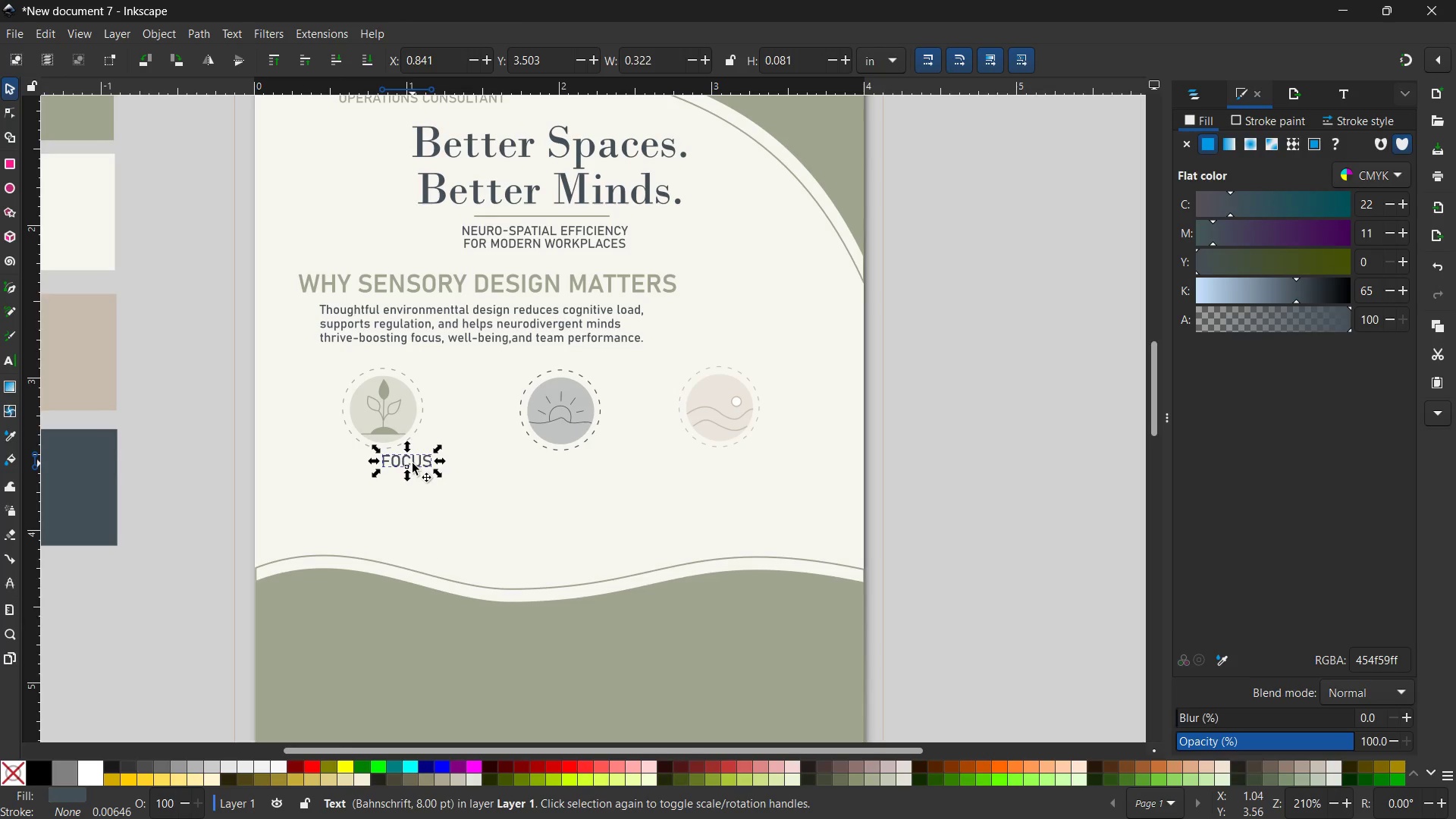 
left_click_drag(start_coordinate=[413, 463], to_coordinate=[387, 467])
 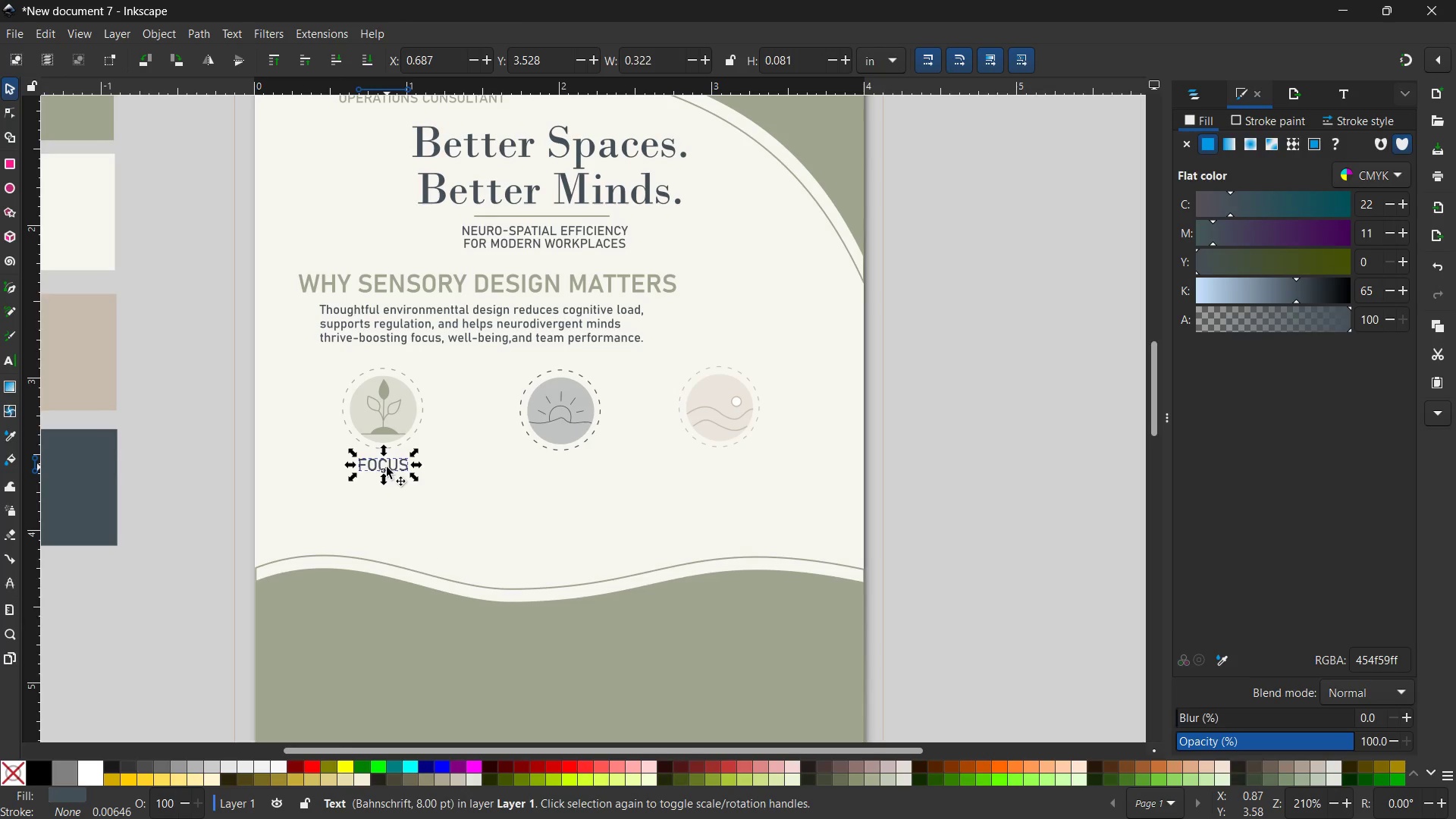 
key(Control+C)
 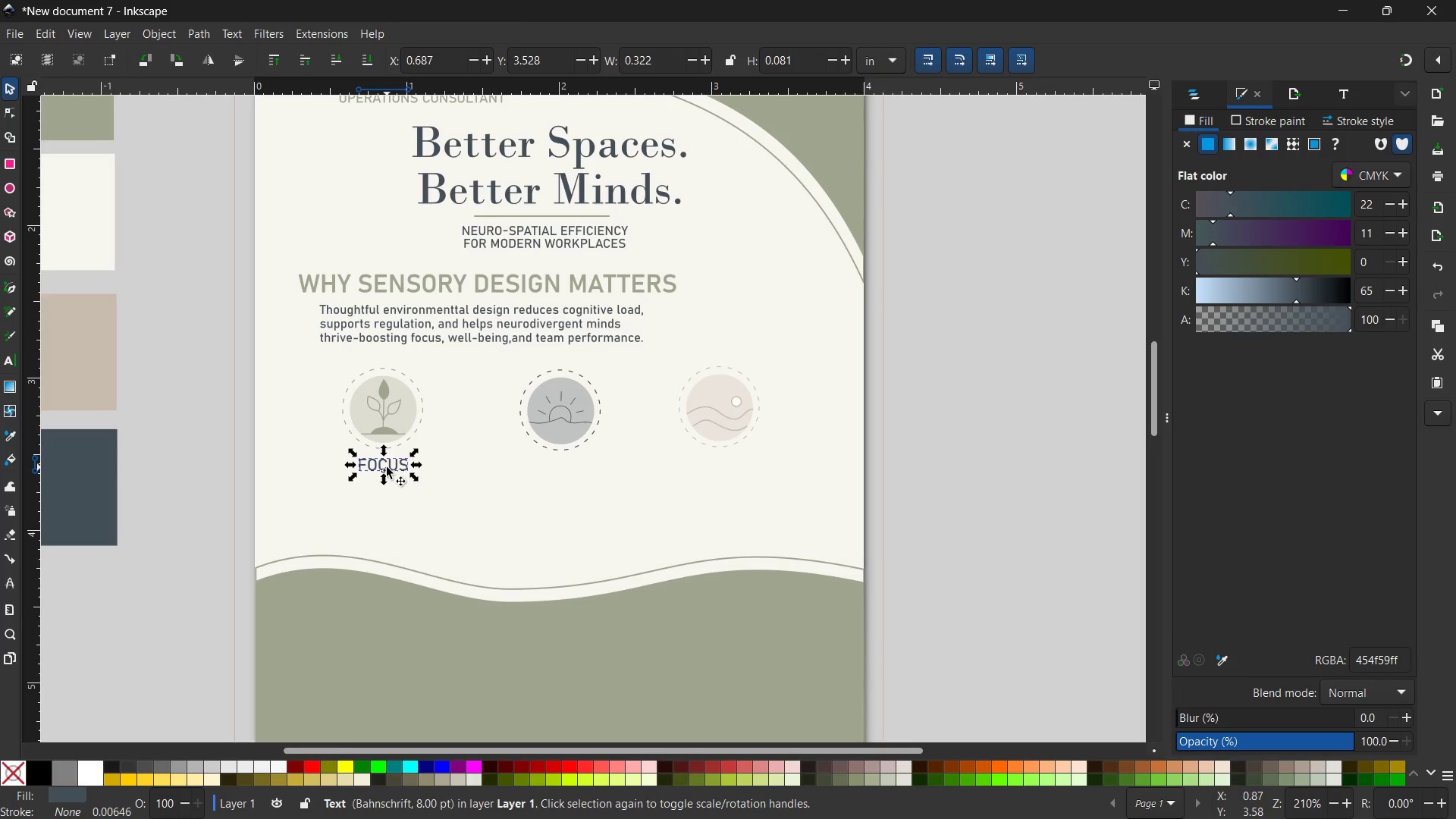 
key(Control+V)
 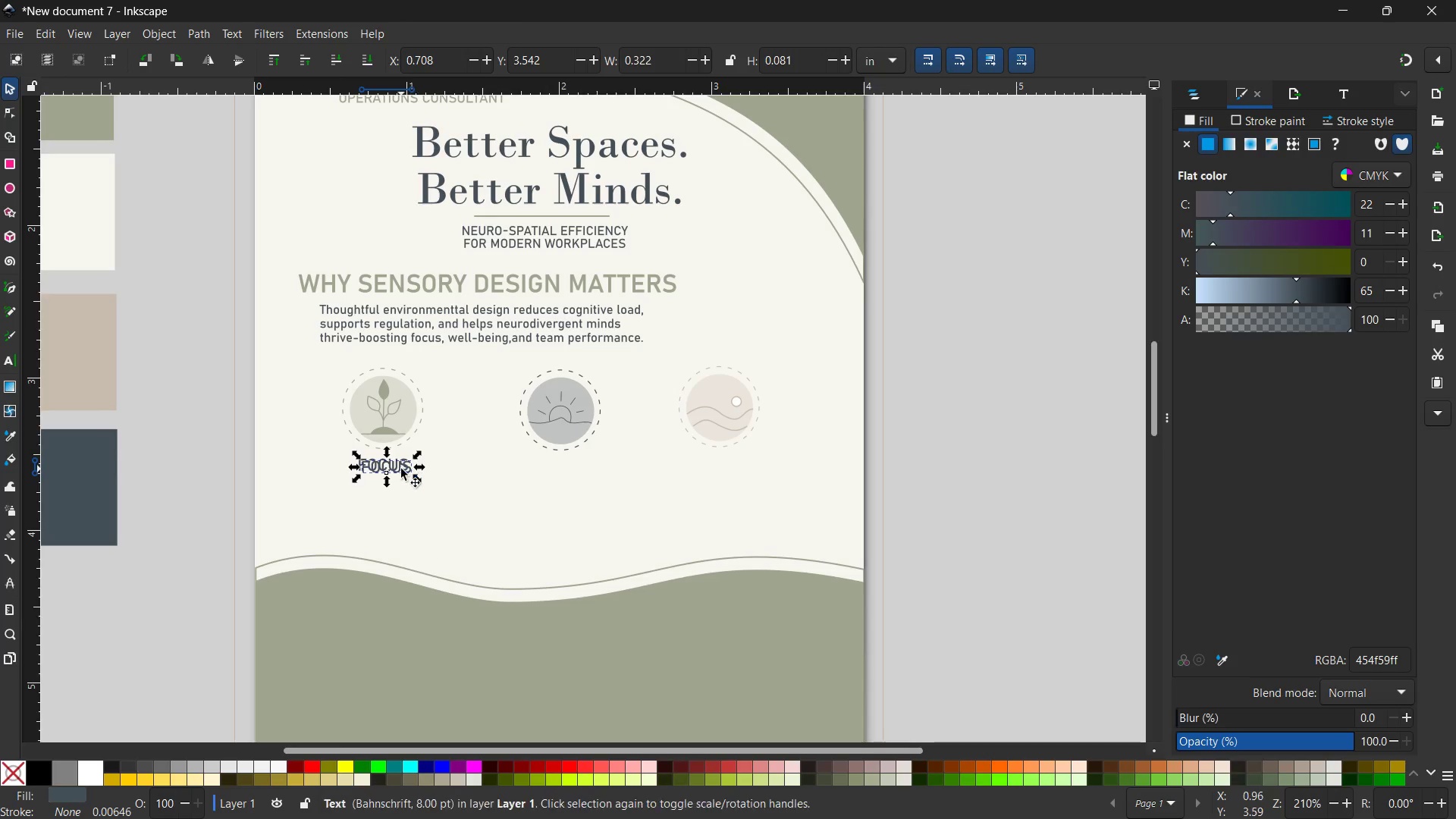 
left_click_drag(start_coordinate=[401, 469], to_coordinate=[576, 469])
 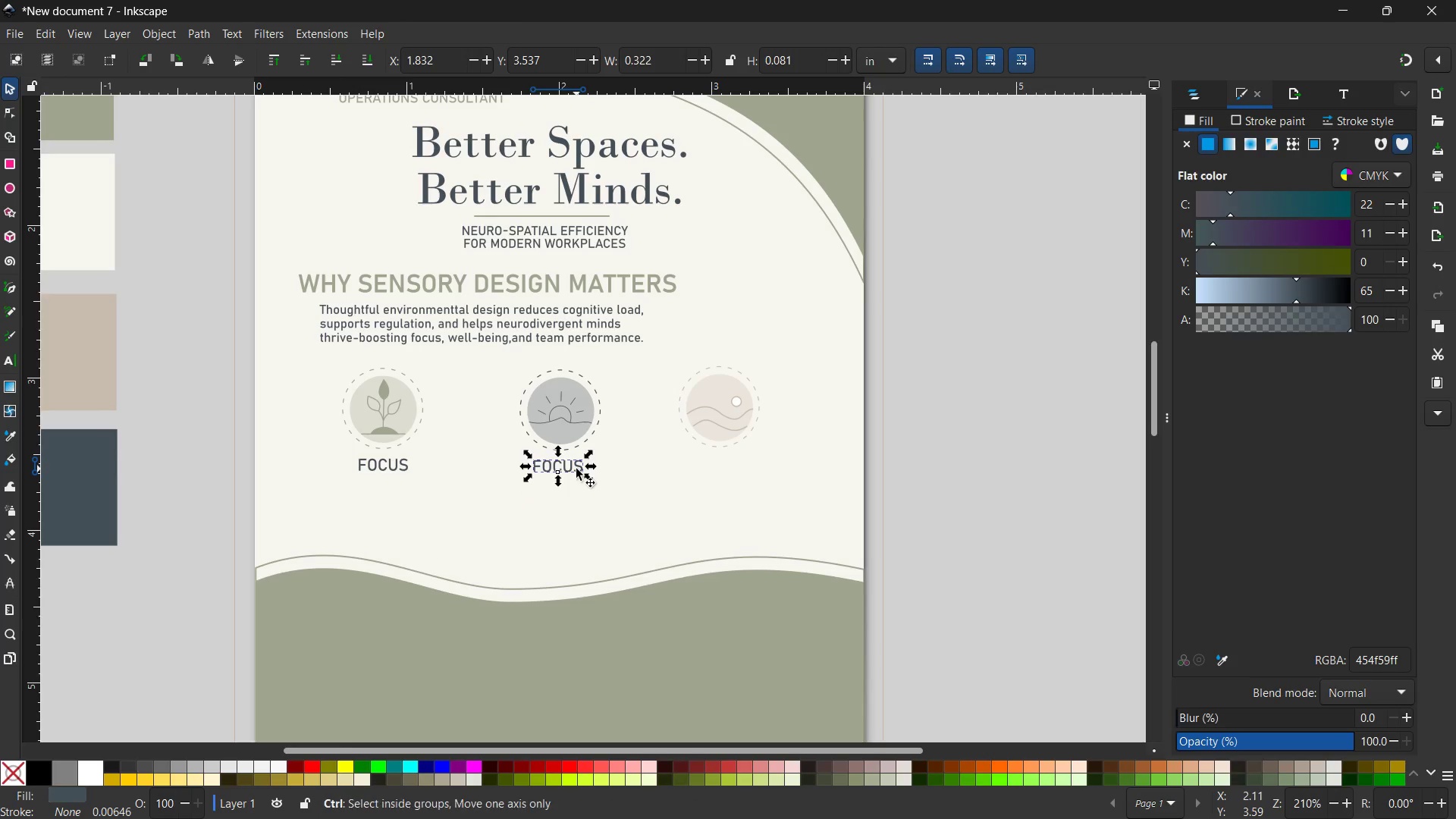 
key(Control+V)
 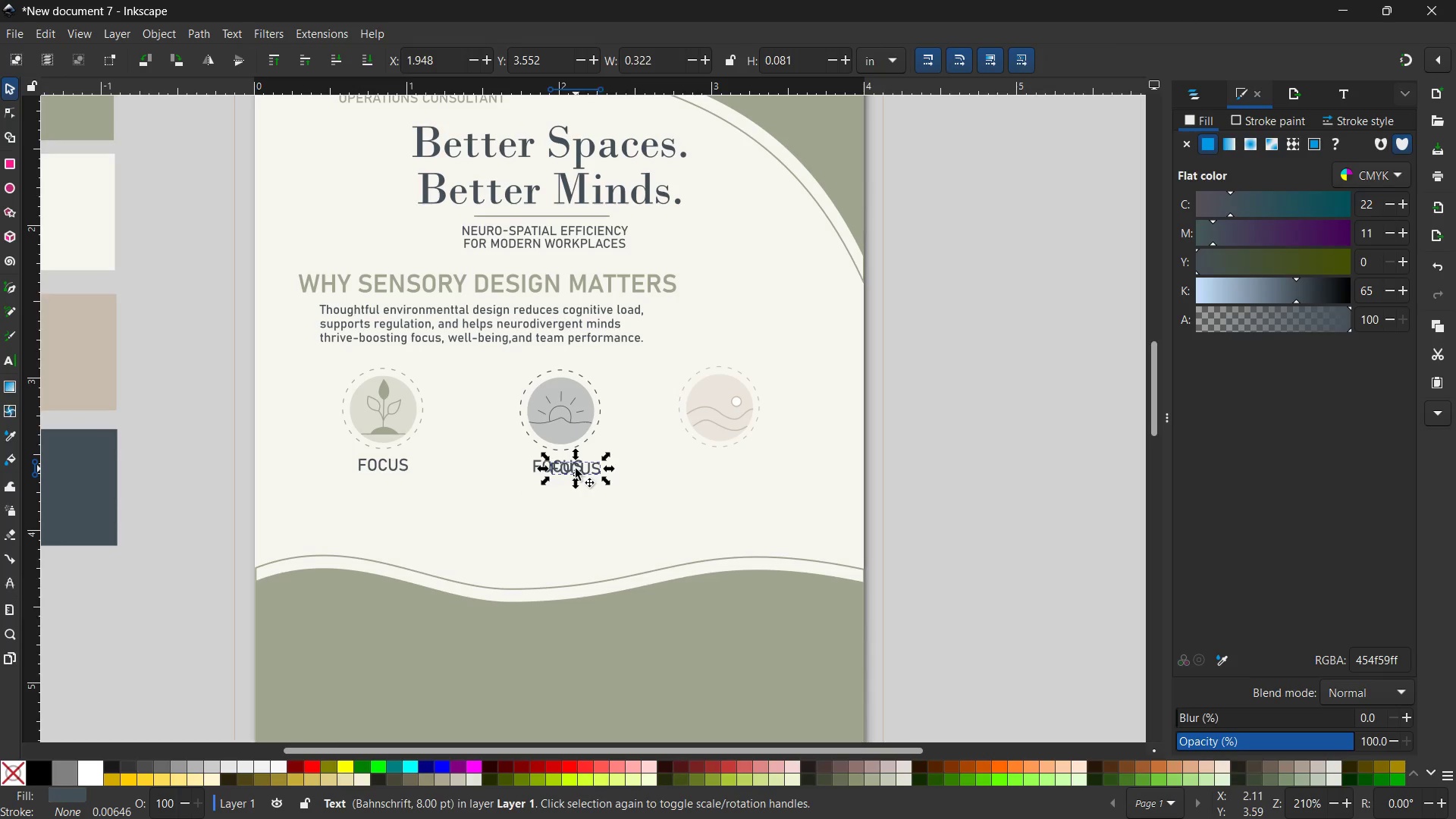 
left_click_drag(start_coordinate=[576, 469], to_coordinate=[731, 464])
 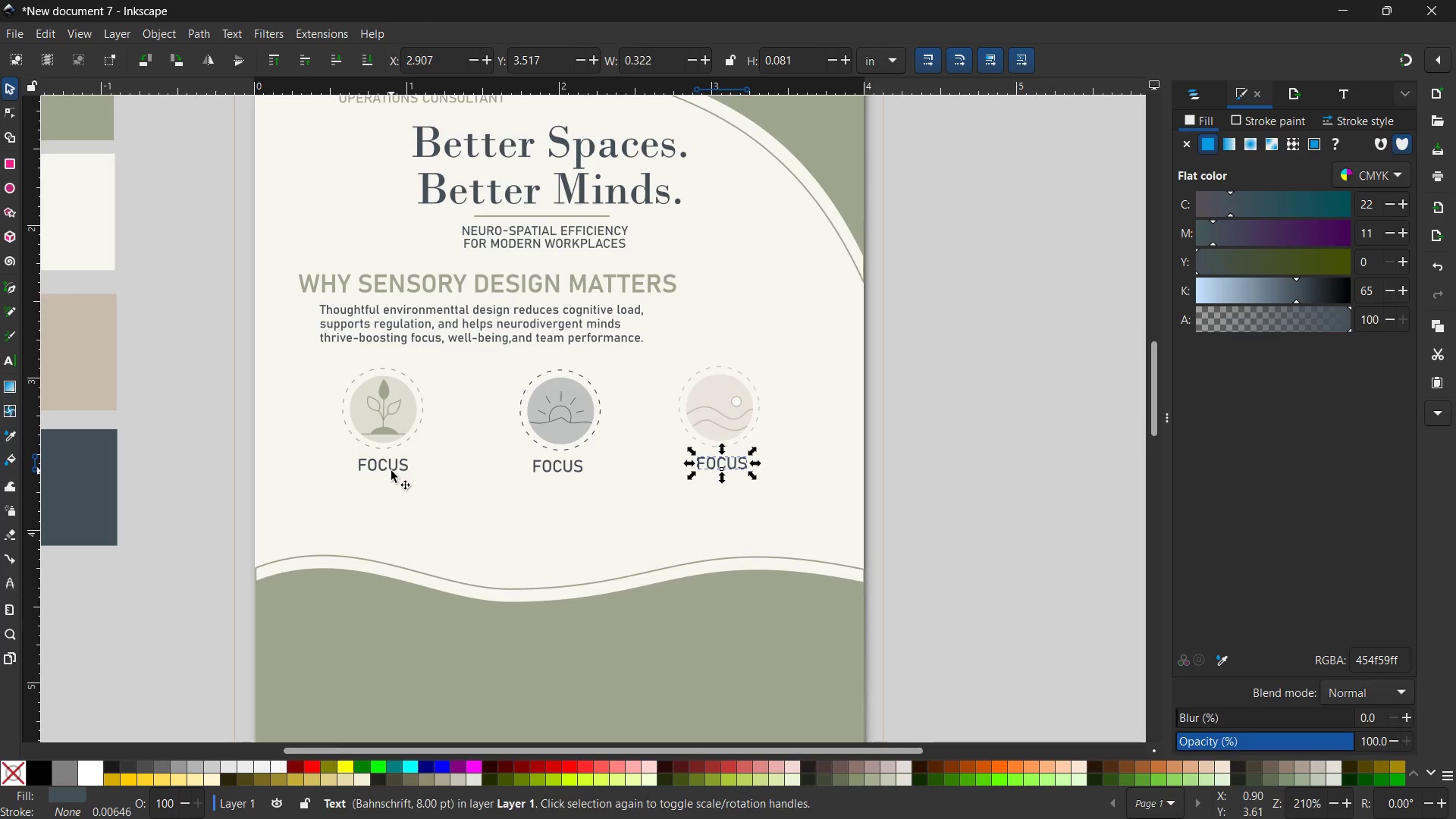 
left_click([391, 471])
 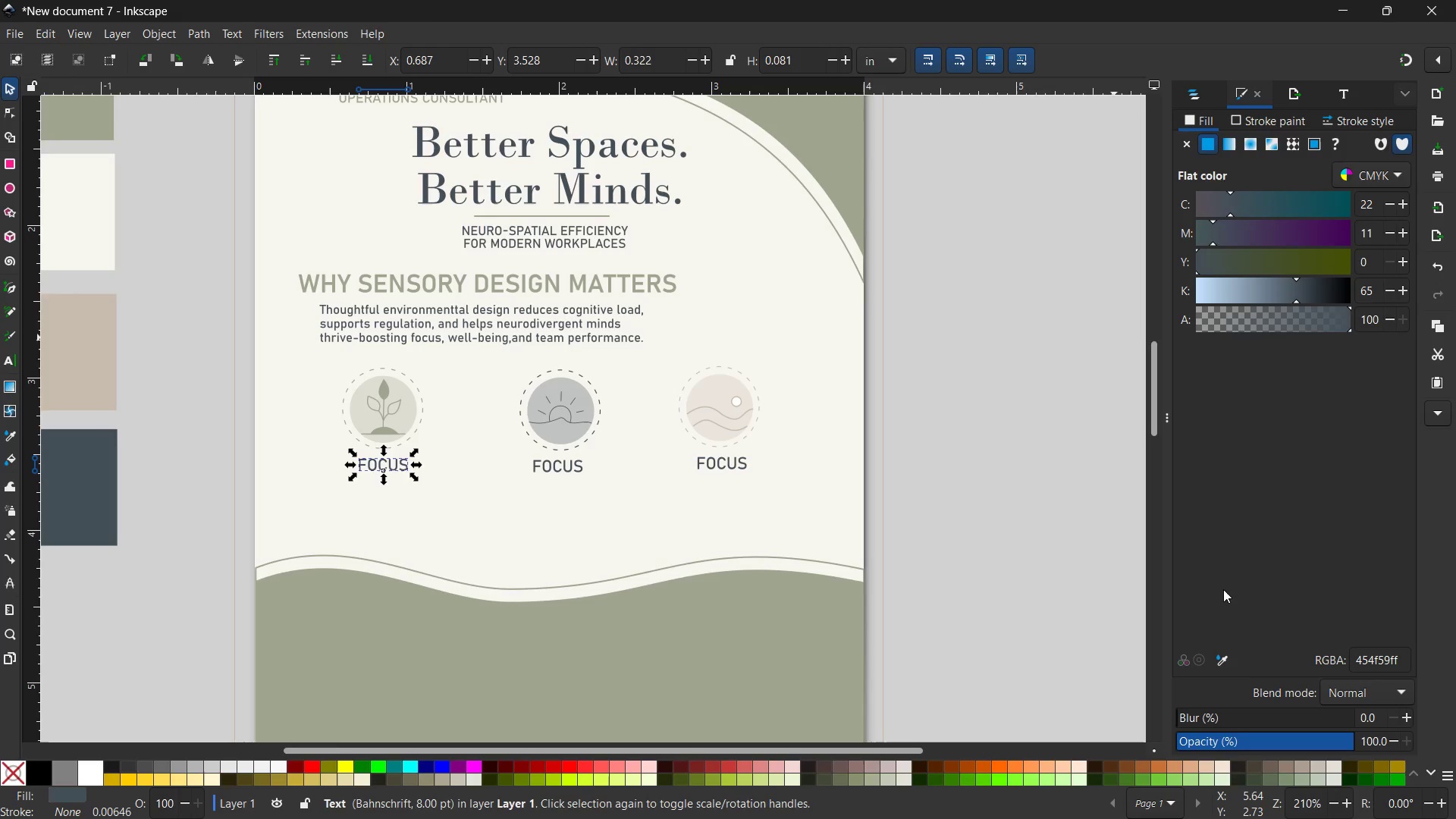 
left_click([1218, 654])
 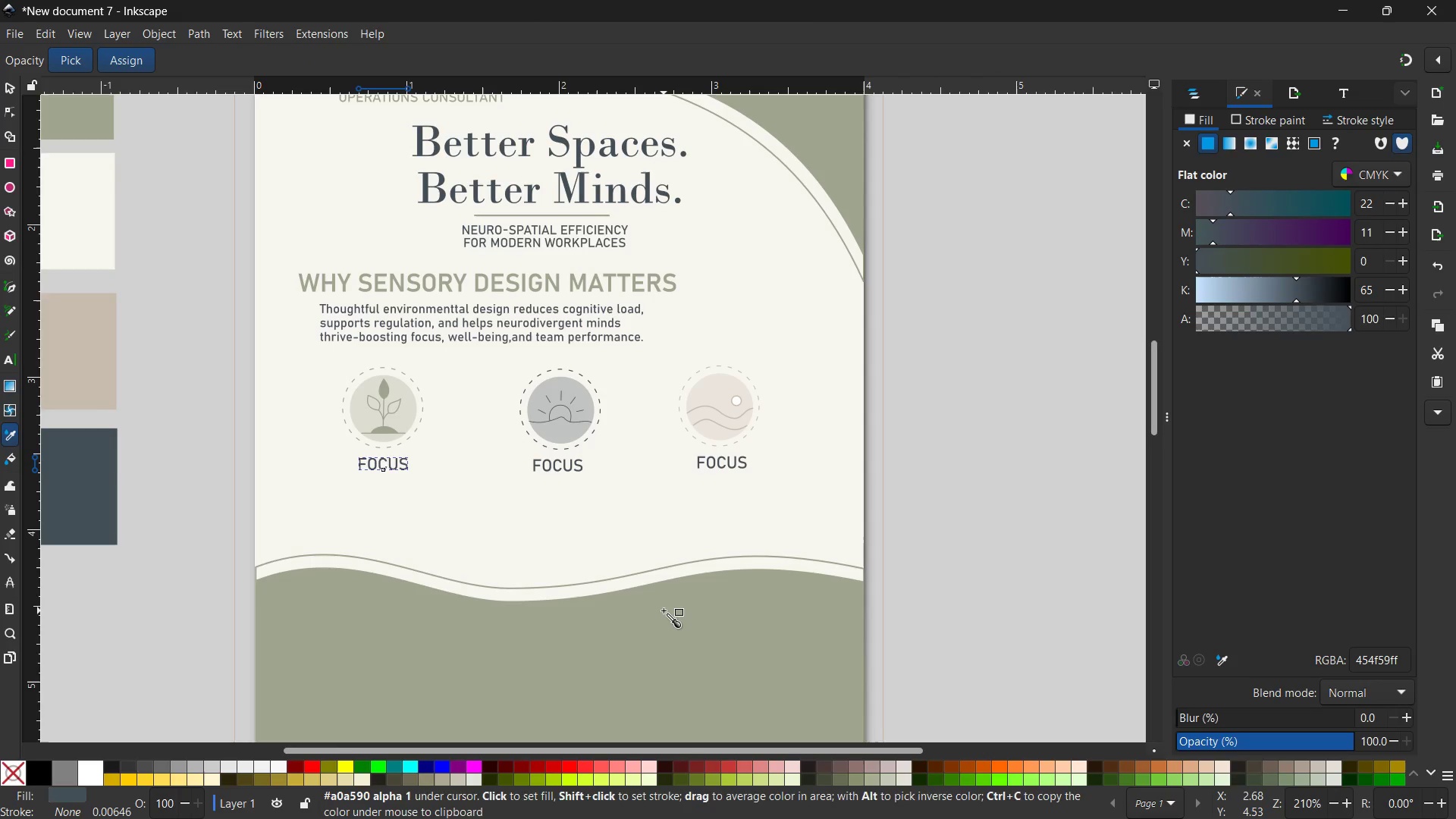 
double_click([664, 610])
 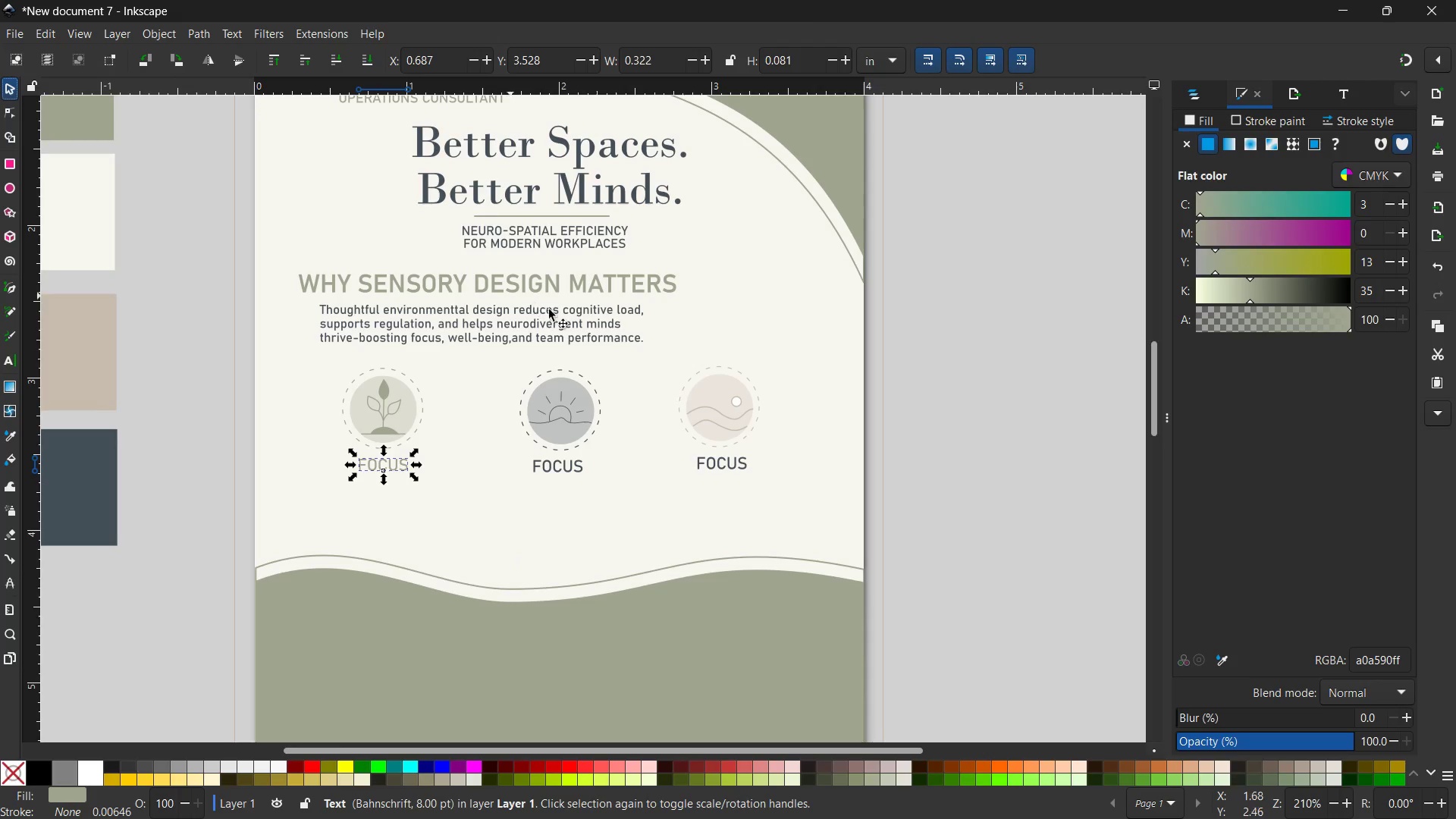 
left_click([699, 469])
 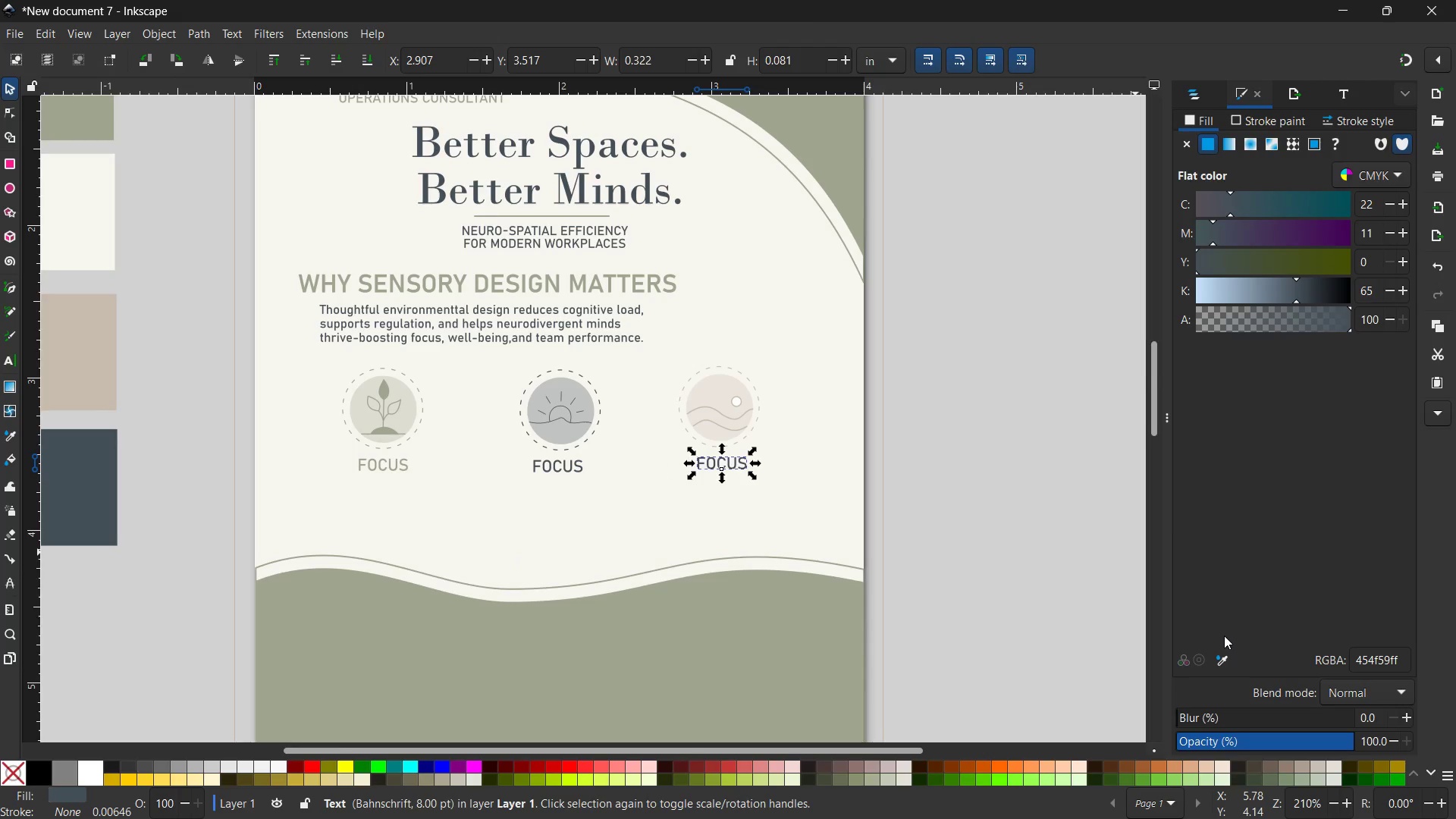 
left_click([1224, 649])
 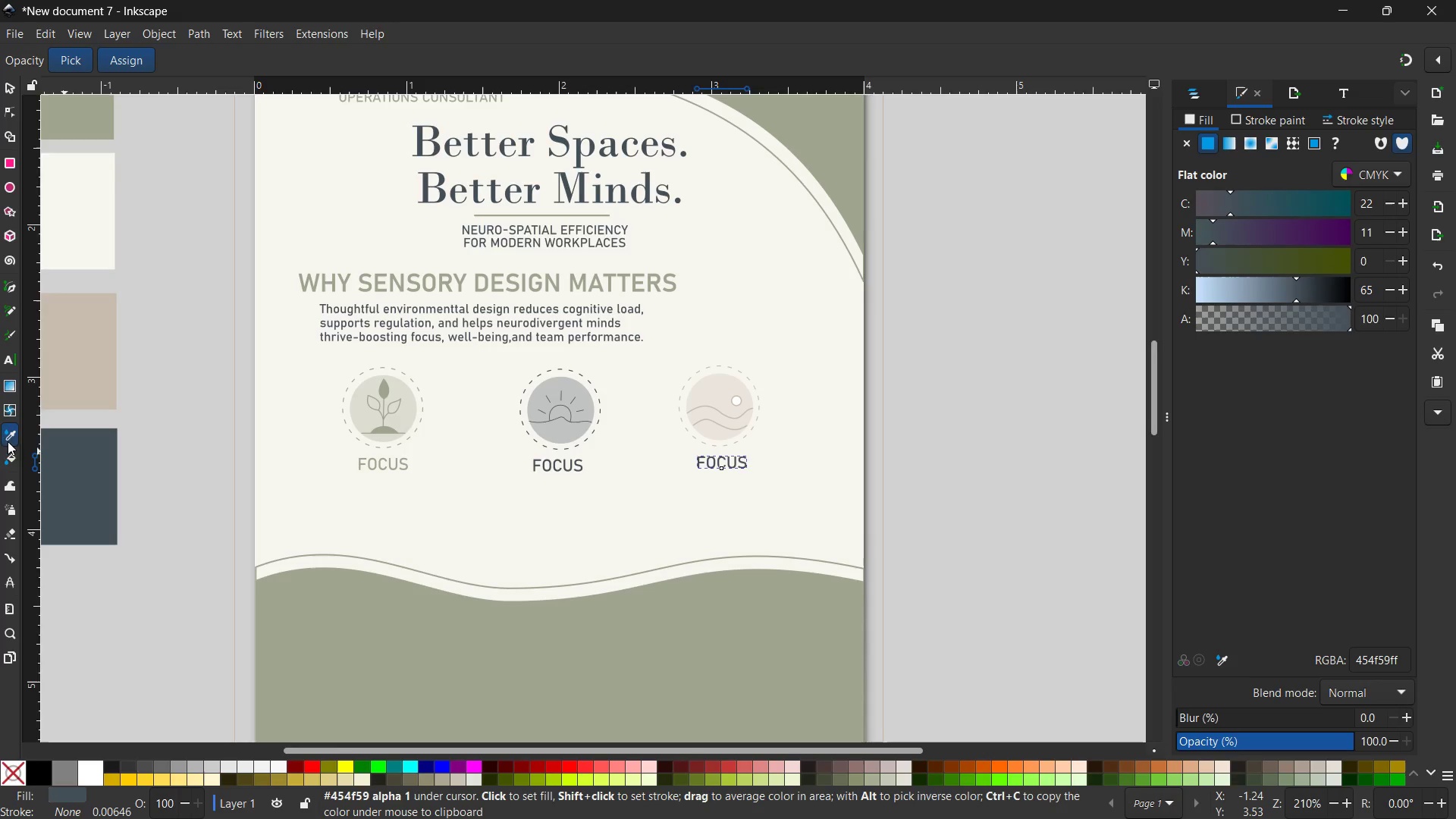 
left_click([104, 388])
 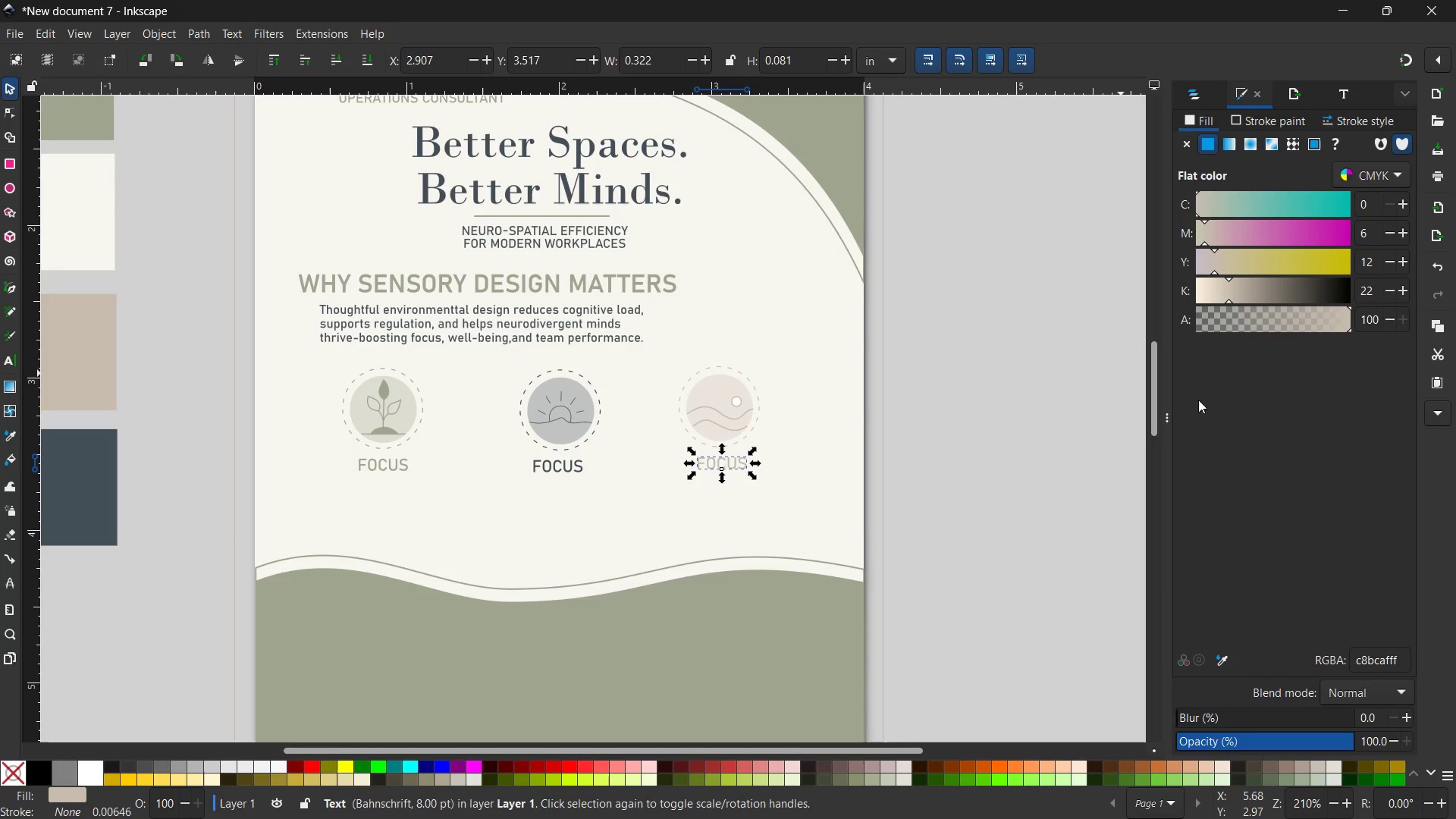 
wait(5.67)
 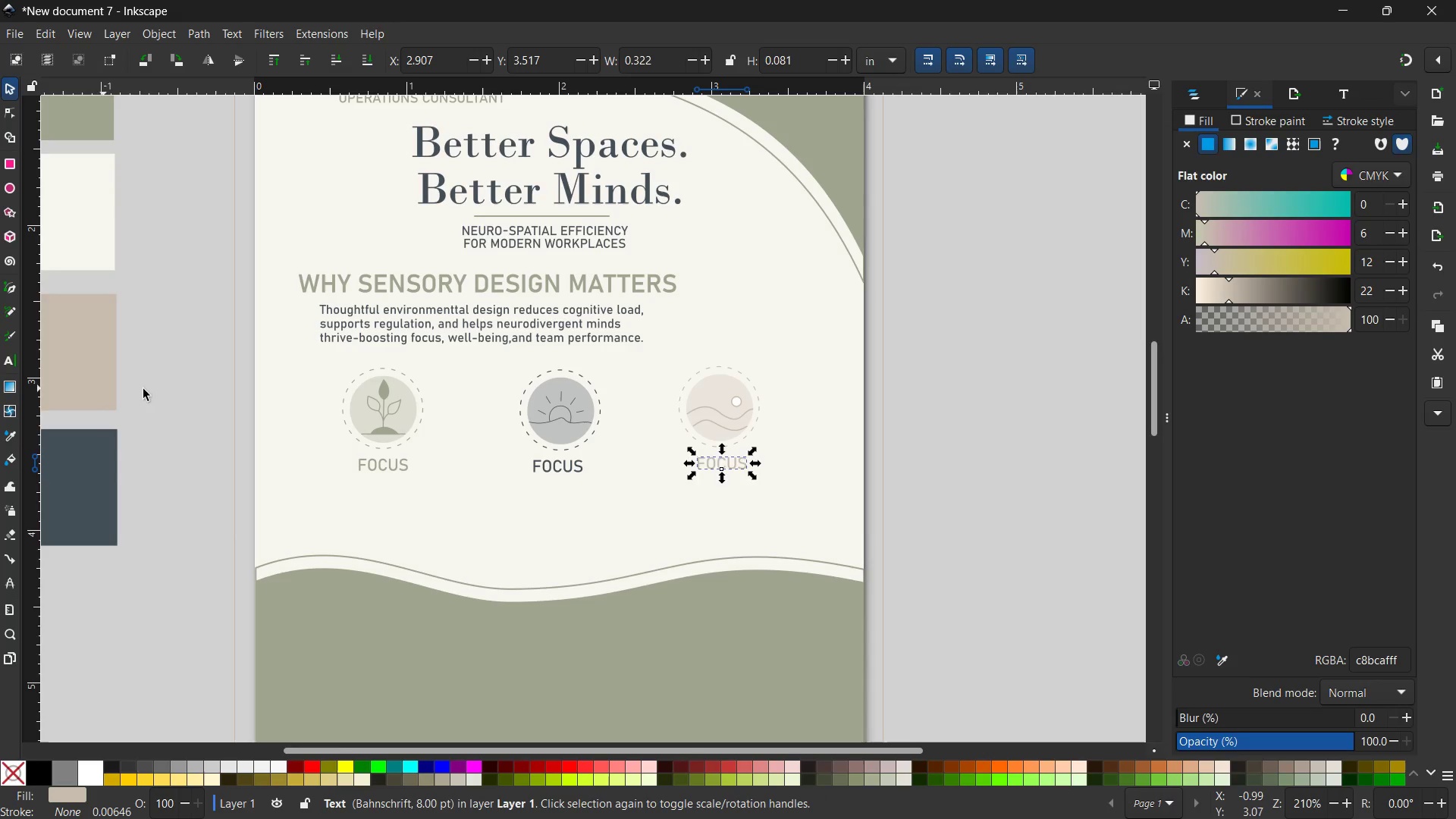 
left_click([1194, 766])
 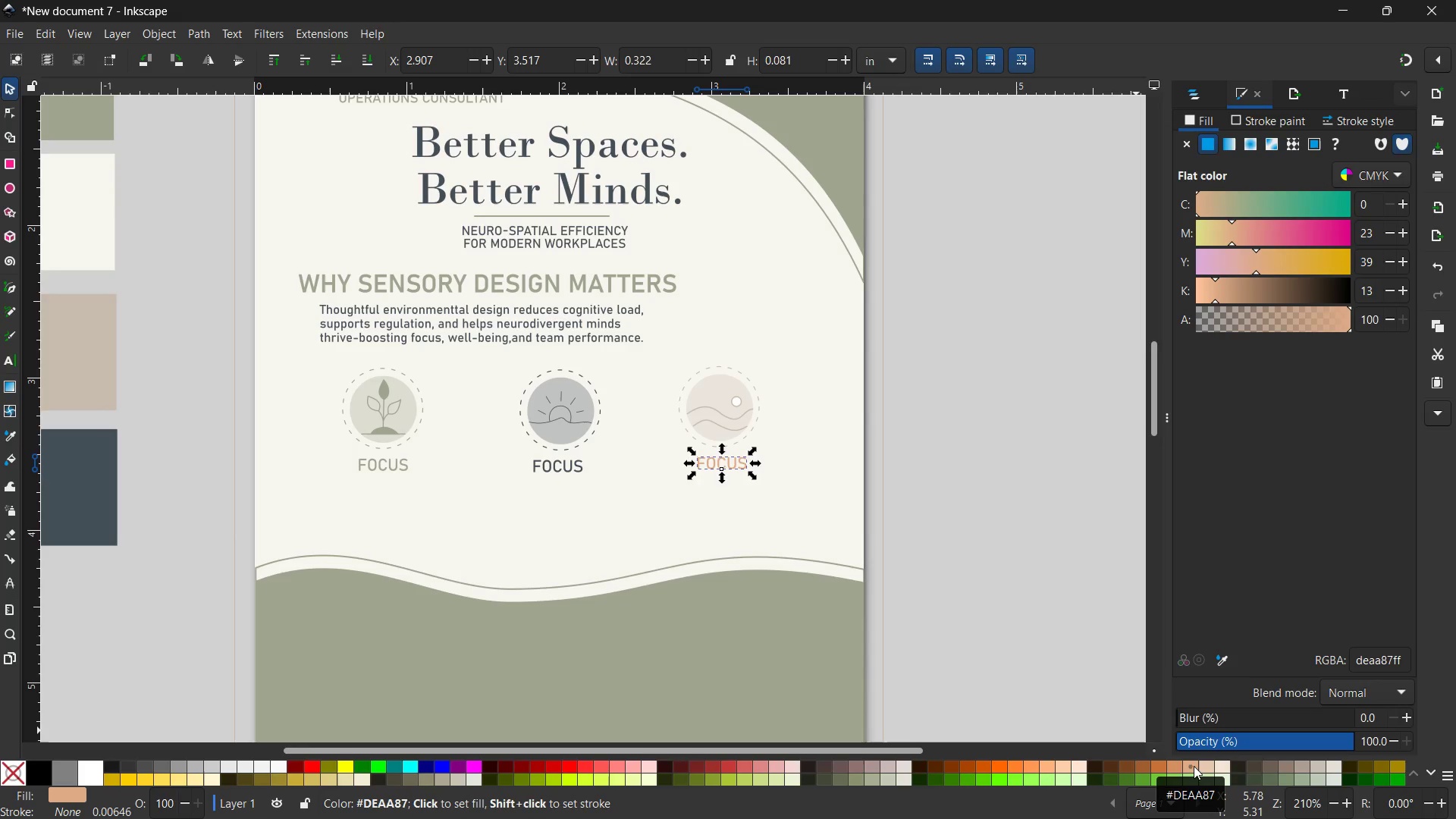 
left_click([1177, 767])
 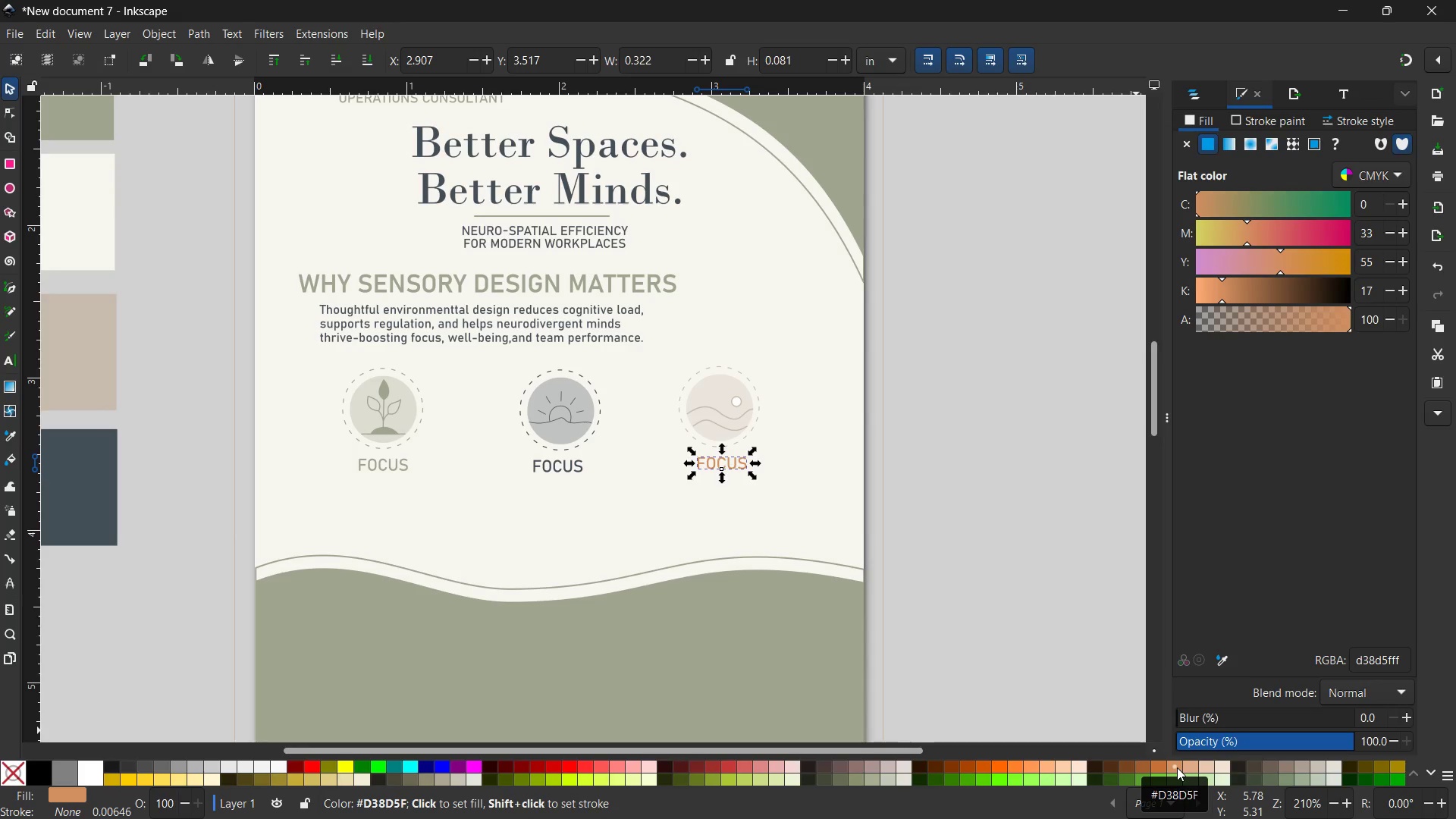 
left_click([1189, 767])
 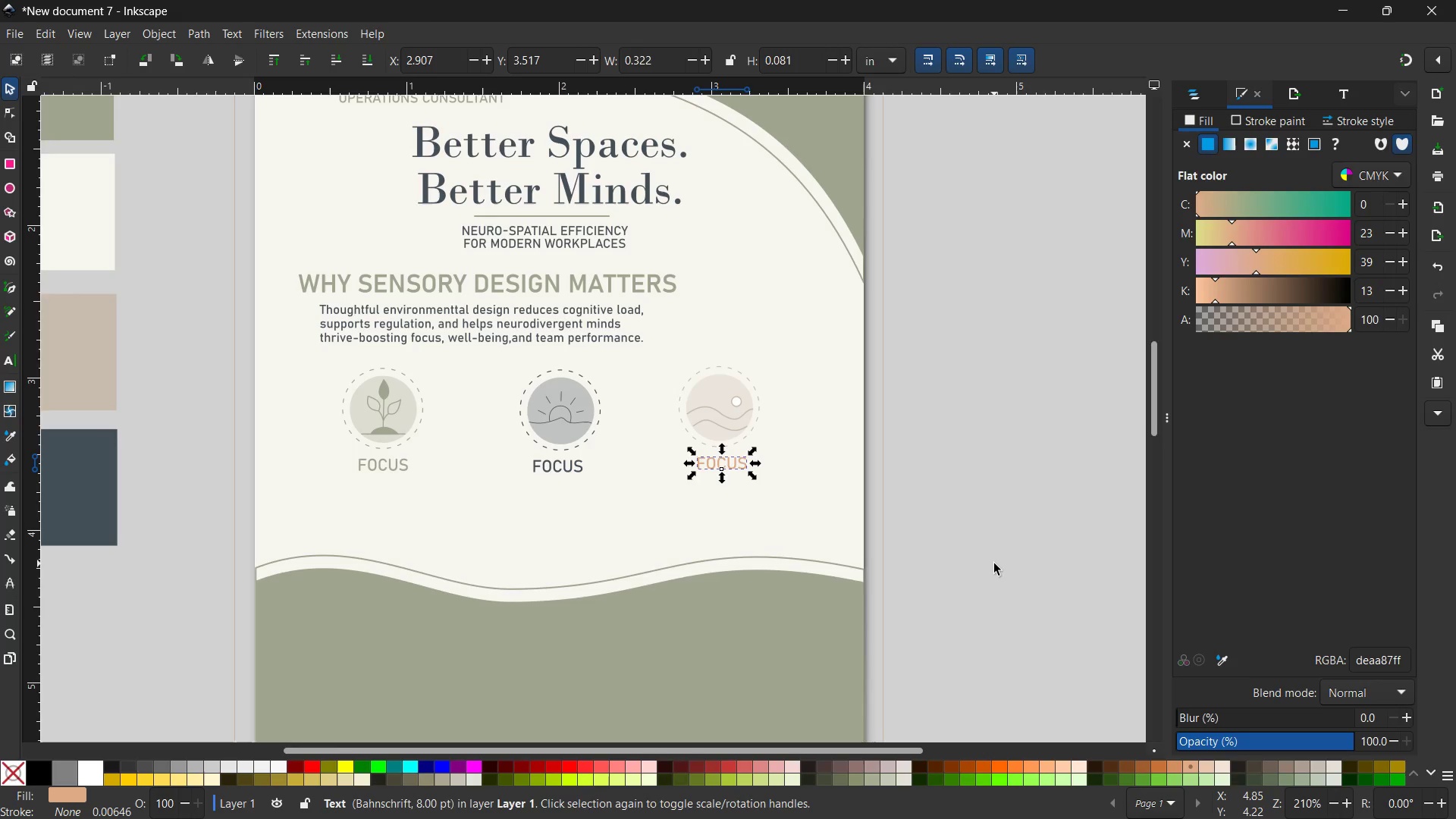 
left_click([994, 563])
 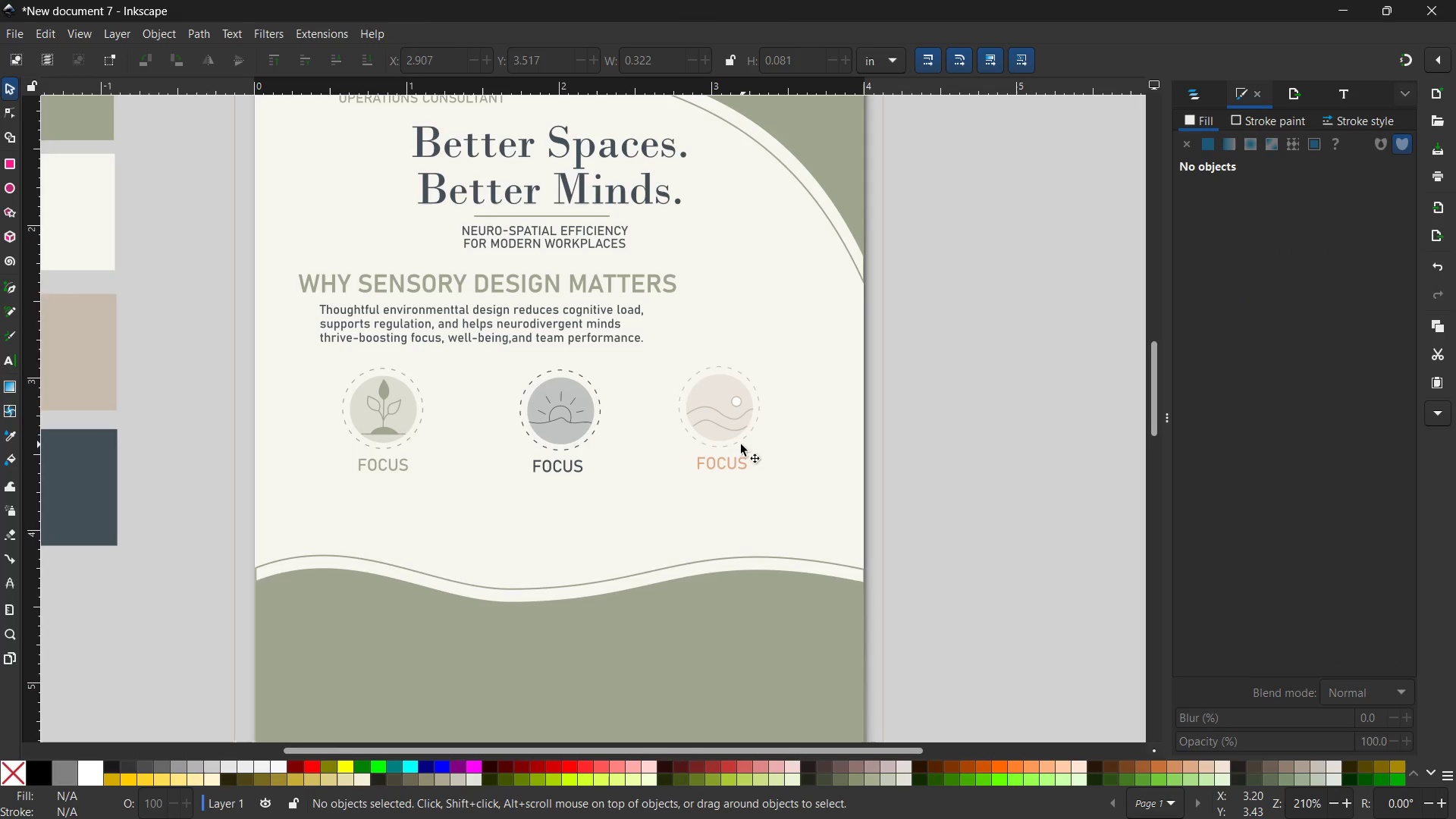 
left_click([743, 441])
 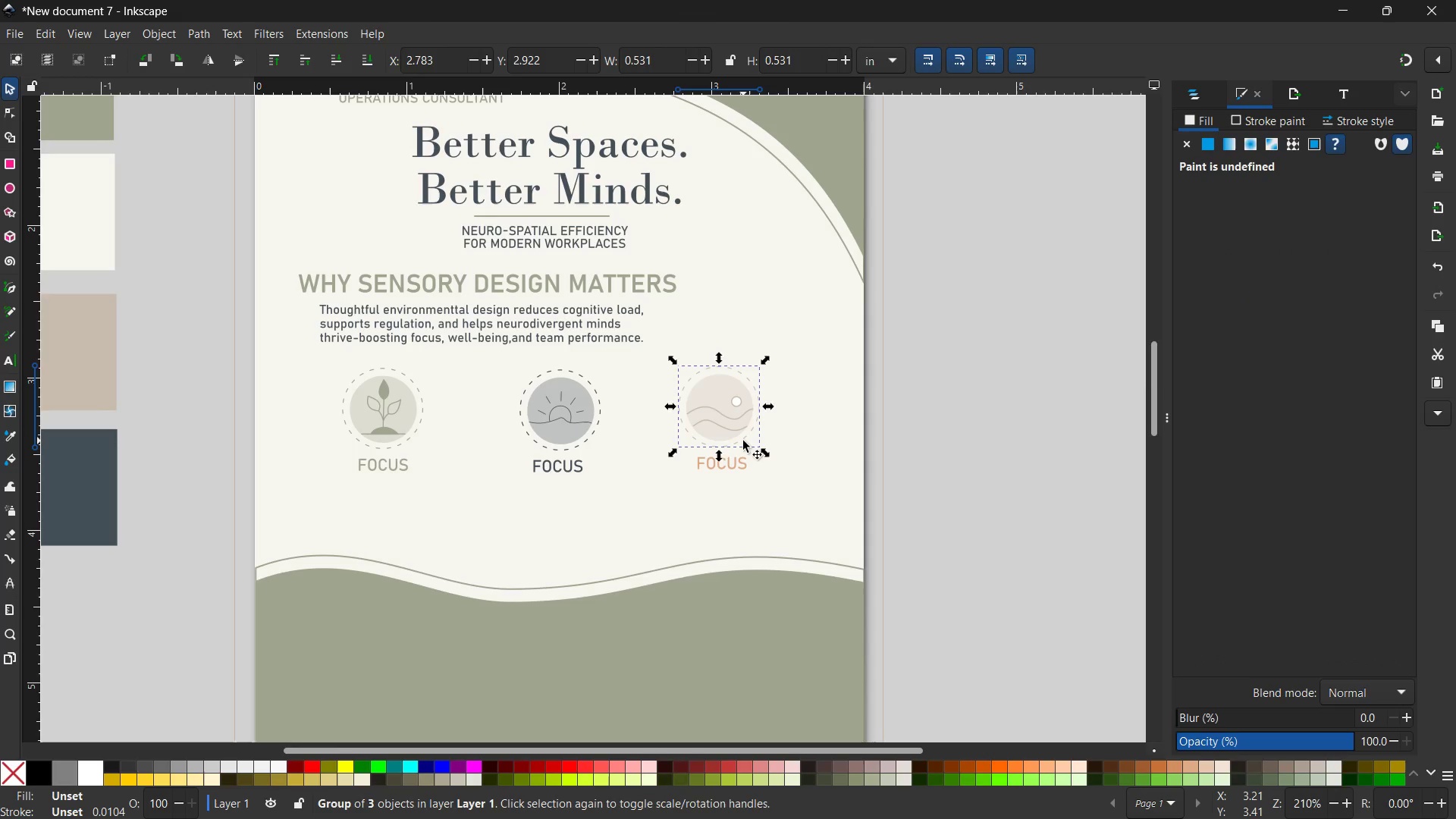 
double_click([743, 441])
 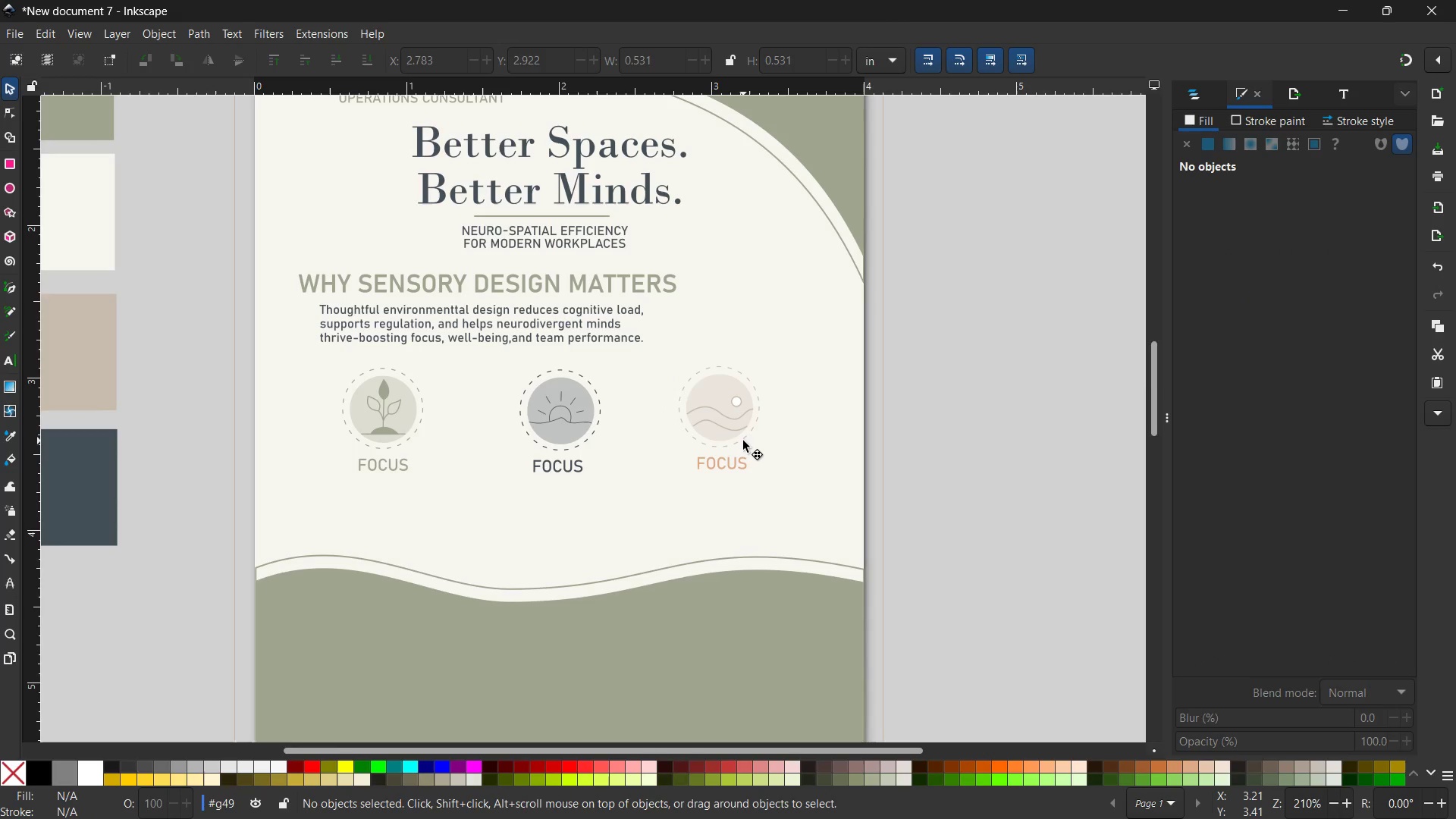 
triple_click([743, 441])
 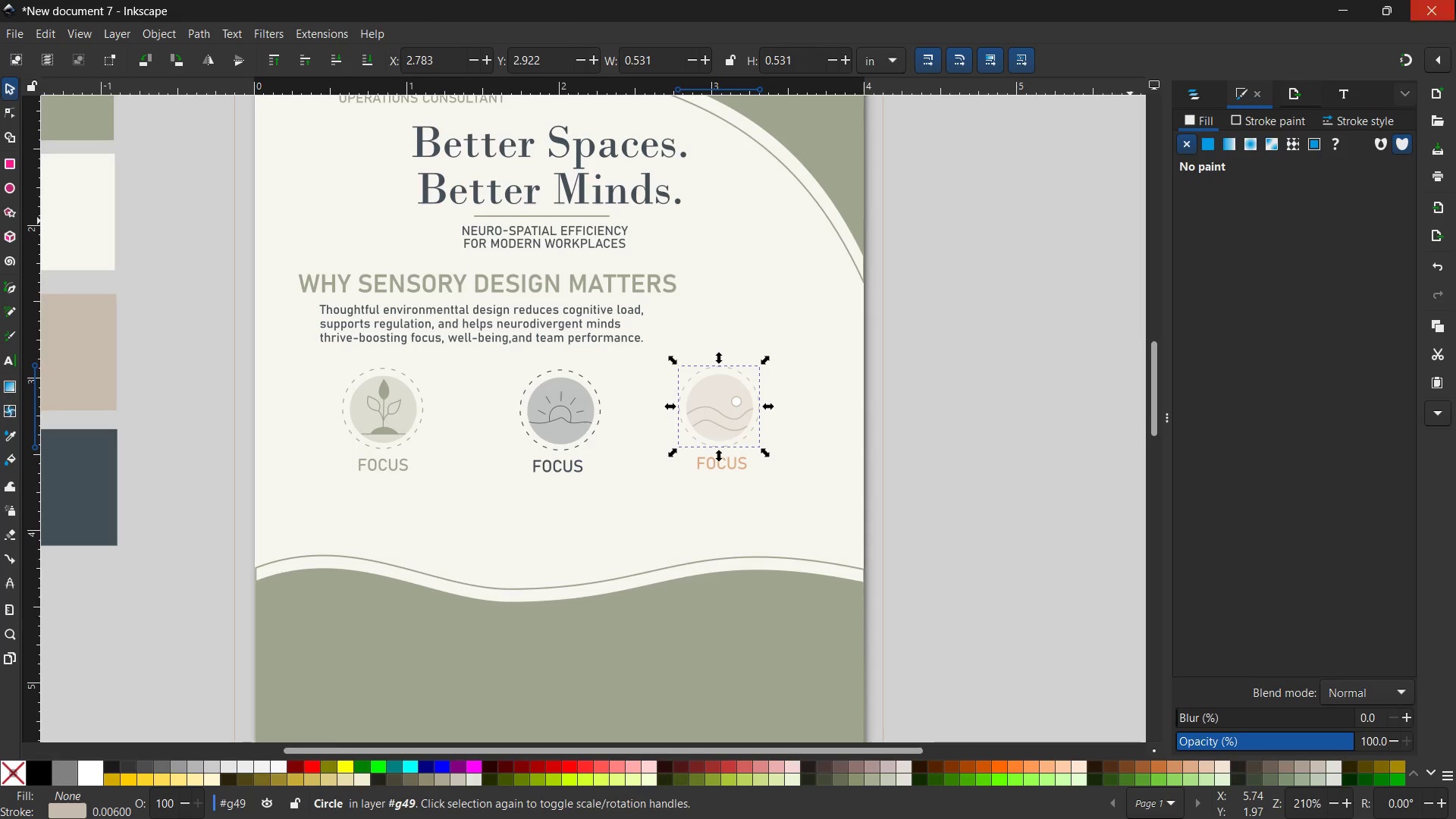 
left_click([1273, 118])
 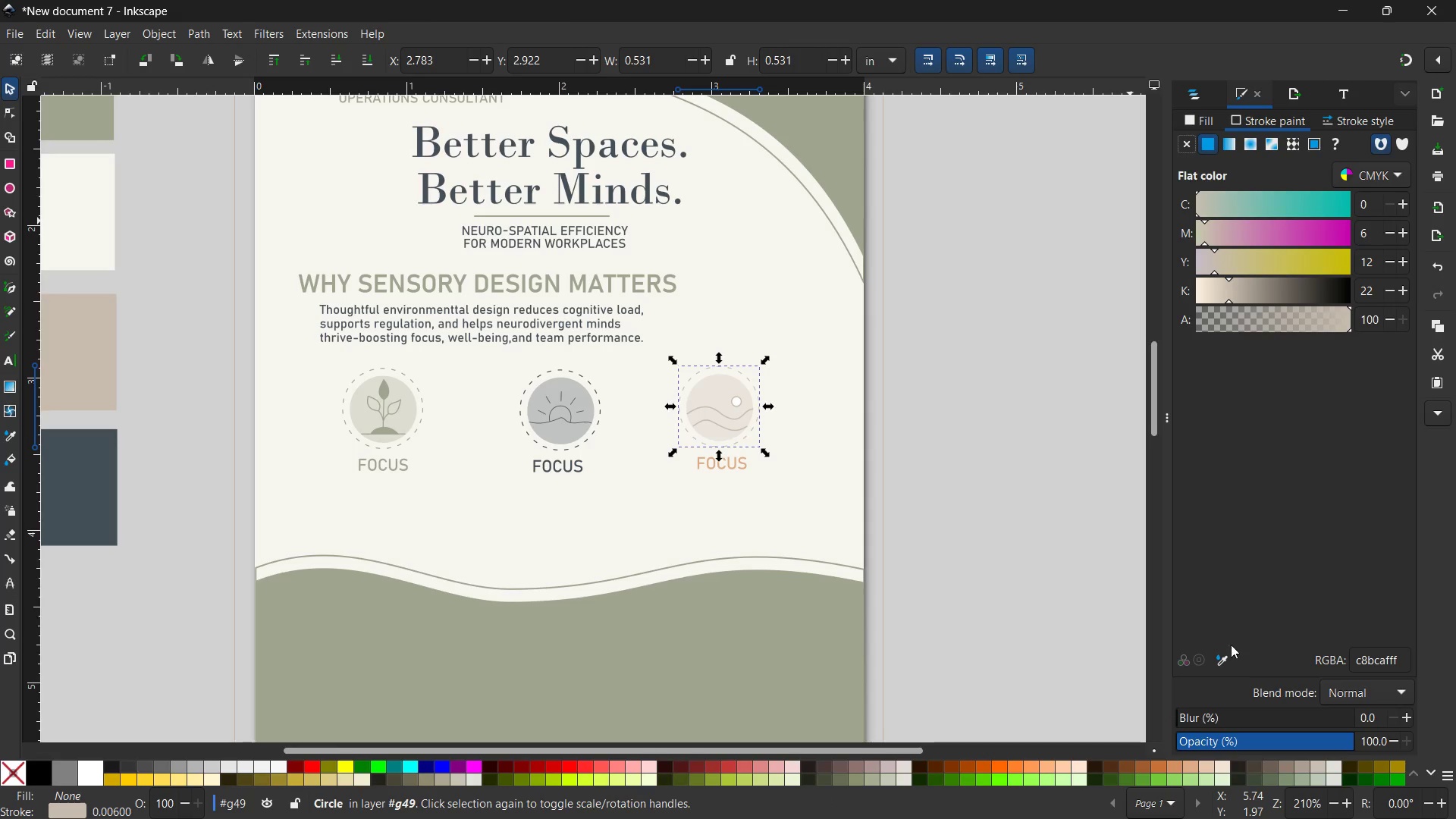 
left_click([1228, 655])
 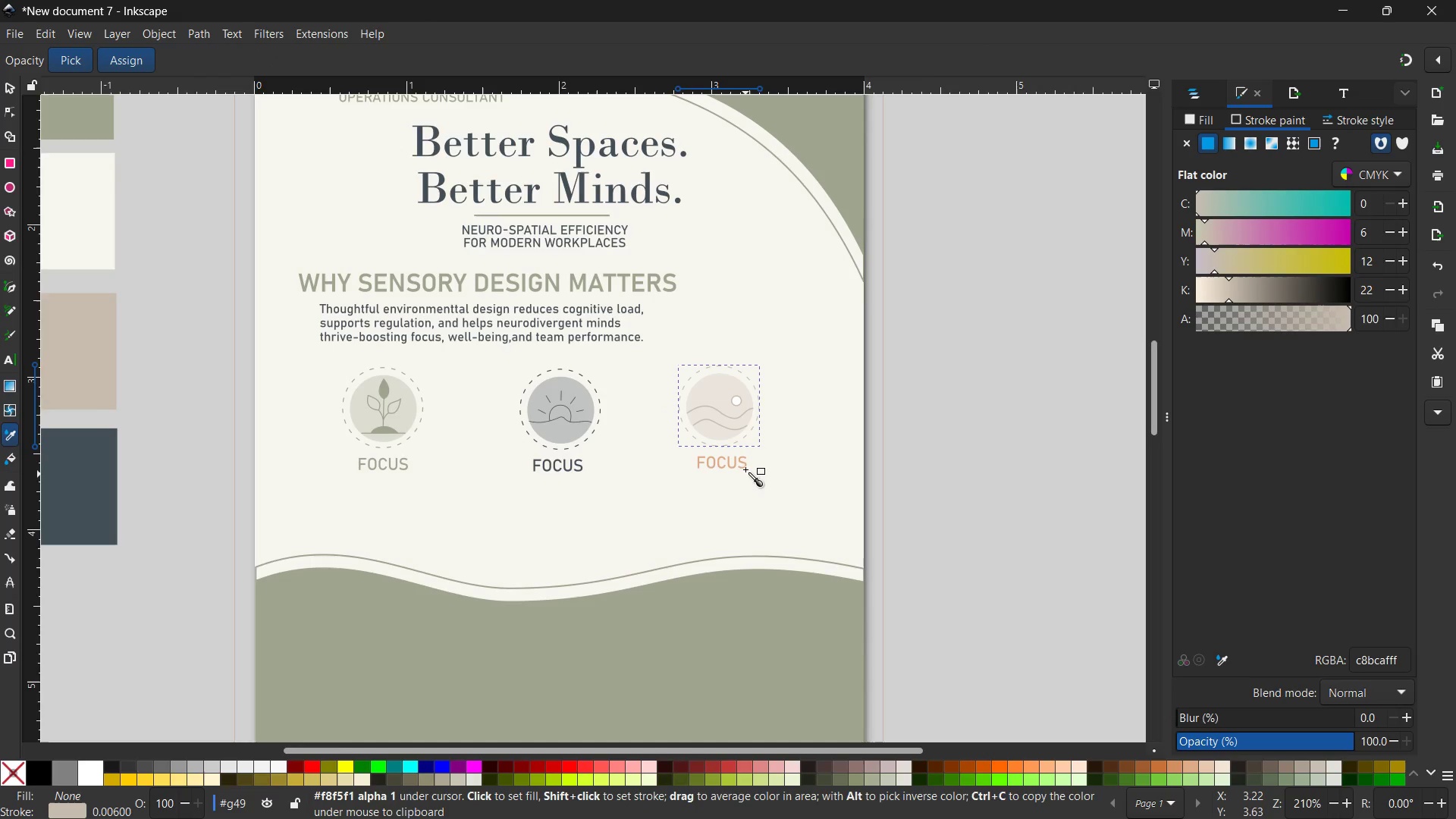 
left_click([745, 467])
 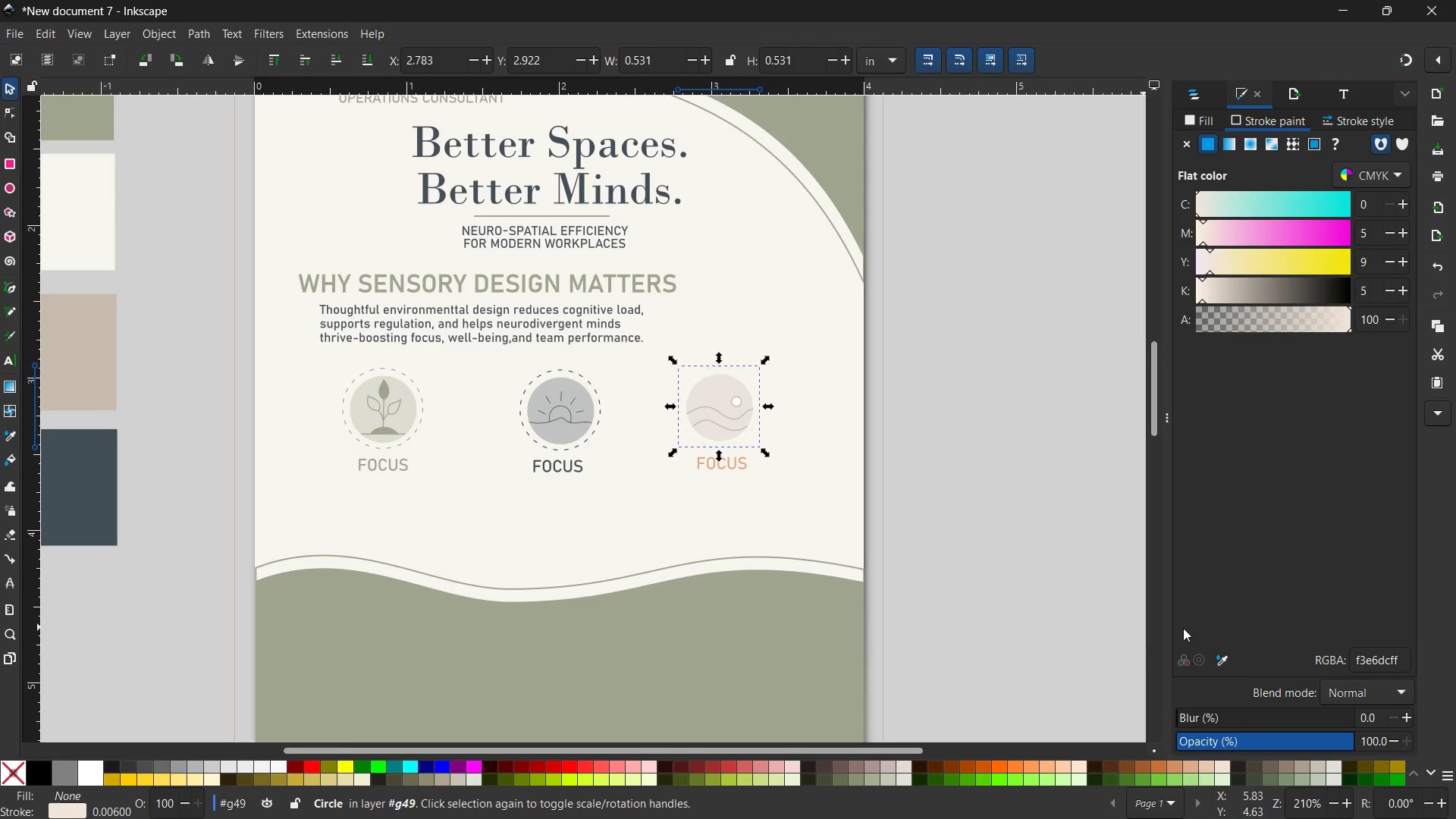 
left_click([1222, 657])
 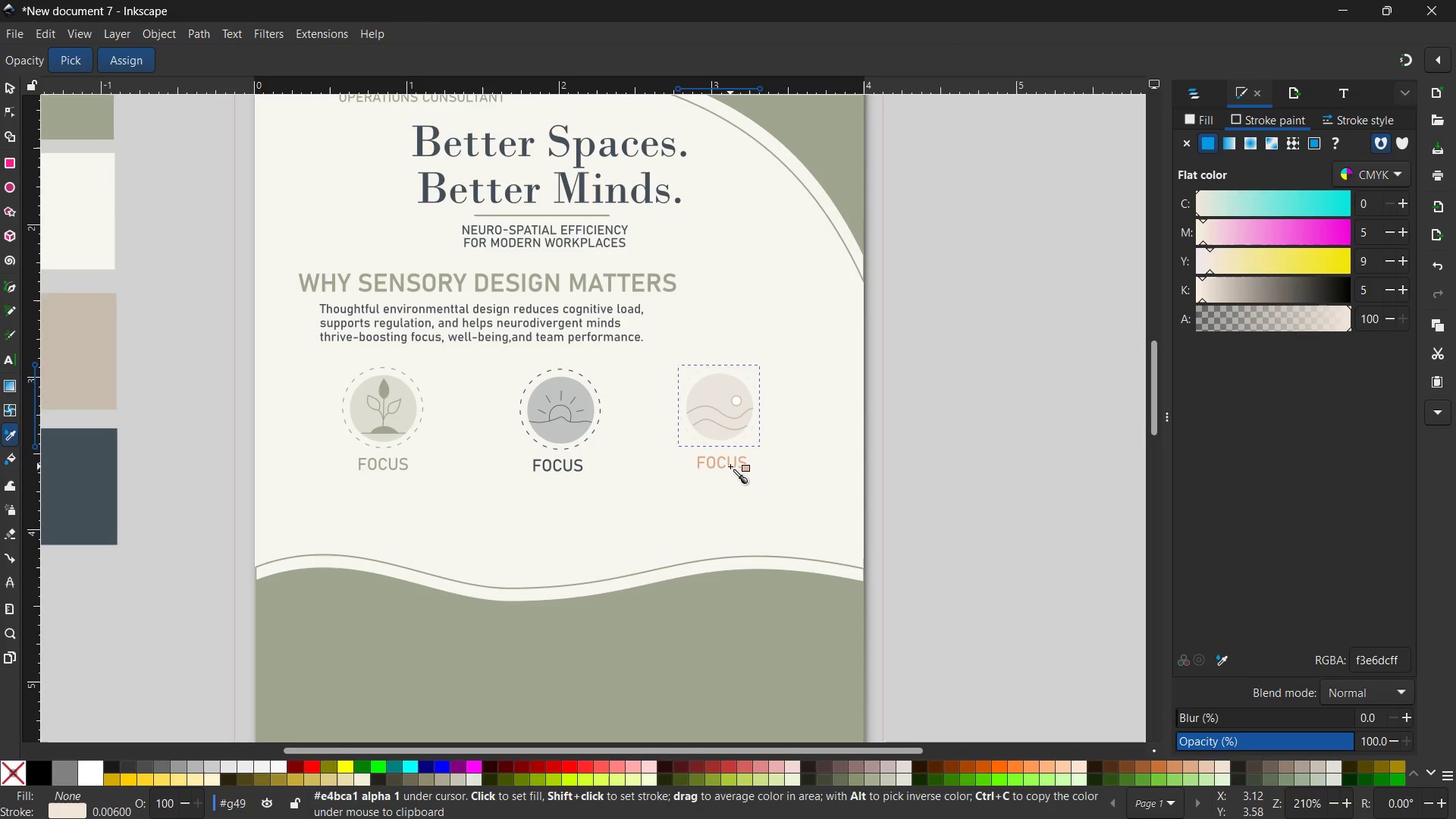 
left_click([730, 466])
 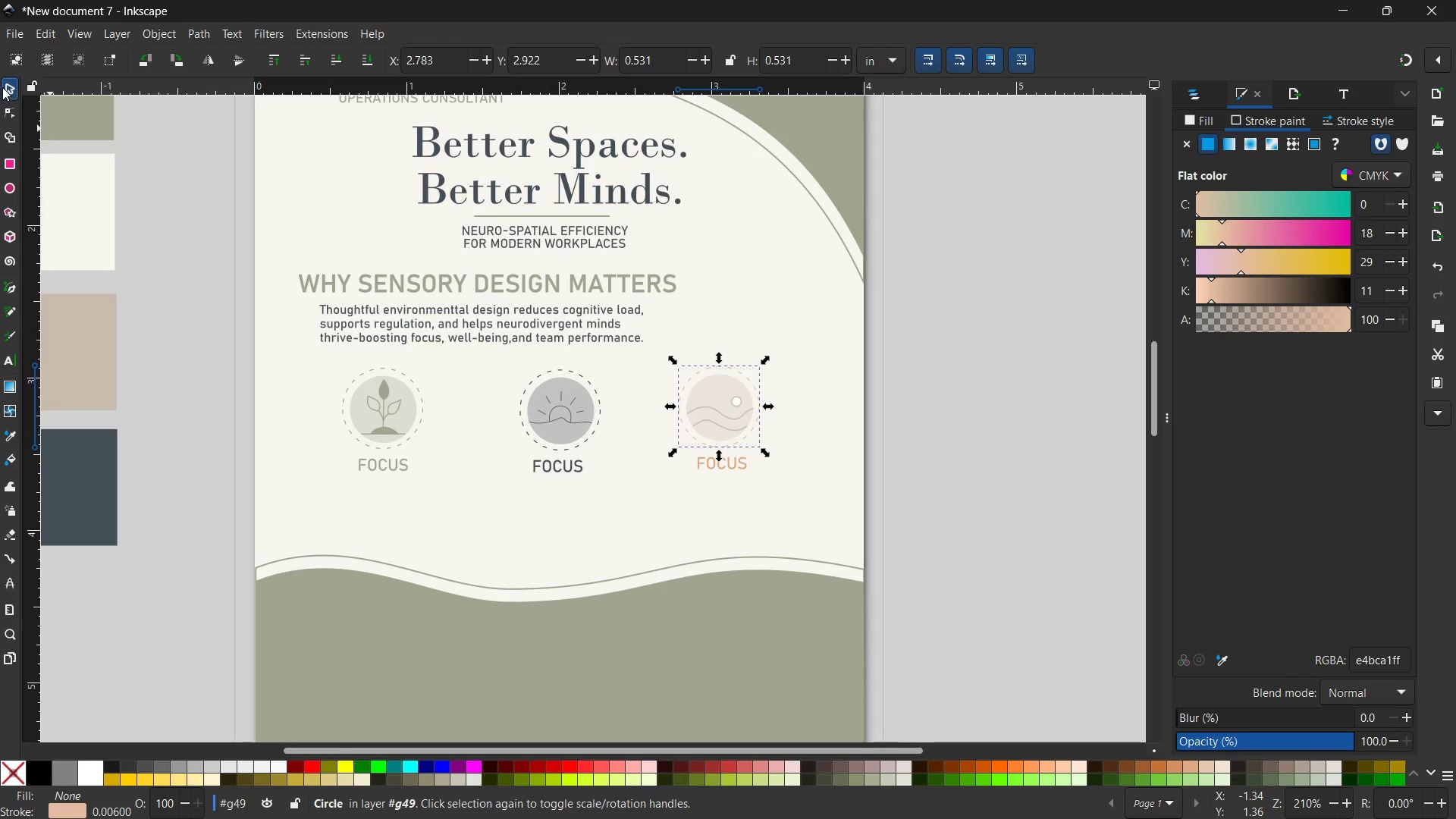 
double_click([706, 384])
 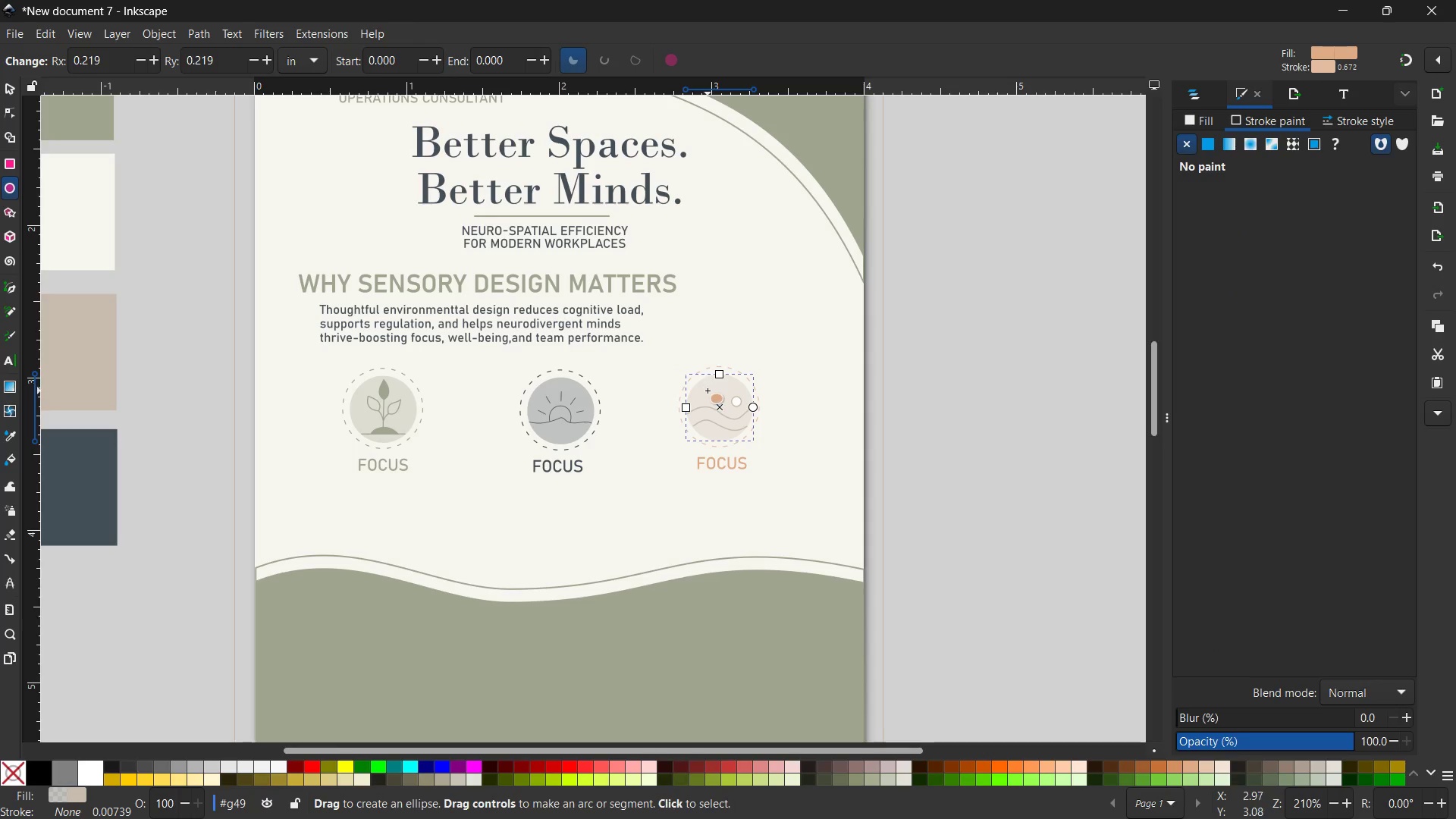 
left_click([708, 391])
 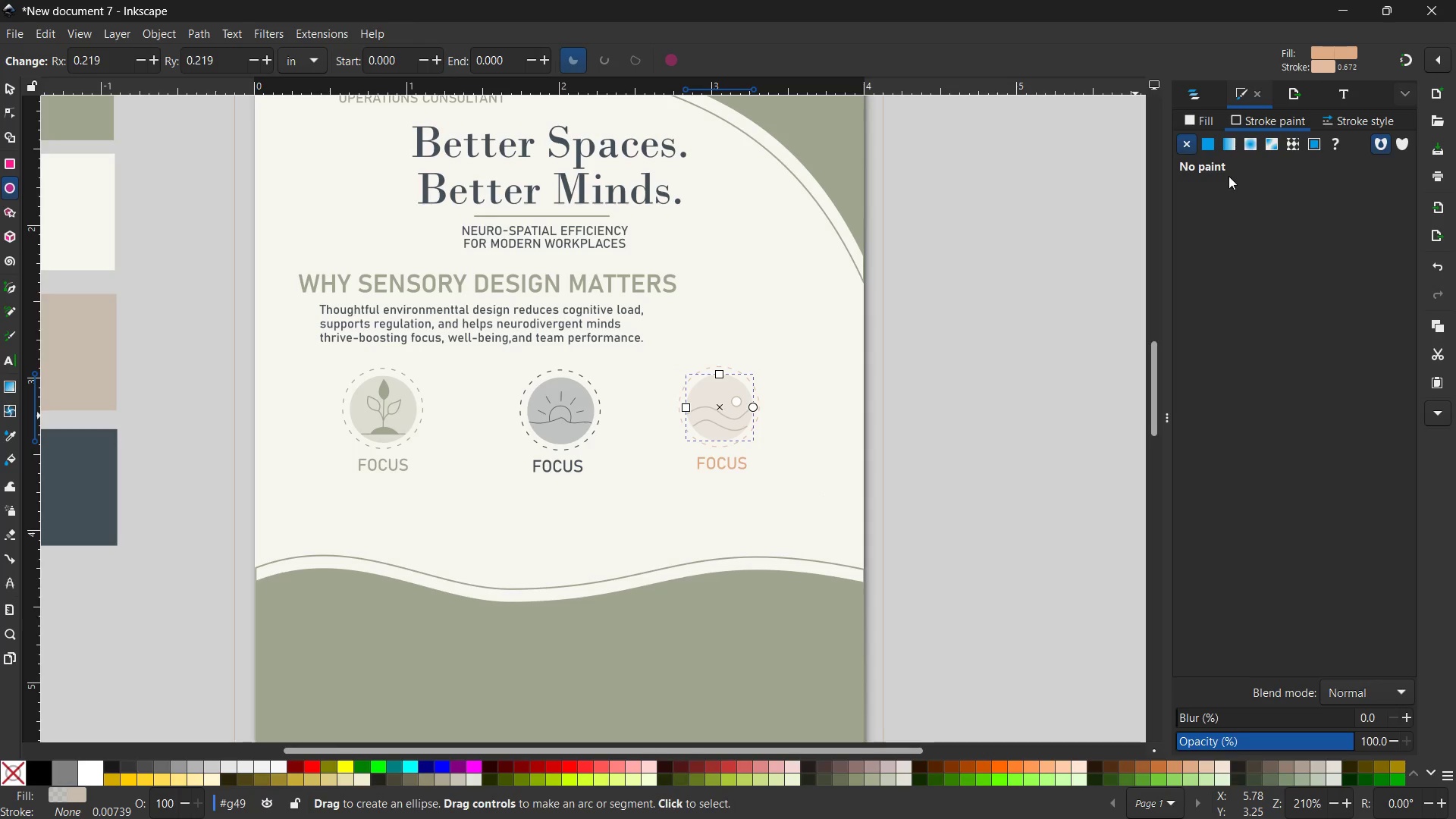 
left_click([1213, 117])
 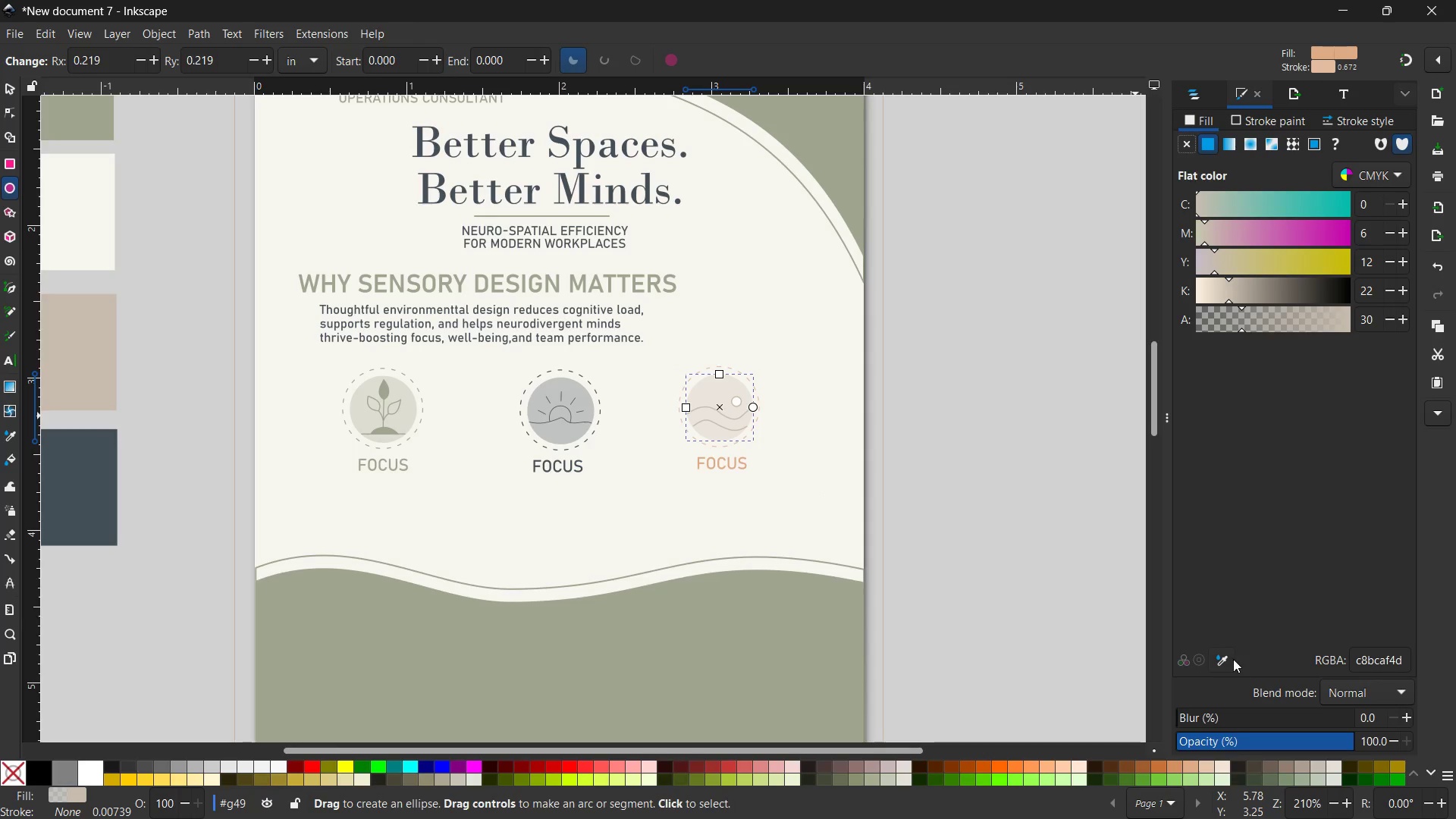 
left_click([1224, 661])
 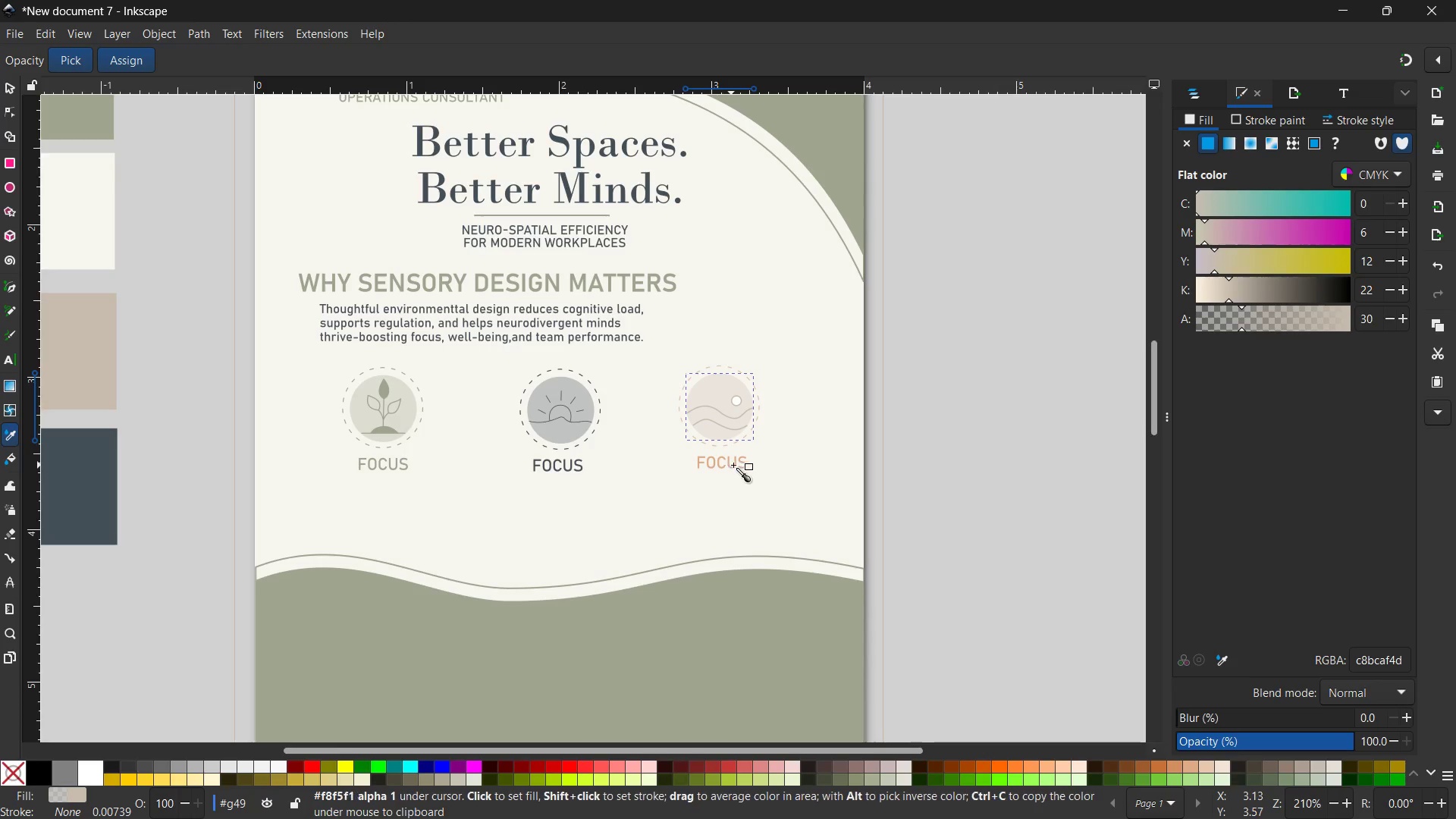 
left_click([734, 465])
 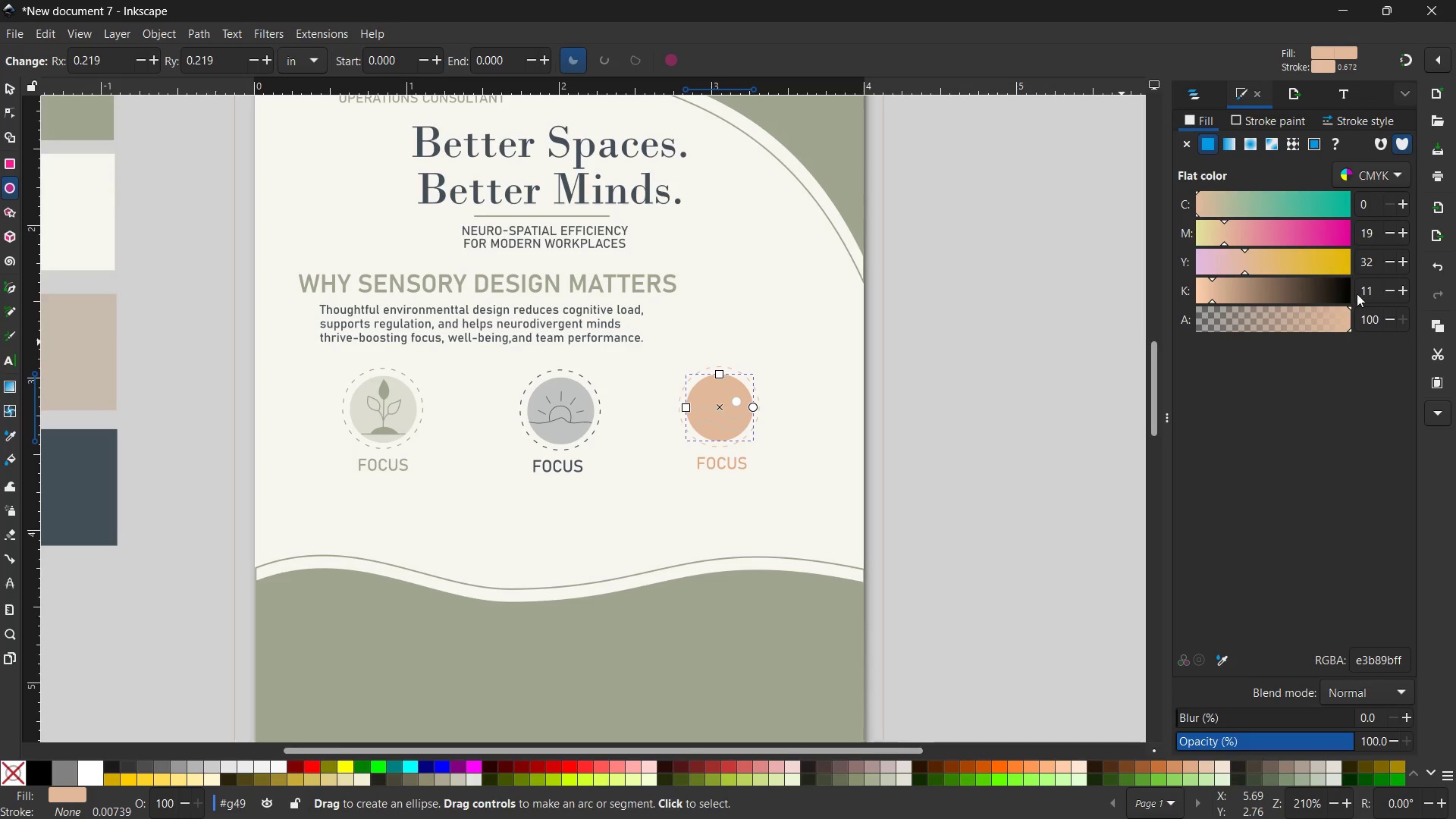 
left_click_drag(start_coordinate=[1379, 322], to_coordinate=[1358, 325])
 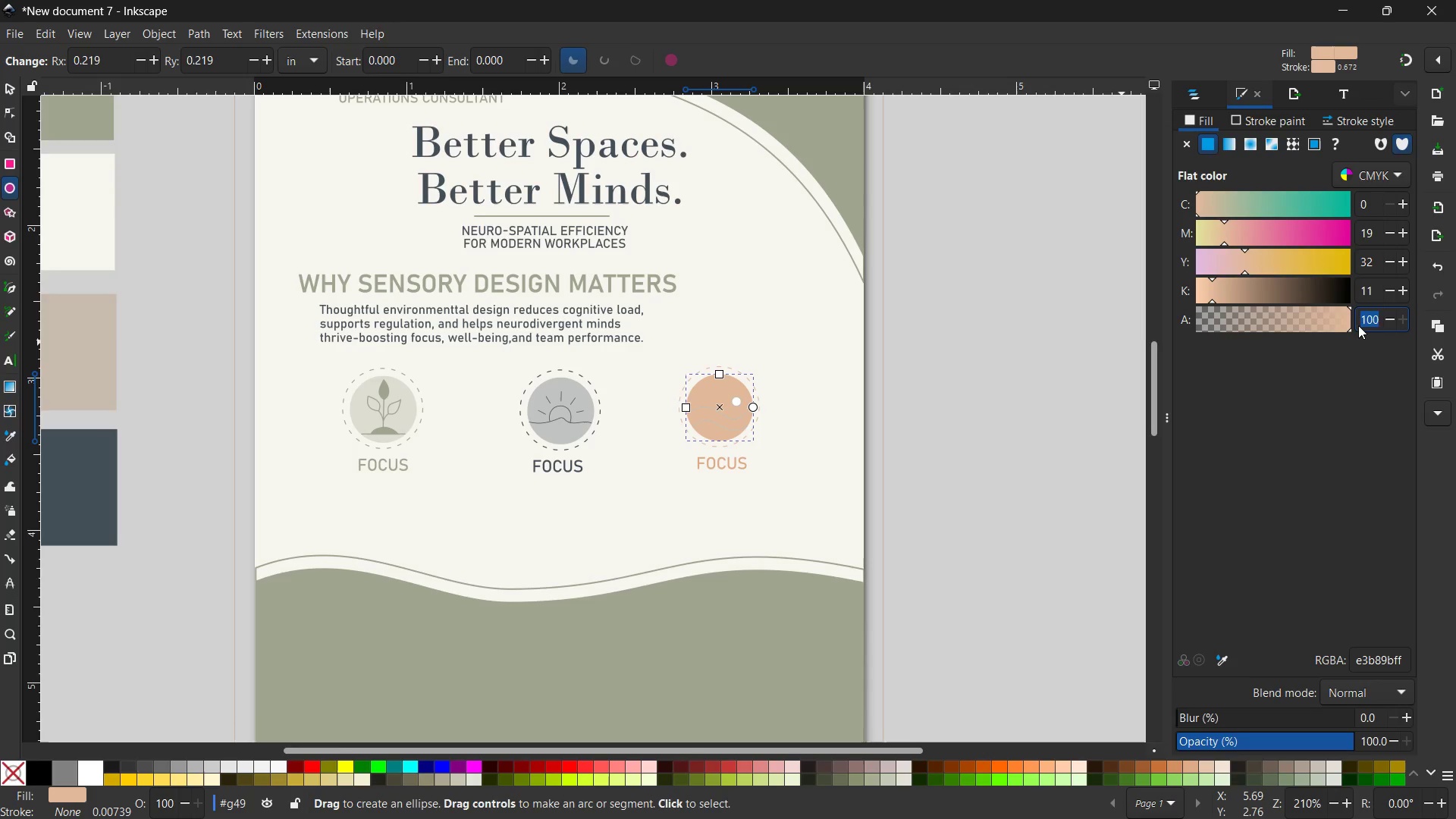 
key(Numpad3)
 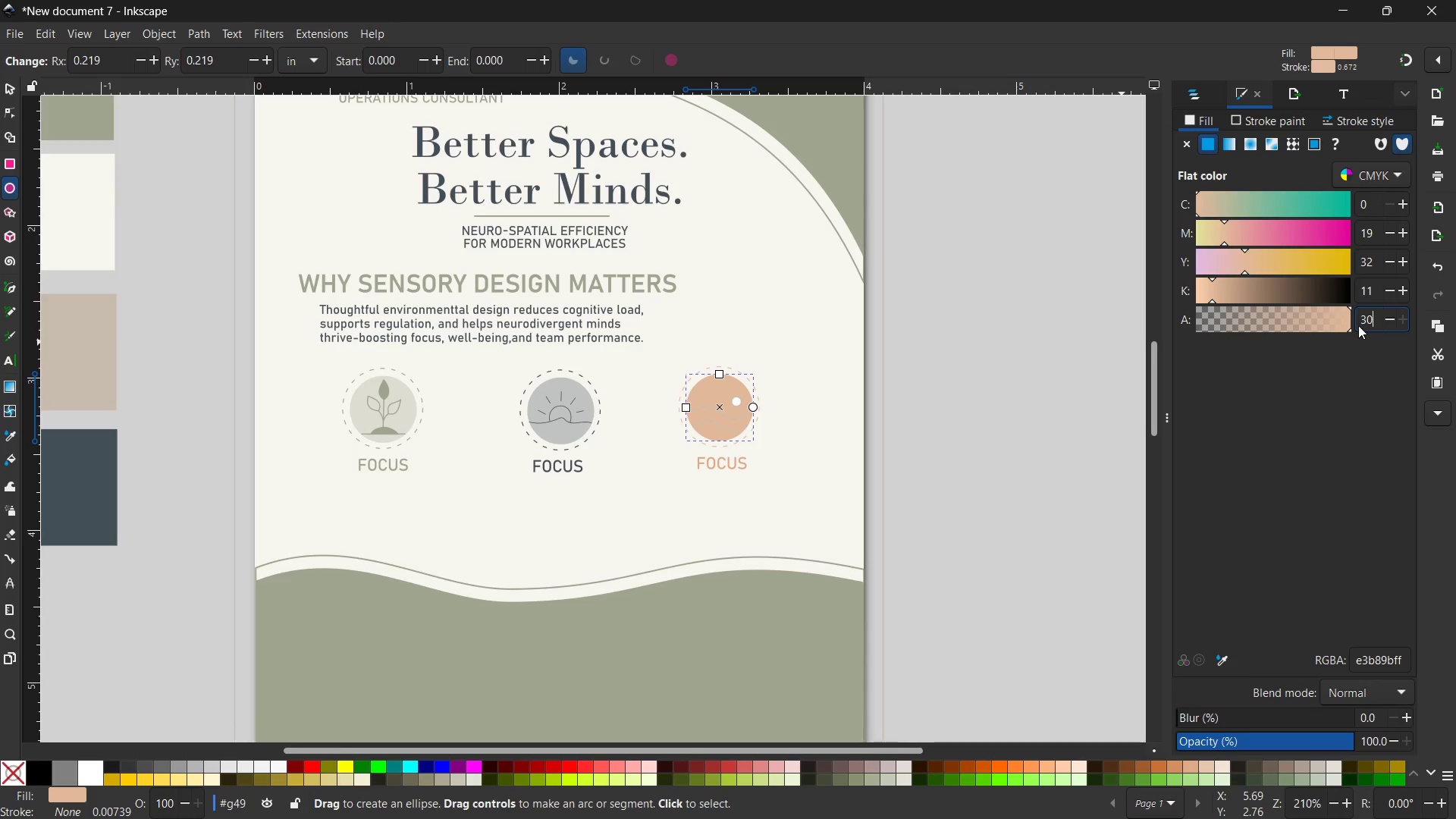 
key(Numpad0)
 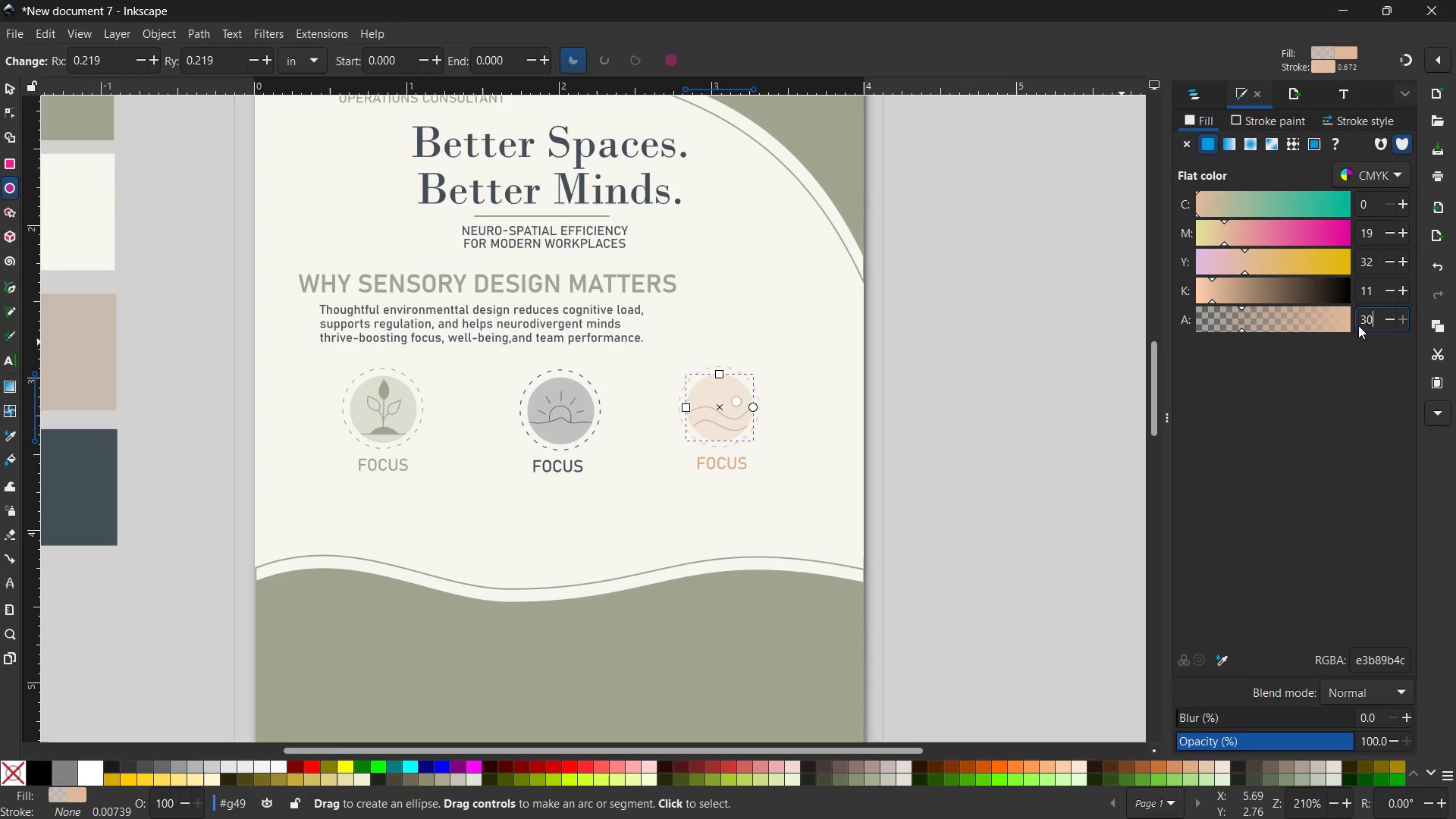 
key(Enter)
 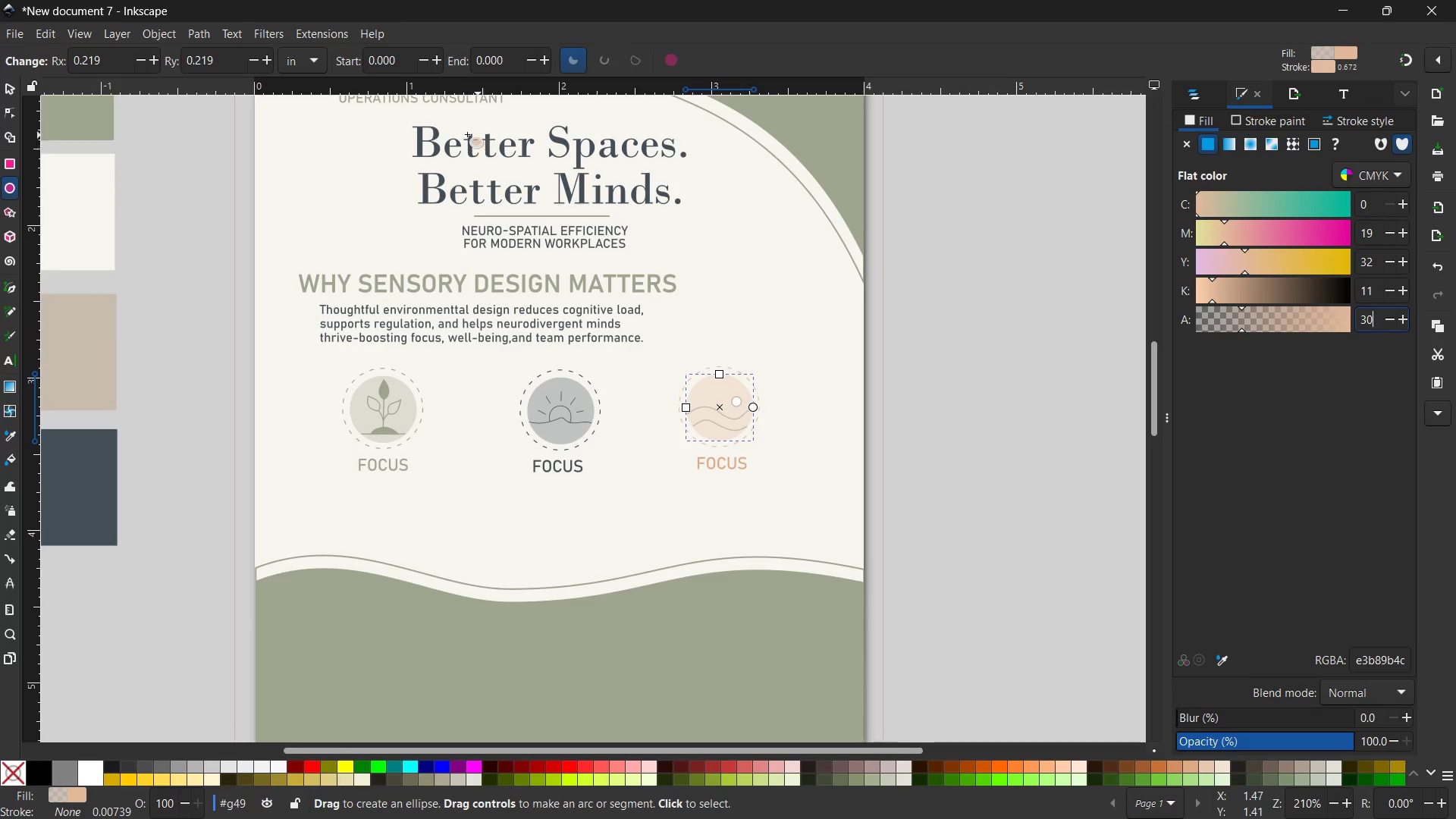 
left_click([5, 82])
 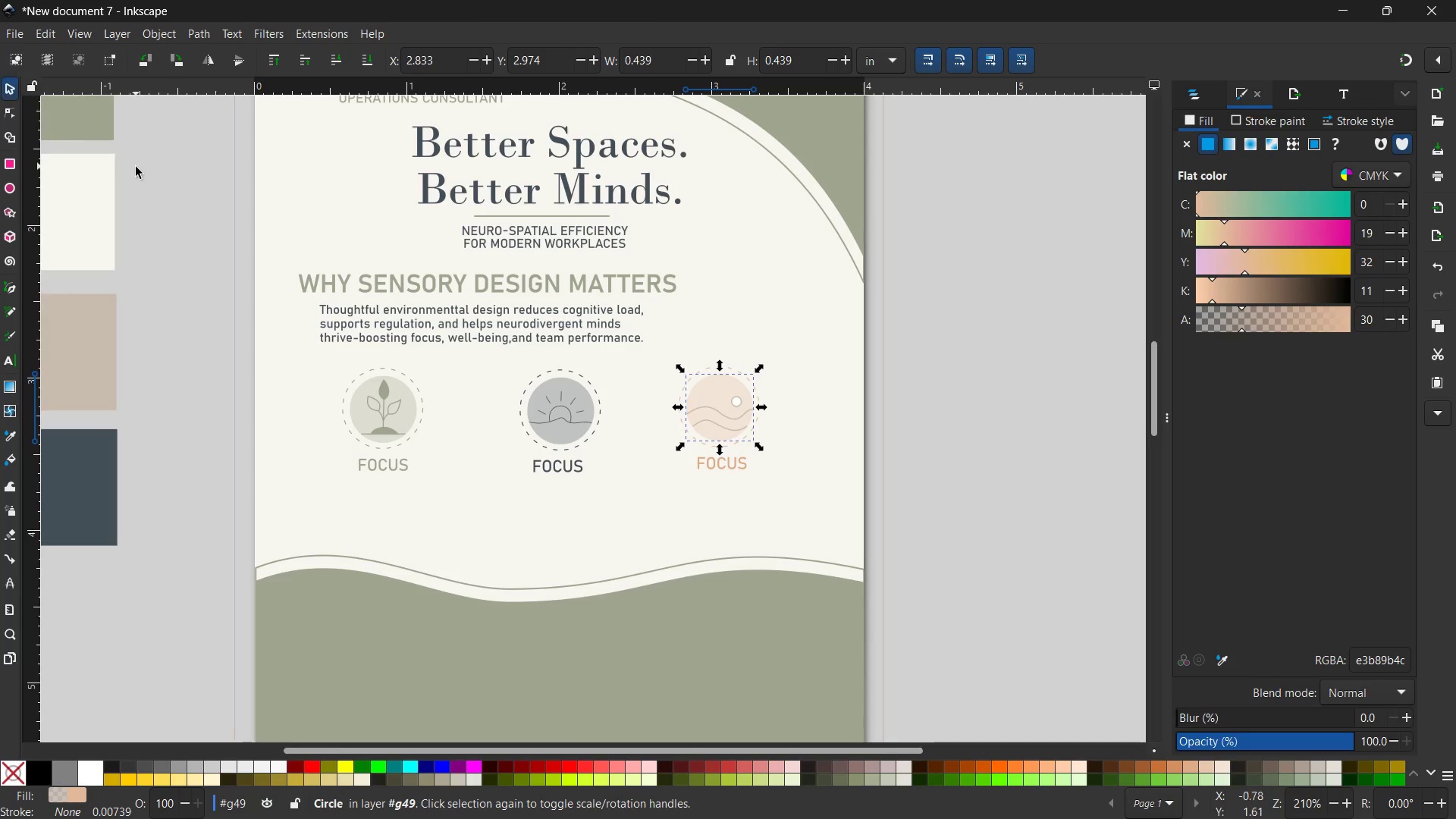 
double_click([136, 167])
 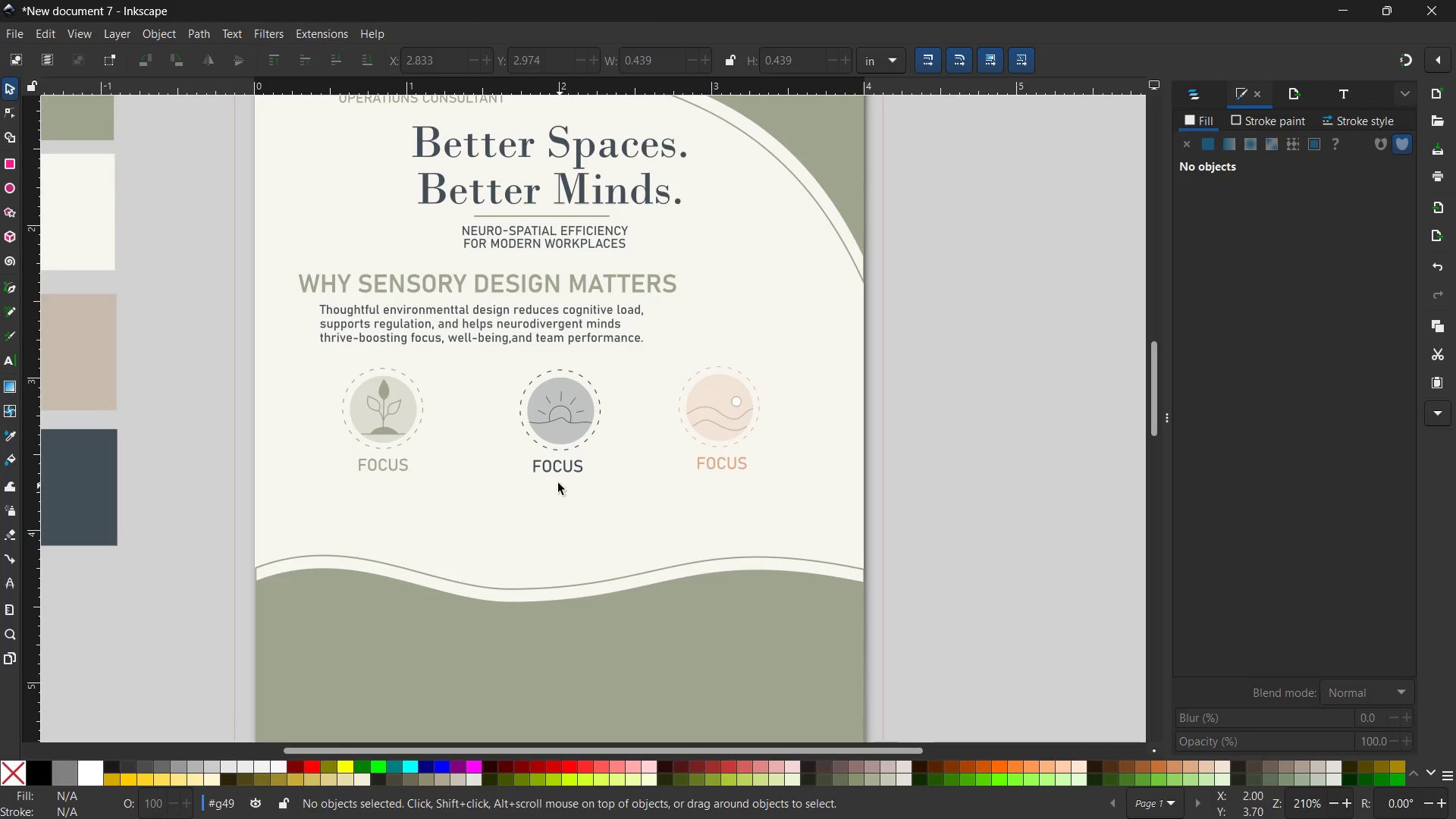 
double_click([561, 466])
 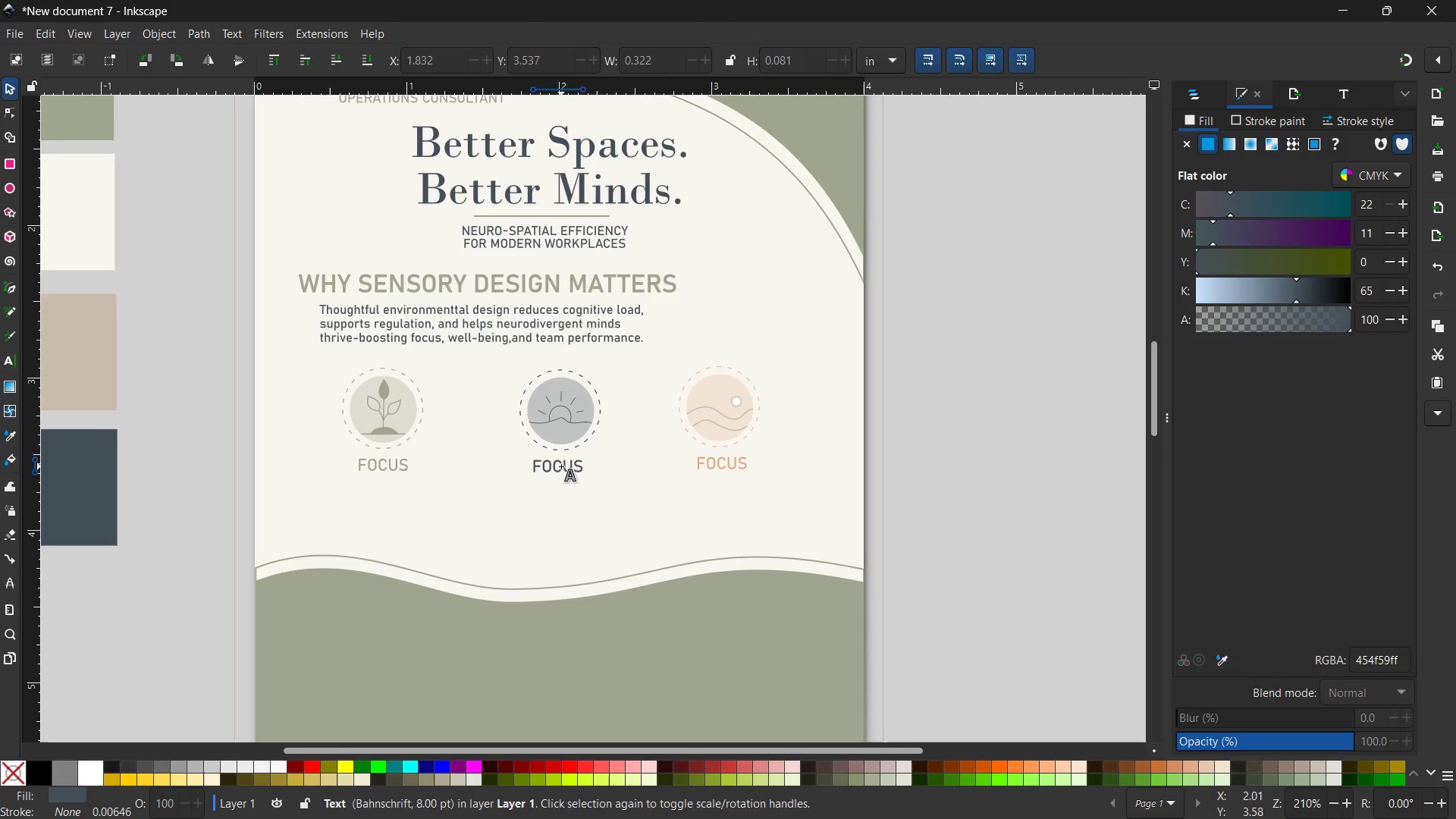 
triple_click([561, 466])
 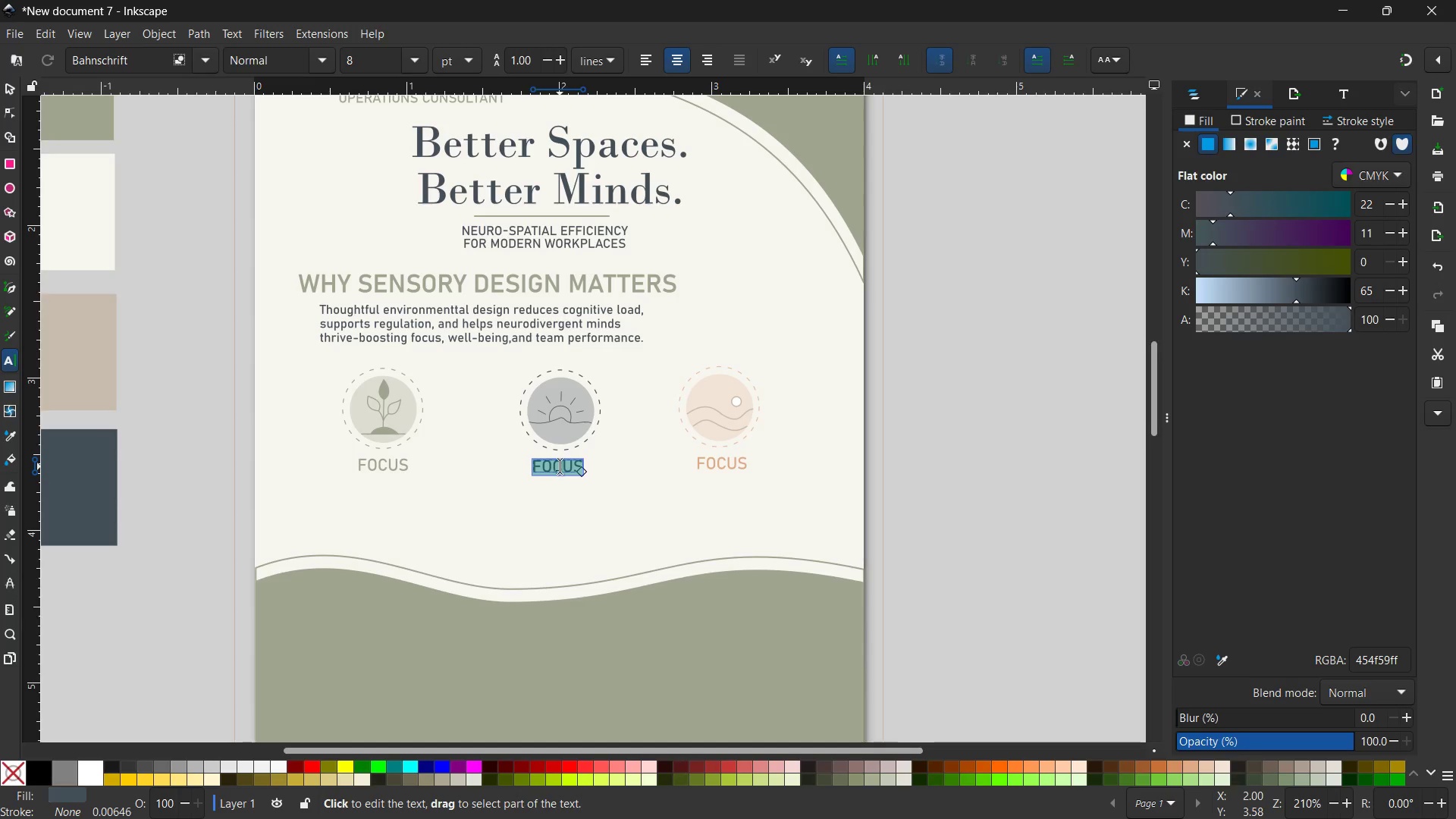 
type(CLARITY)
 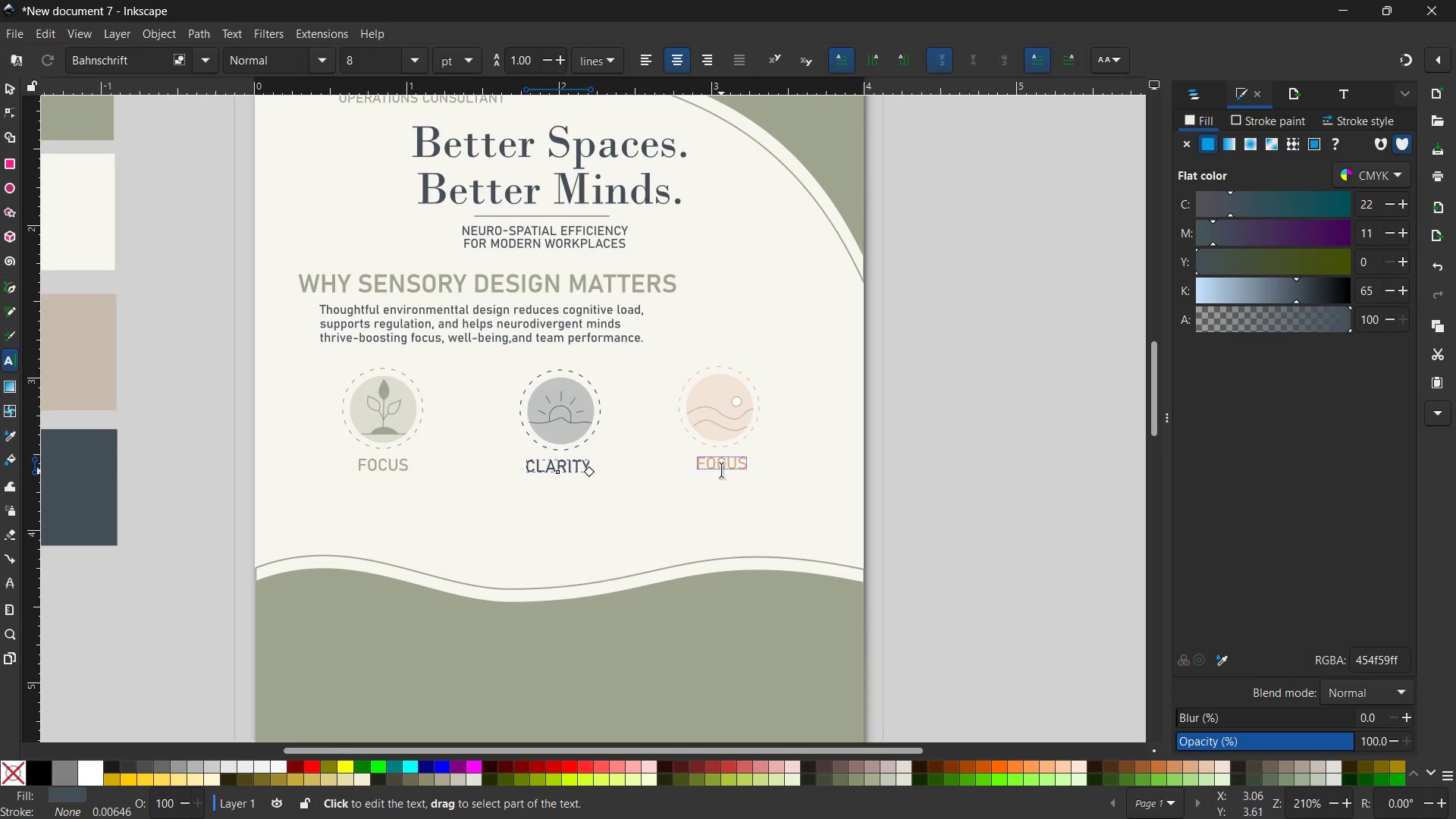 
double_click([724, 469])
 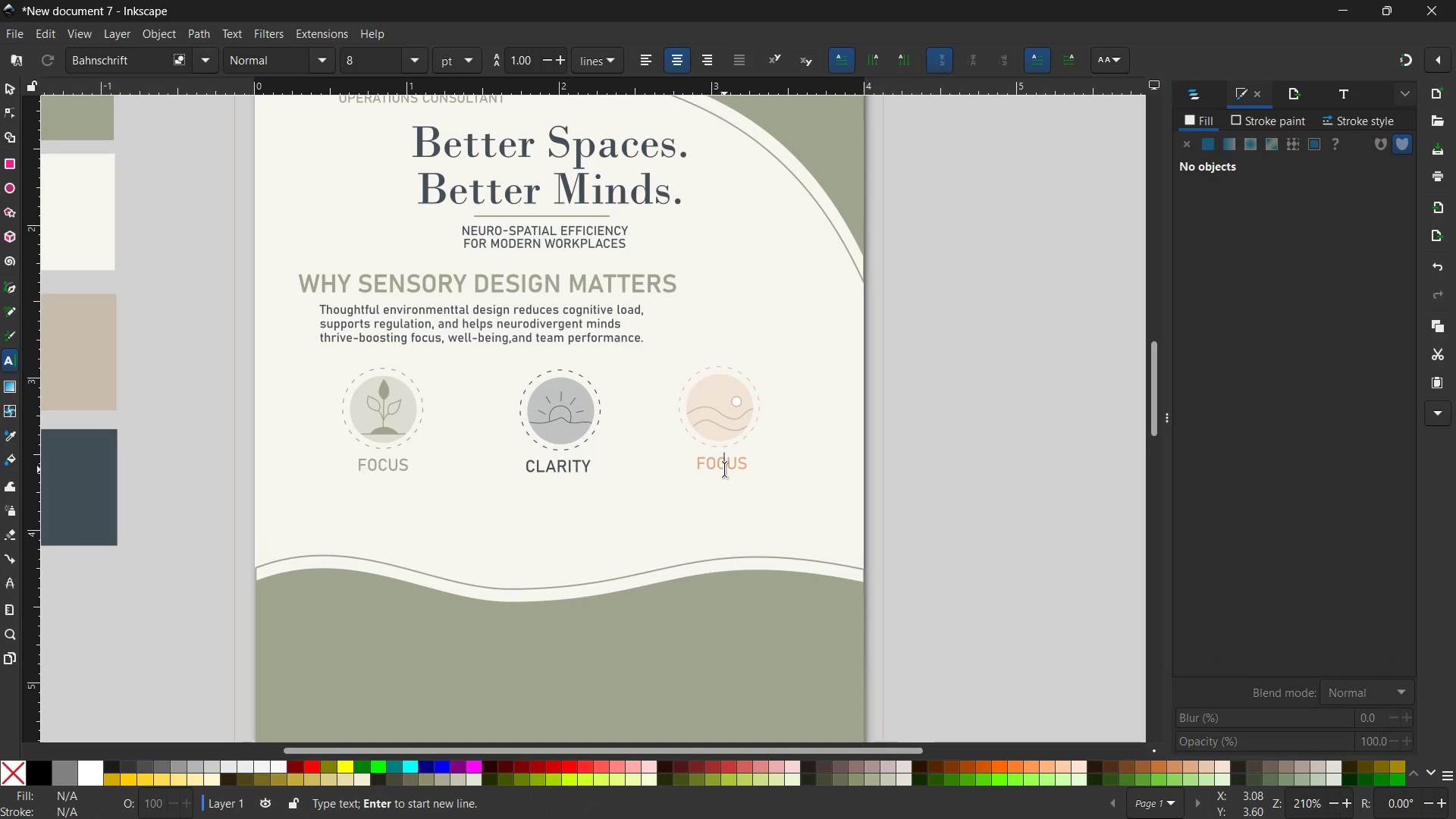 
triple_click([724, 469])
 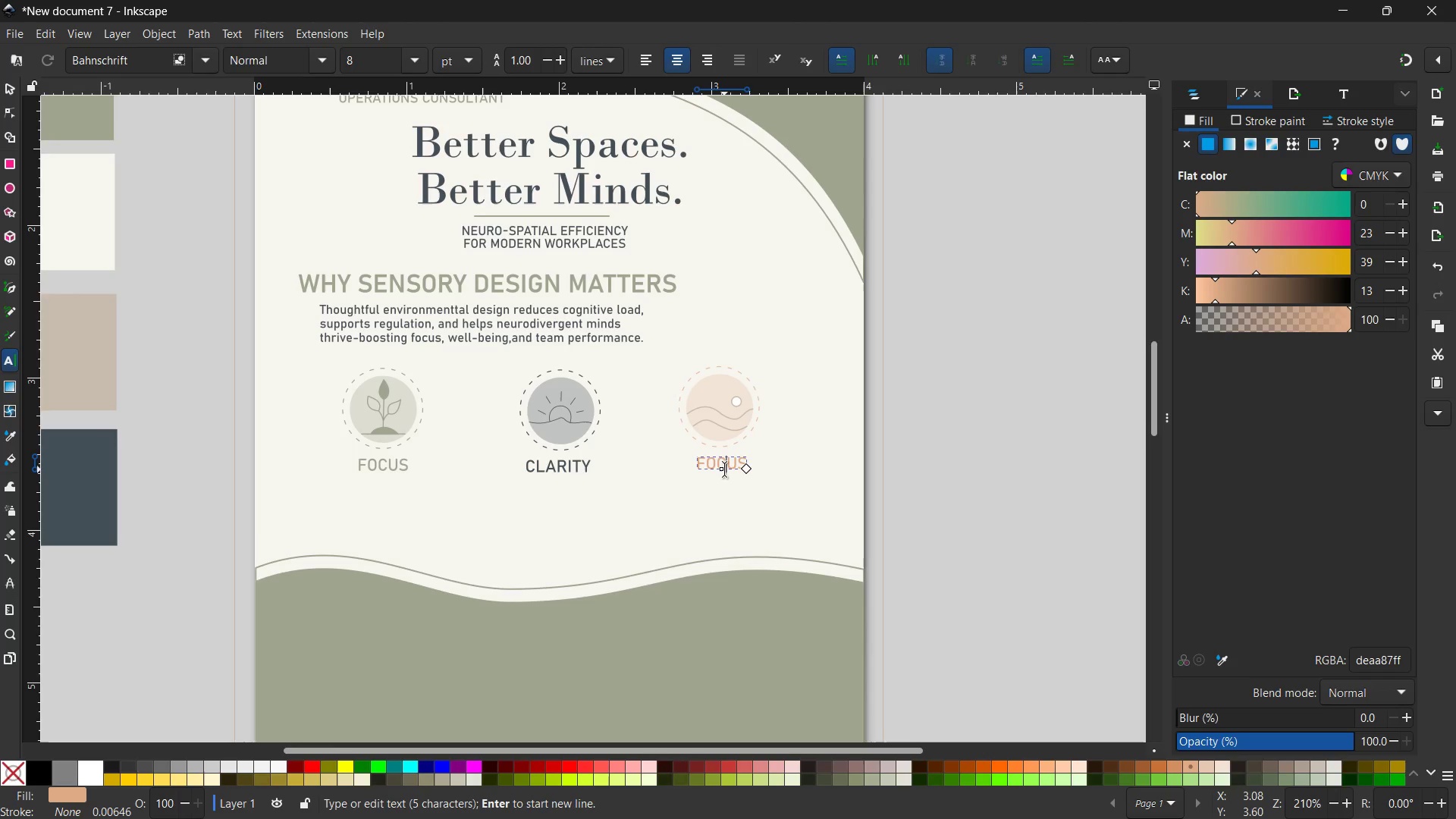 
triple_click([724, 469])
 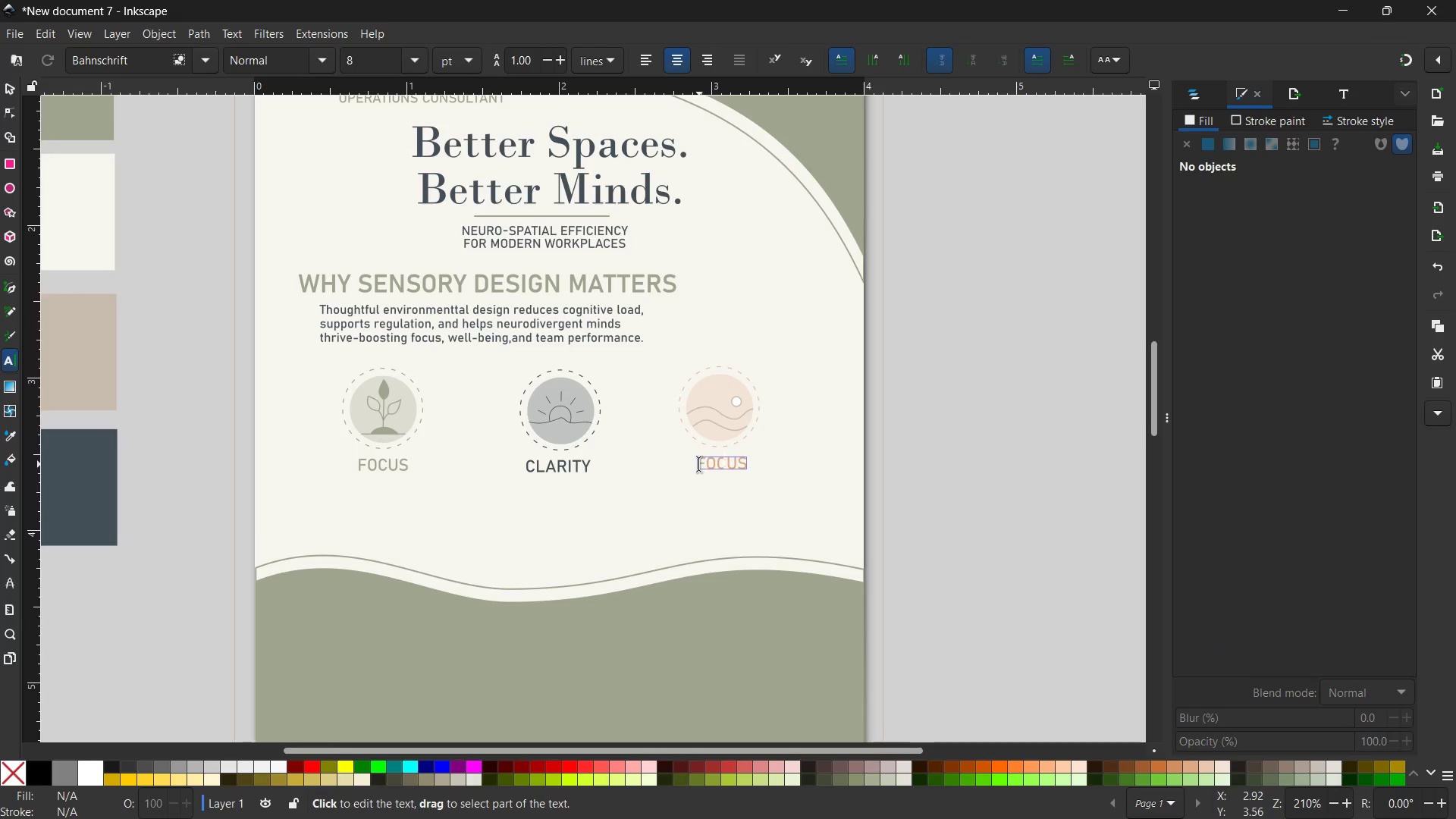 
left_click_drag(start_coordinate=[698, 464], to_coordinate=[758, 457])
 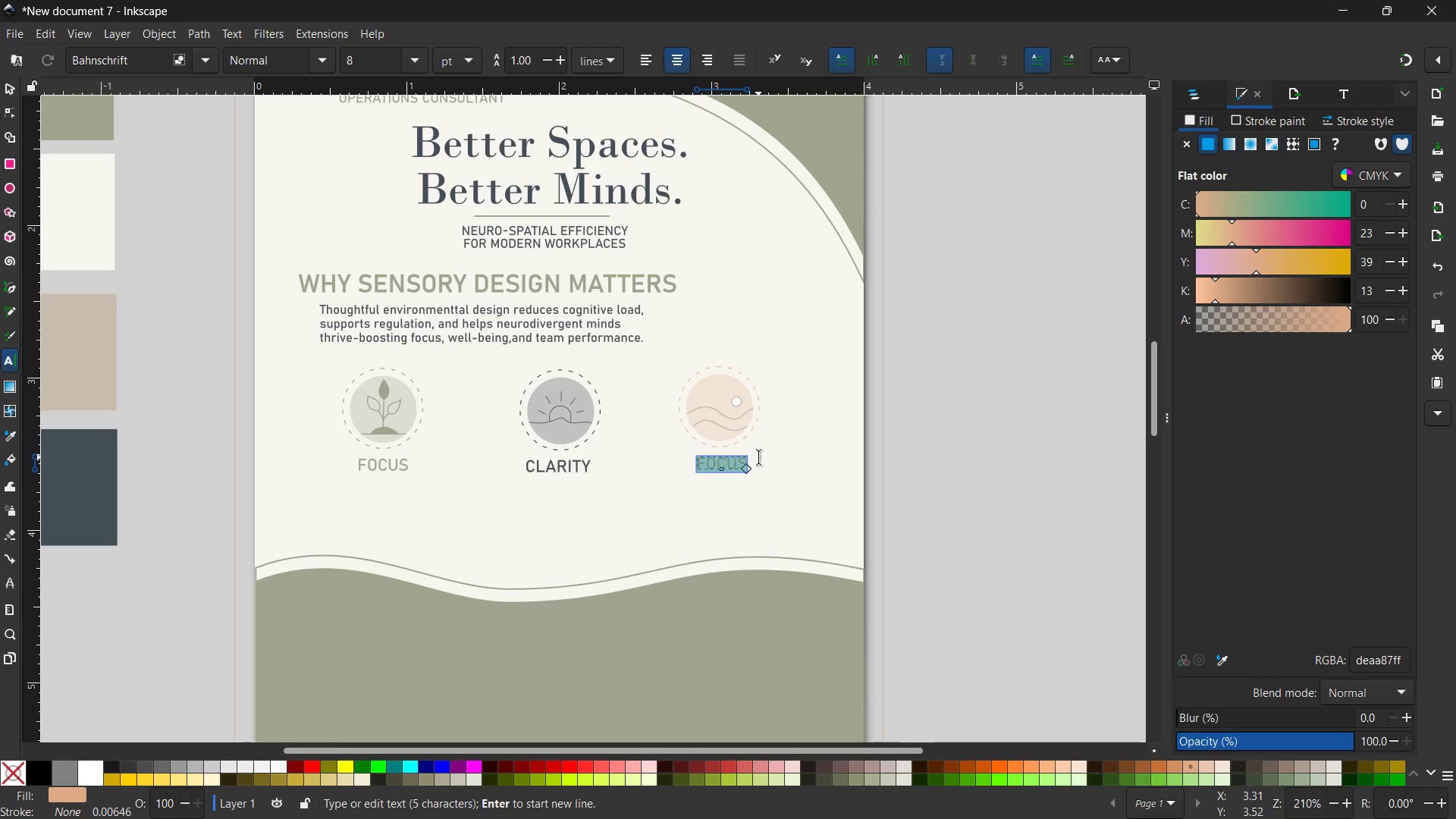 
type(RESTORATION)
 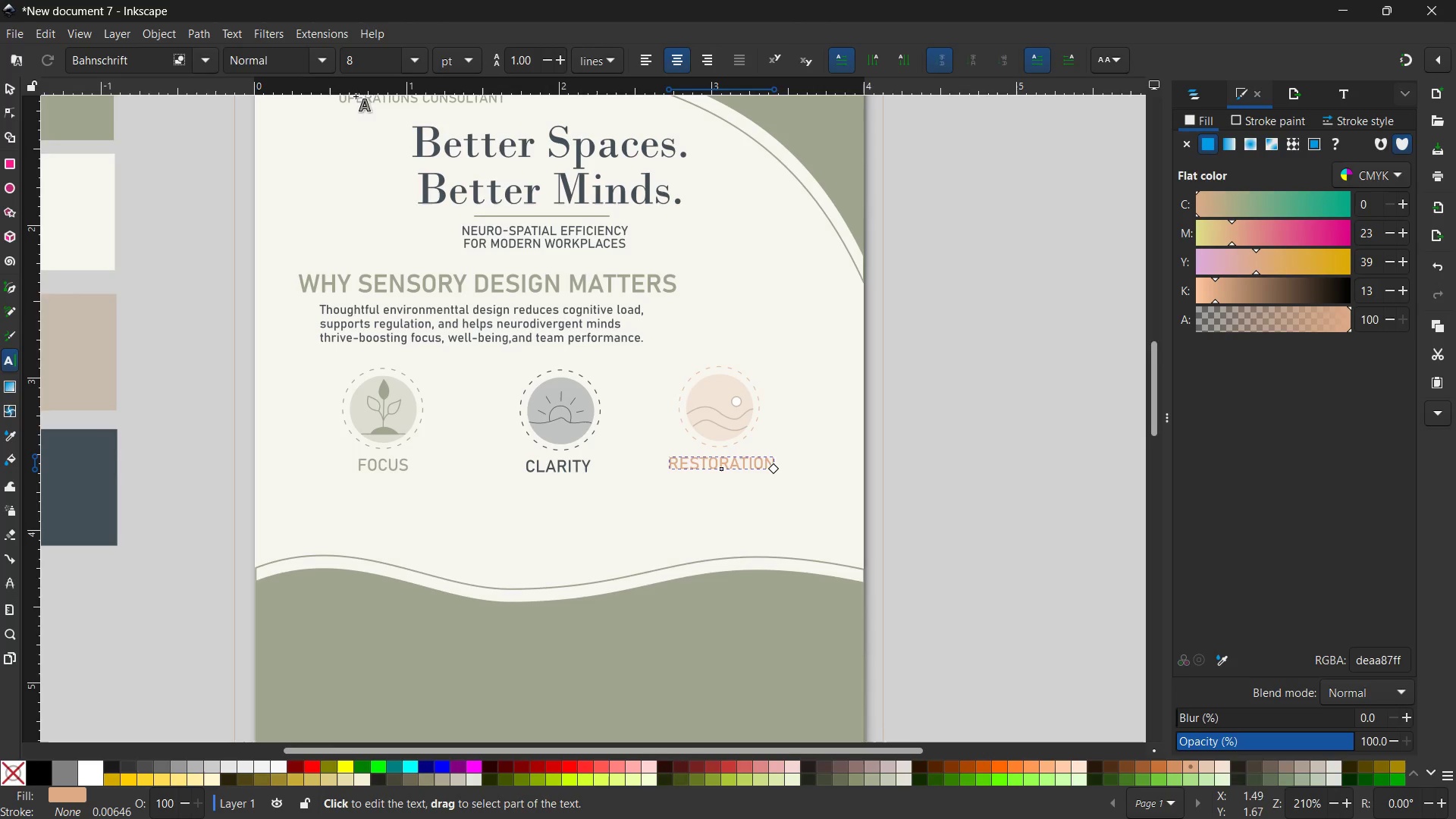 
left_click([5, 93])
 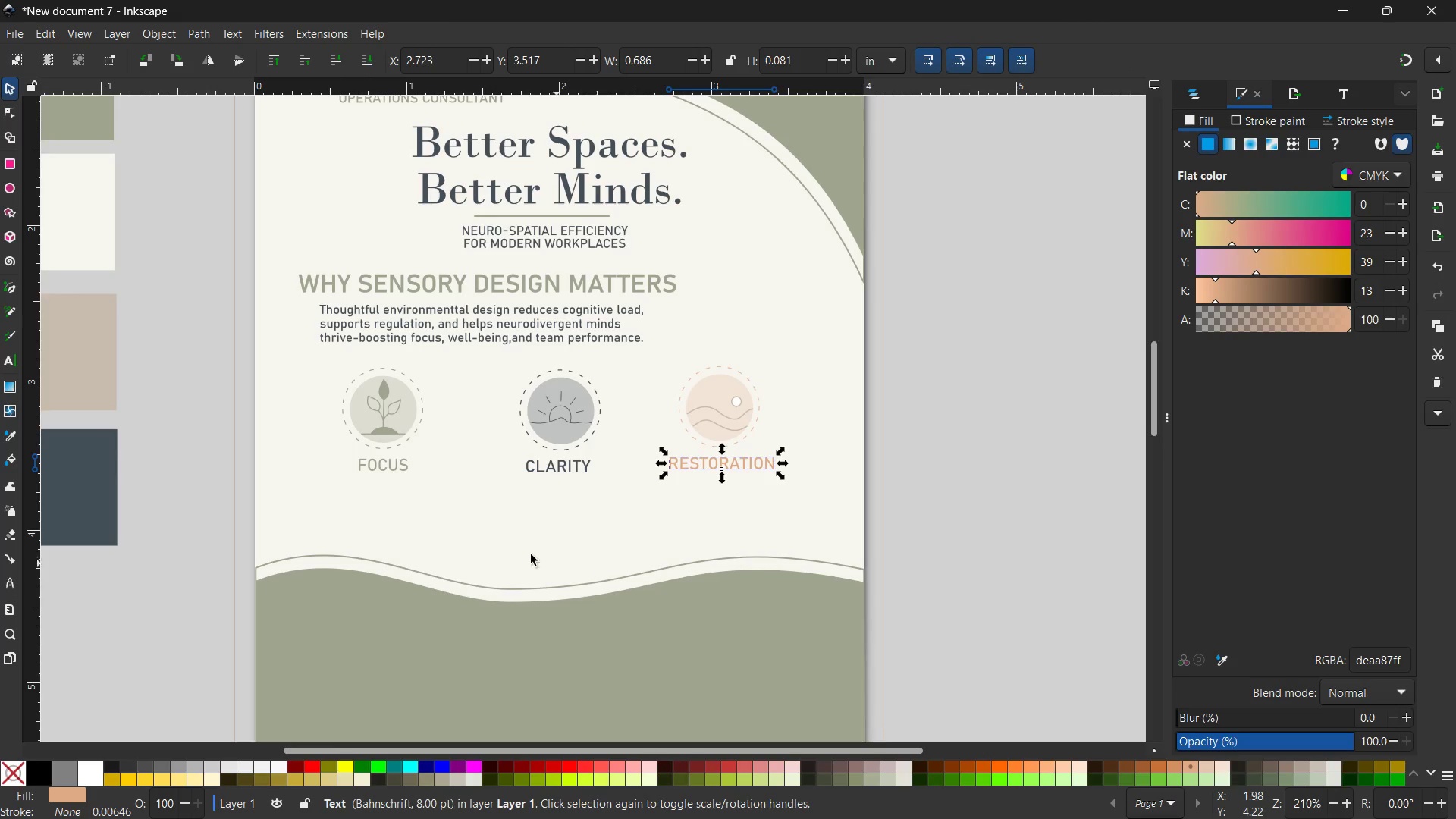 
left_click([526, 551])
 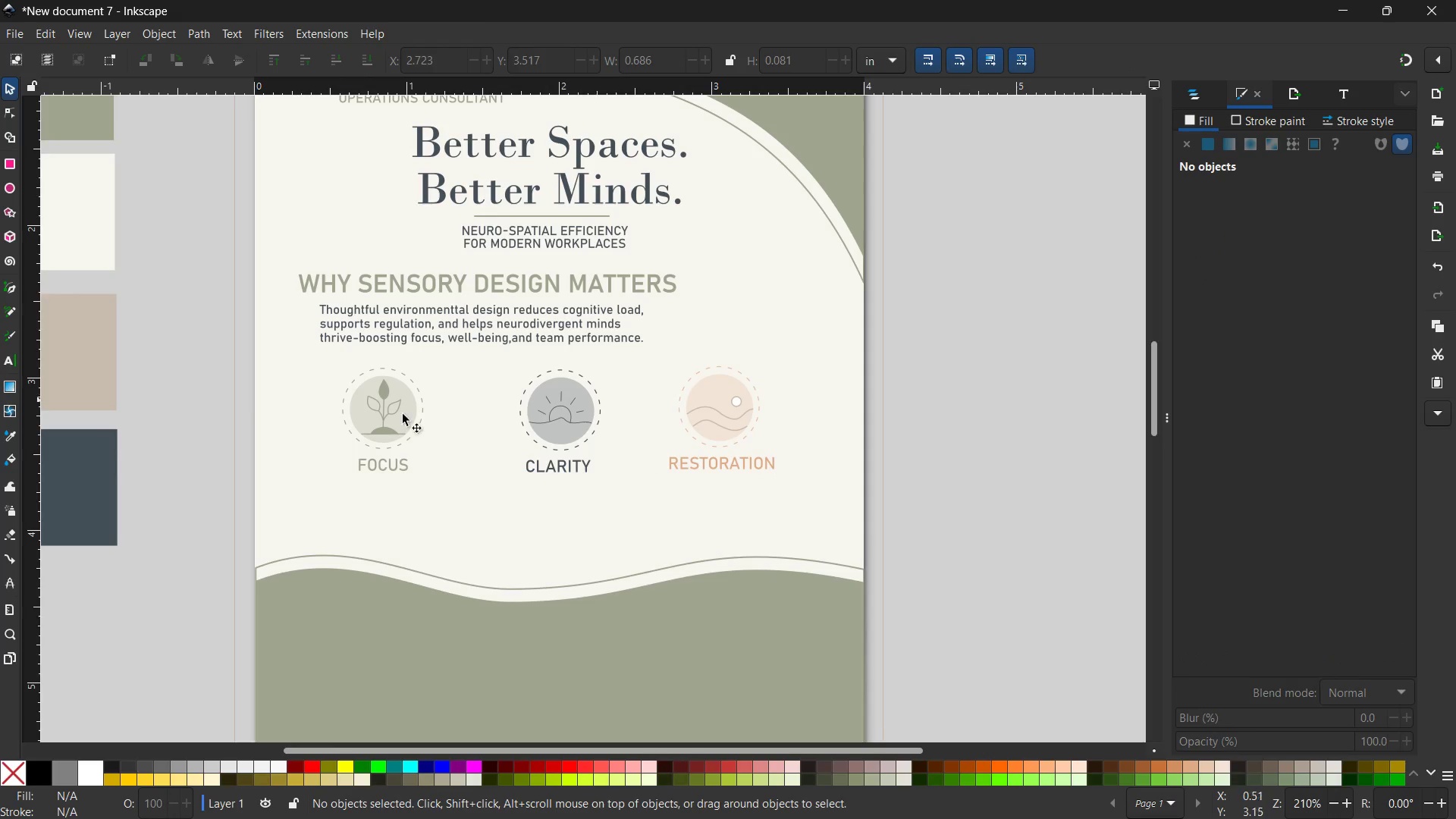 
left_click([575, 418])
 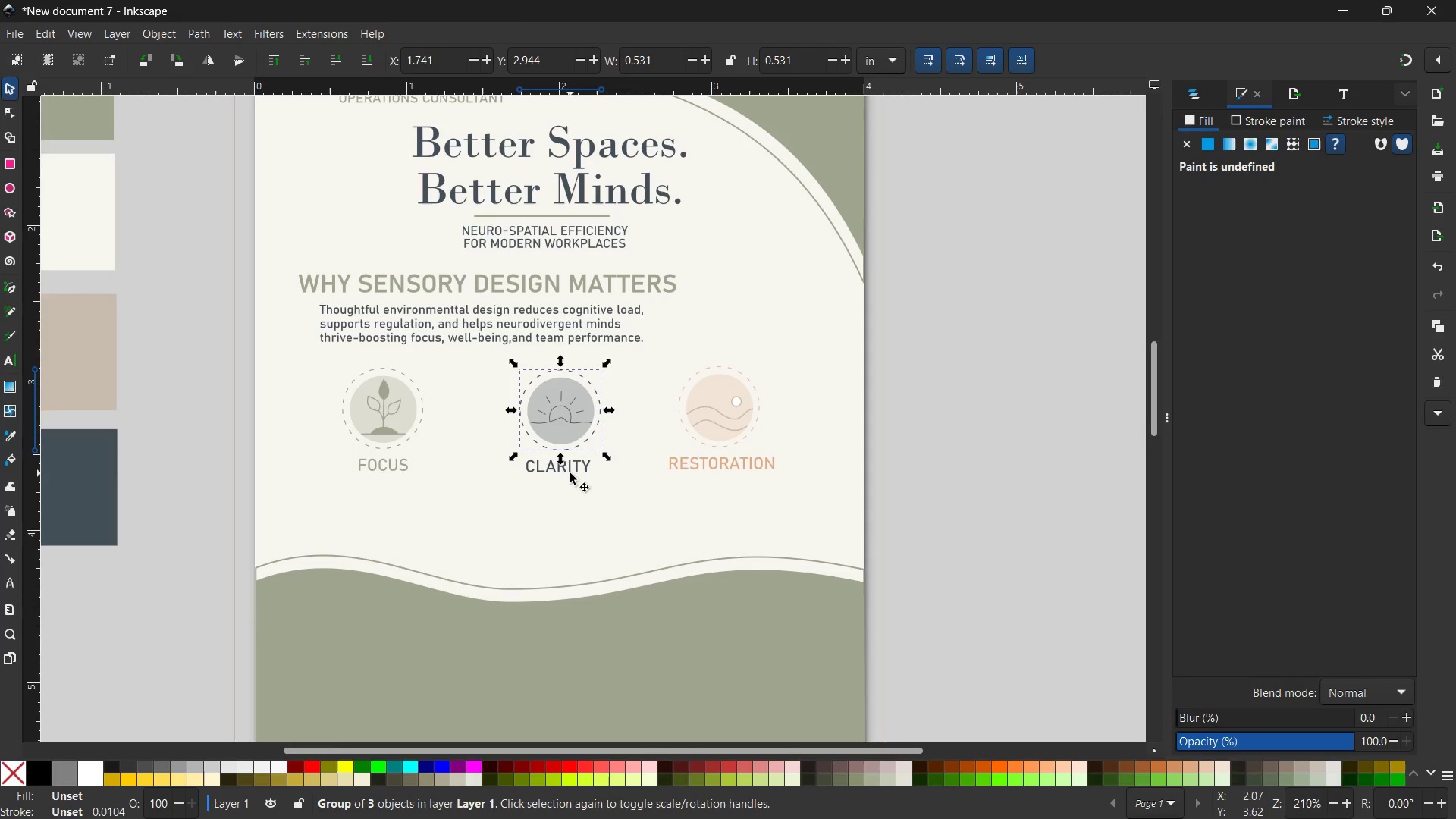 
hold_key(key=ShiftLeft, duration=0.95)
left_click([570, 475])
 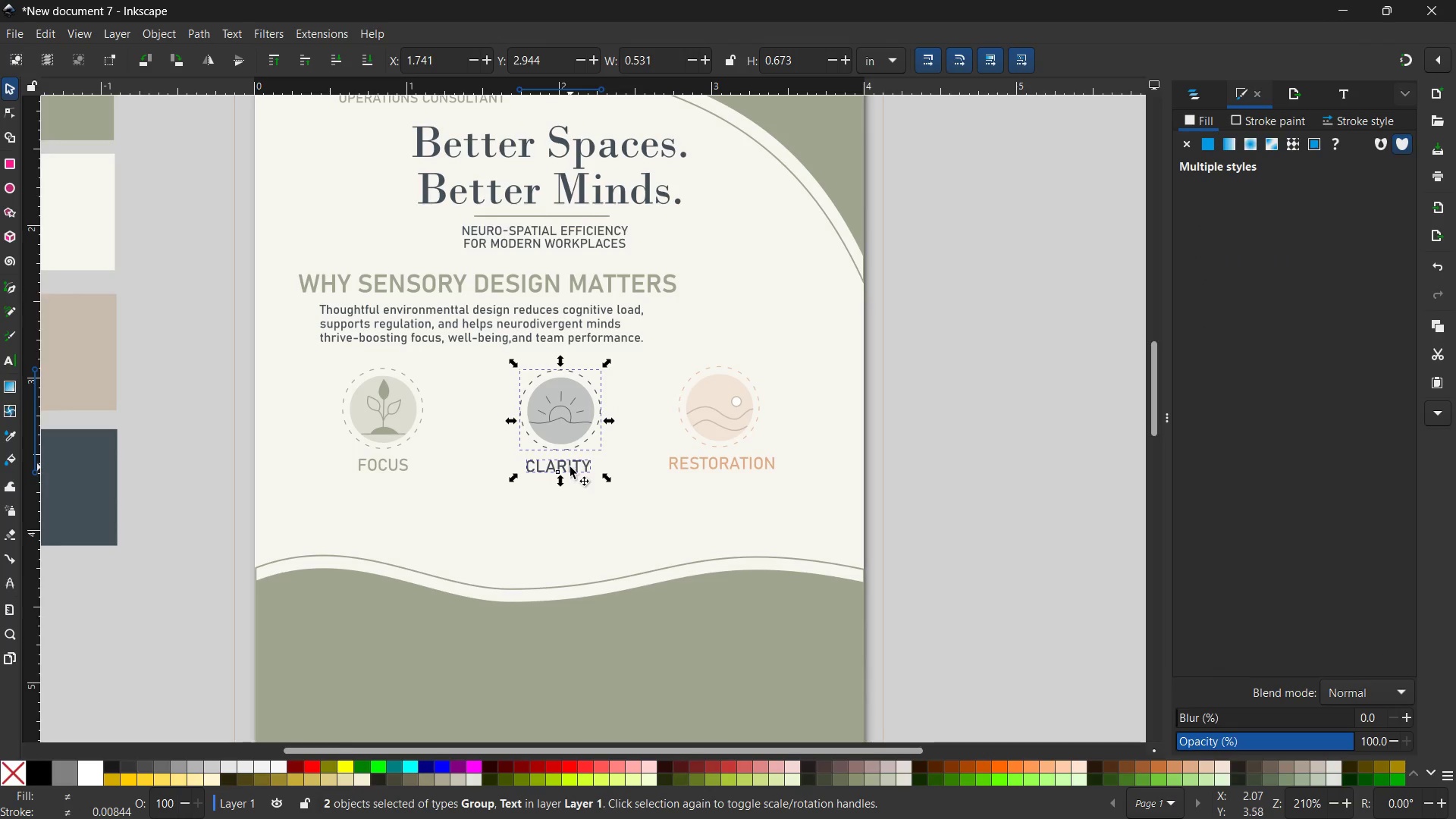 
left_click_drag(start_coordinate=[562, 441], to_coordinate=[561, 428])
 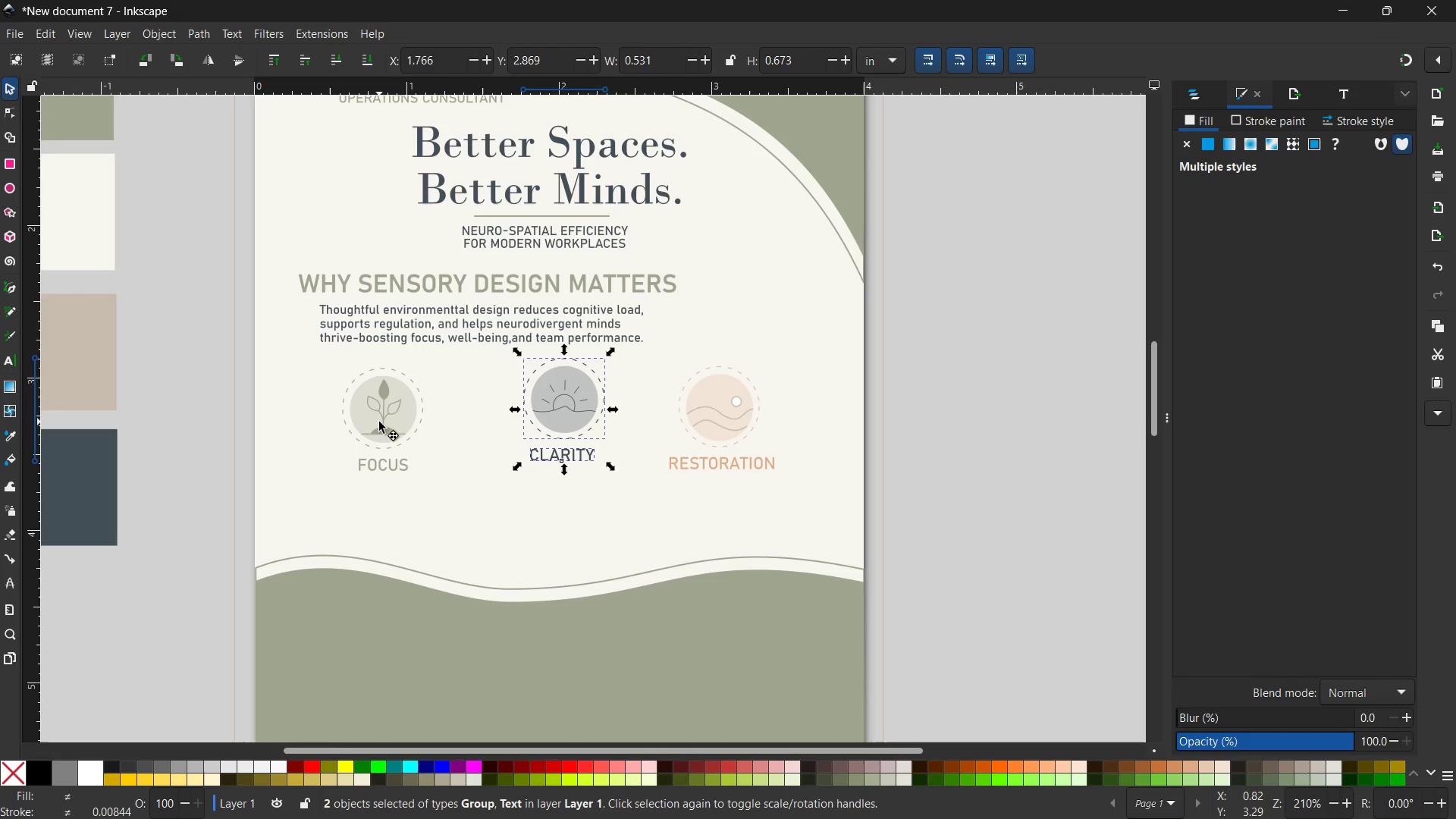 
left_click([379, 422])
 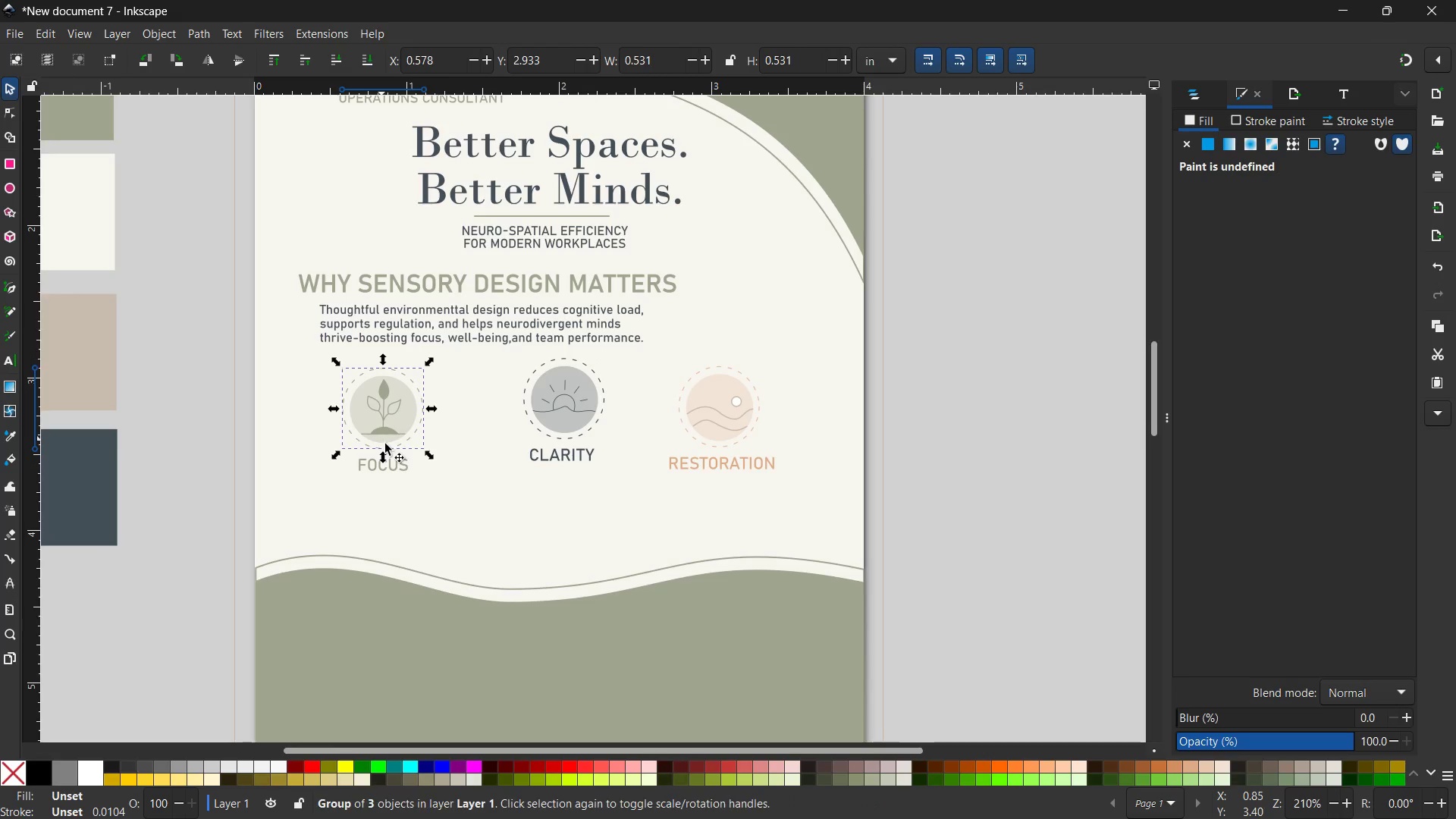 
hold_key(key=ShiftLeft, duration=0.64)
 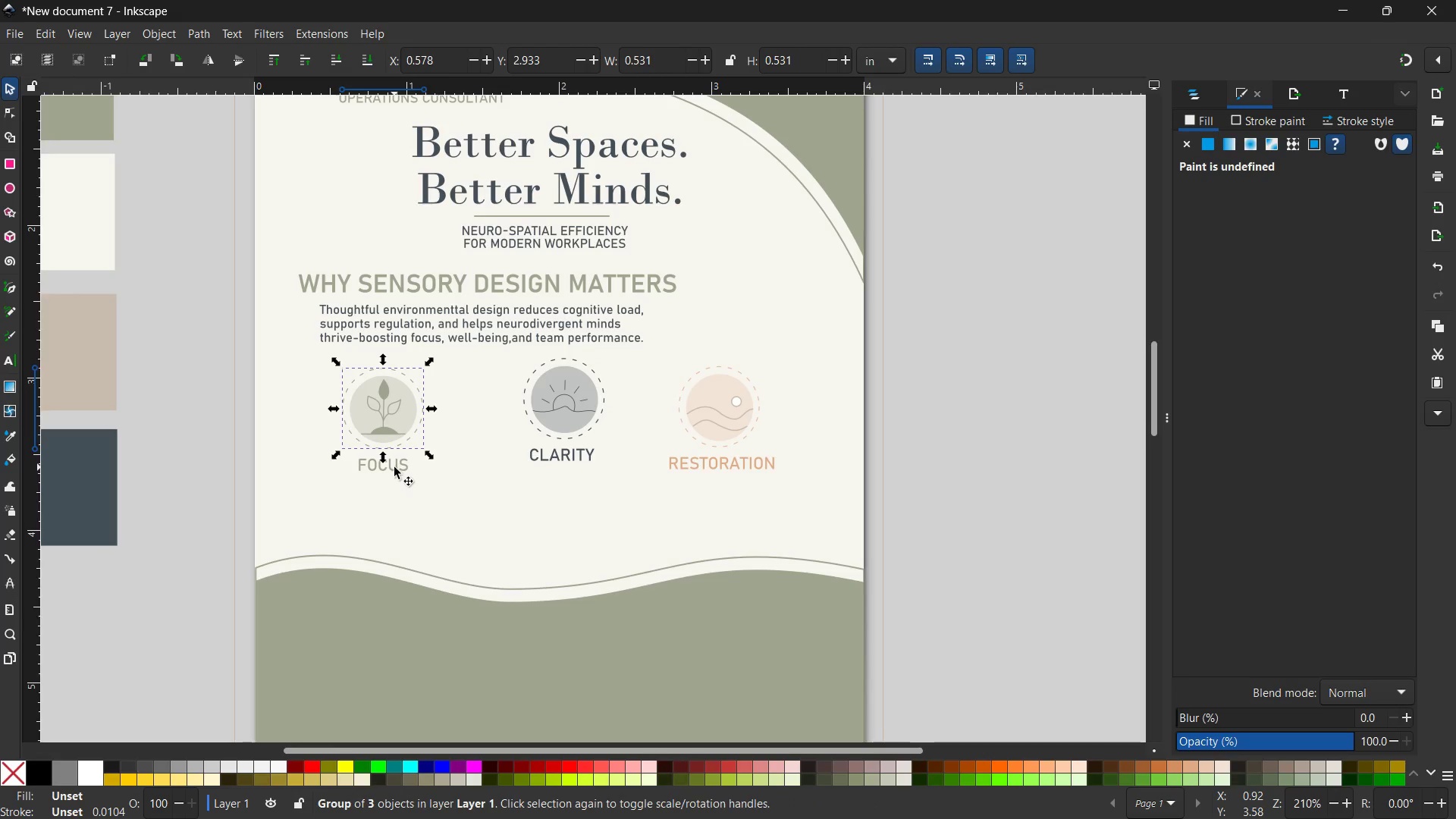 
hold_key(key=ShiftLeft, duration=1.5)
left_click([394, 467])
 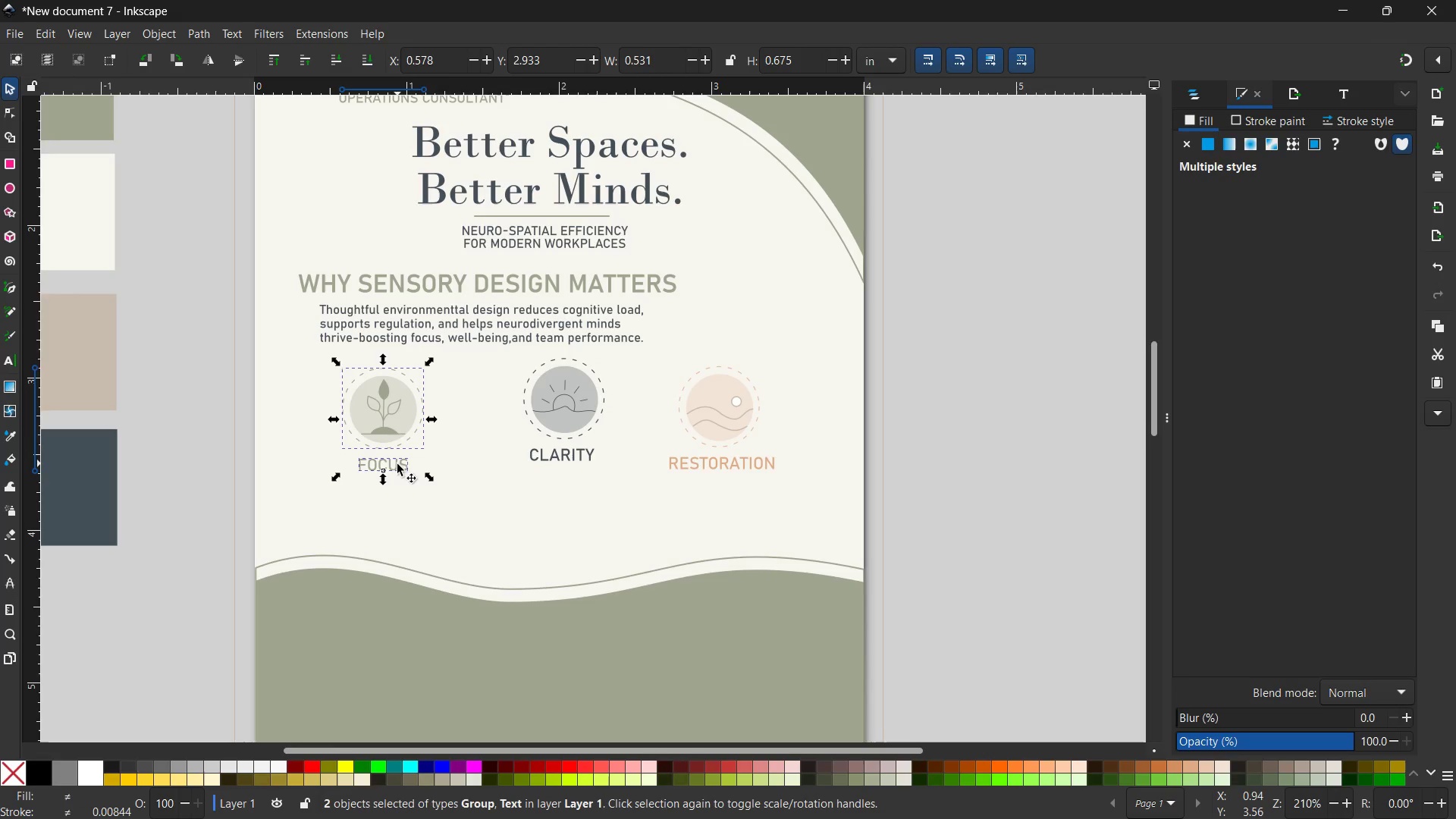 
left_click_drag(start_coordinate=[396, 464], to_coordinate=[393, 449])
 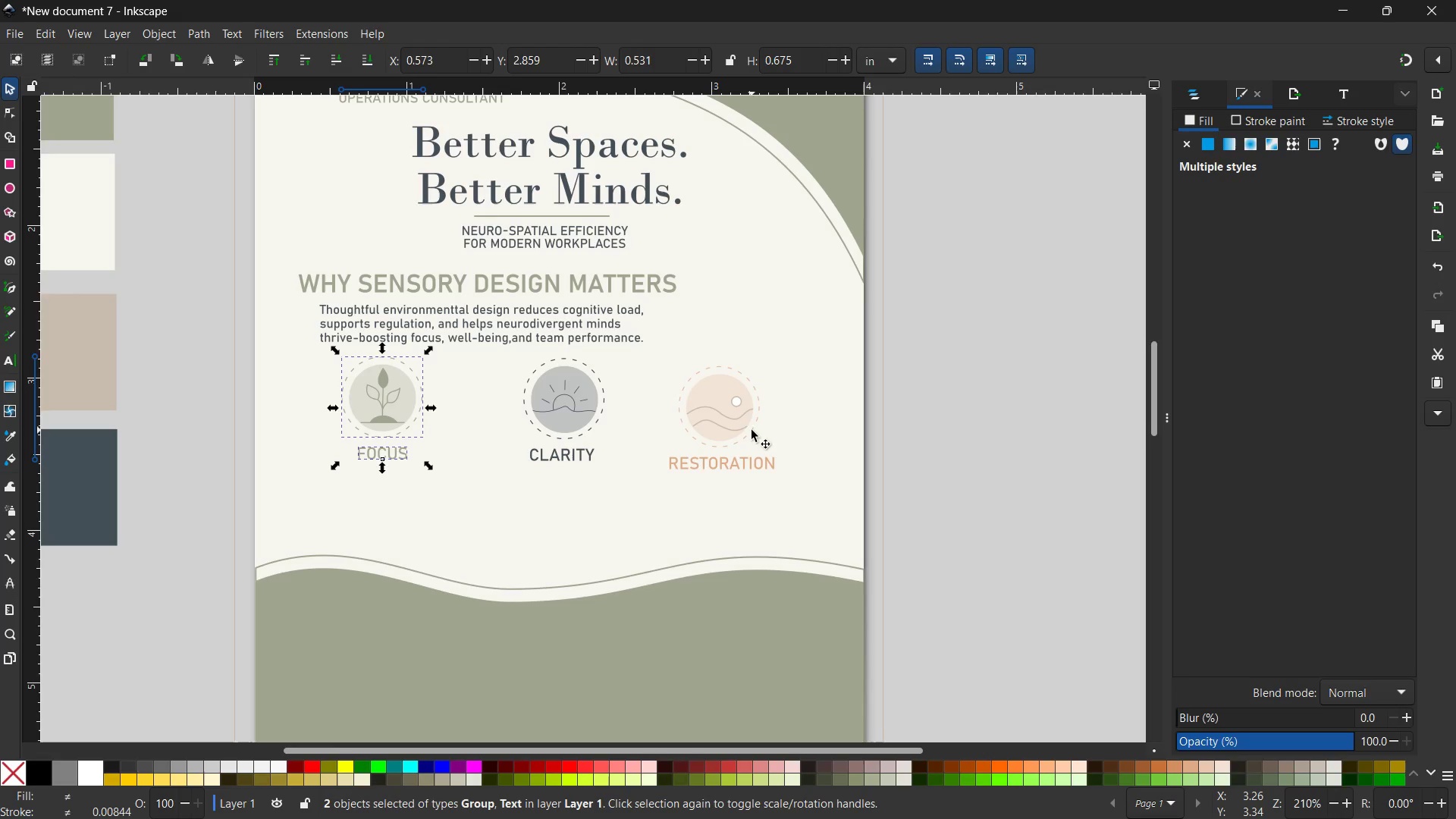 
left_click([752, 430])
 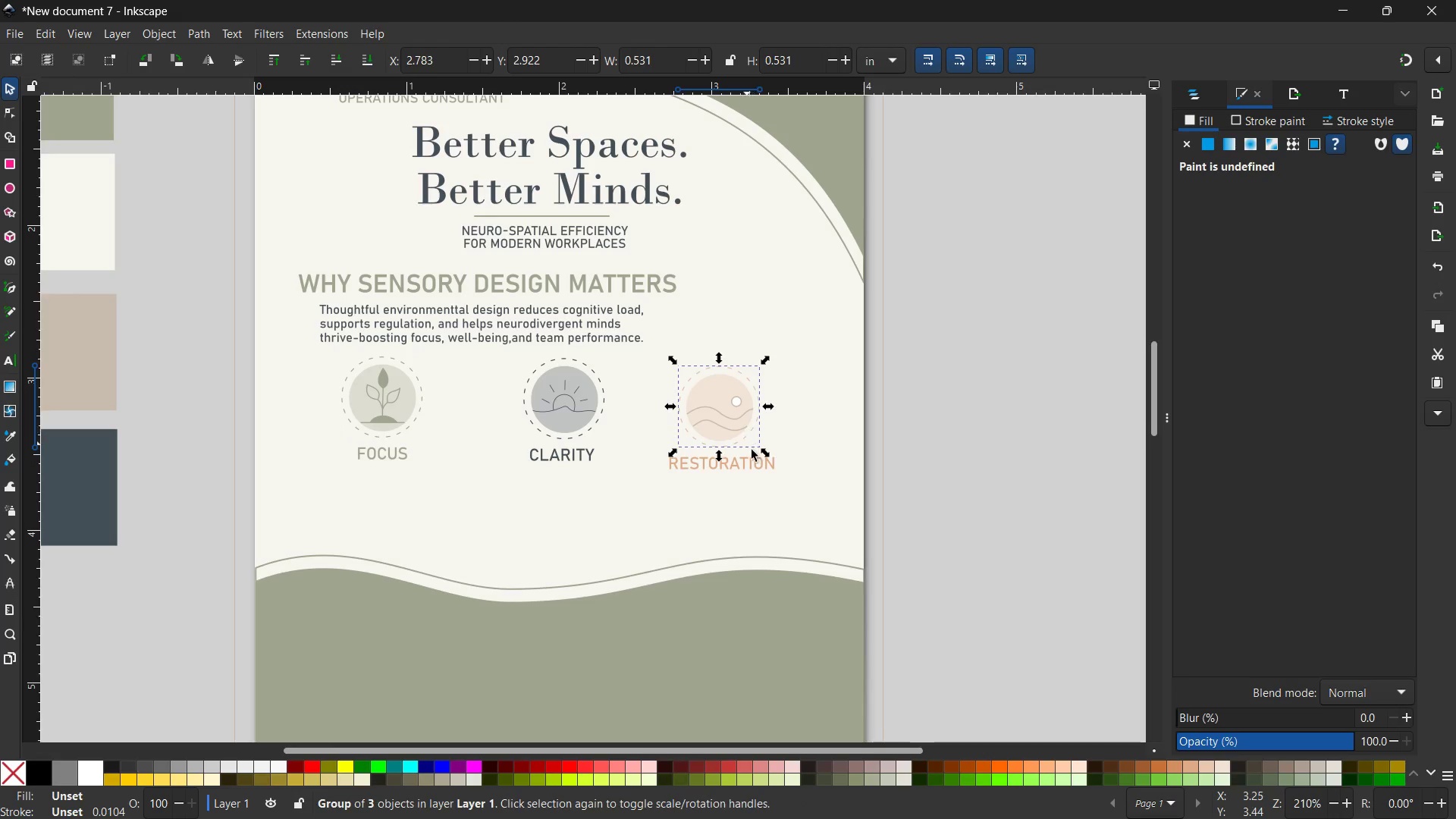 
hold_key(key=ShiftLeft, duration=0.66)
left_click([755, 463])
 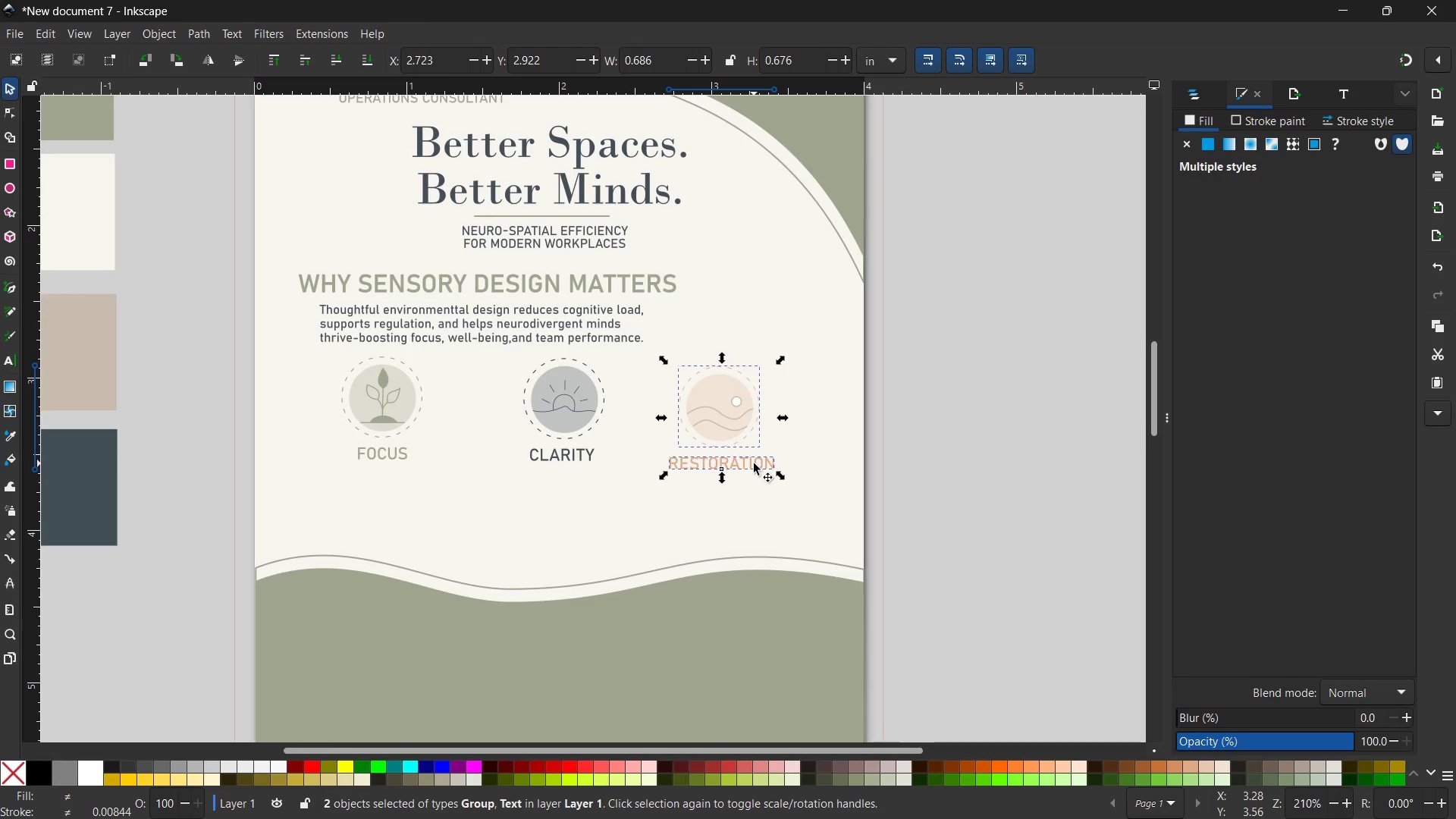 
left_click_drag(start_coordinate=[754, 463], to_coordinate=[755, 446])
 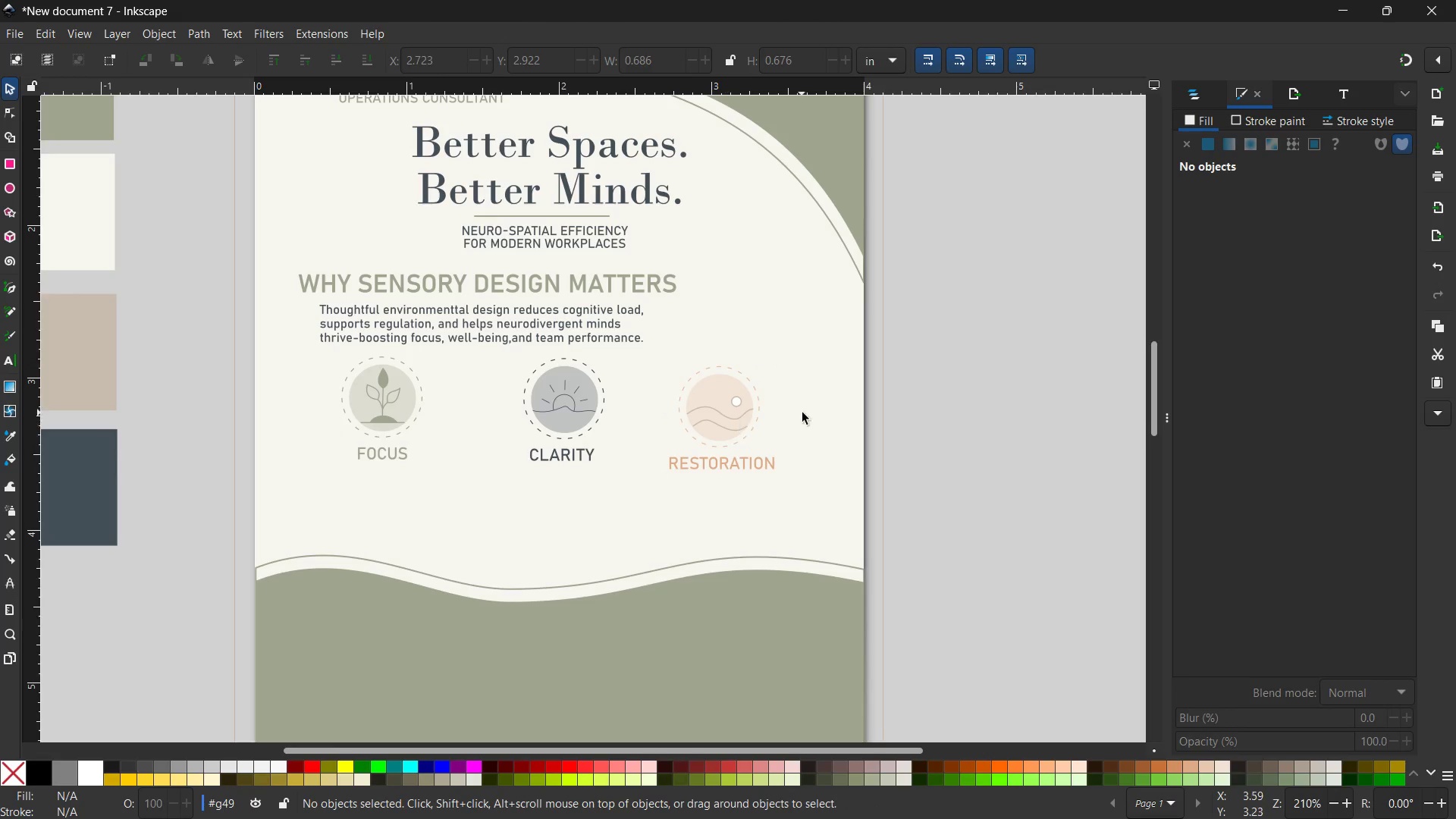 
double_click([802, 413])
 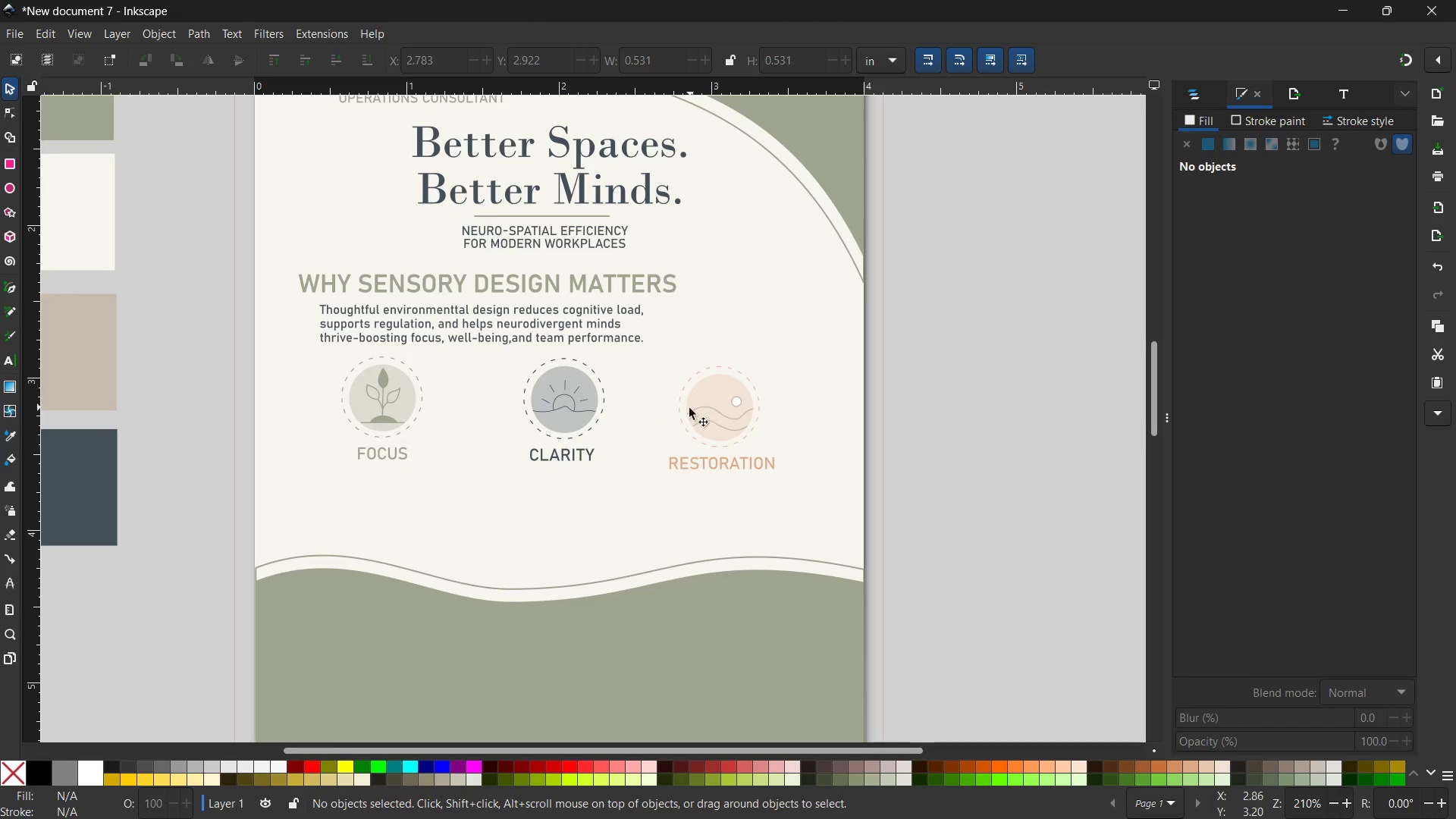 
triple_click([689, 408])
 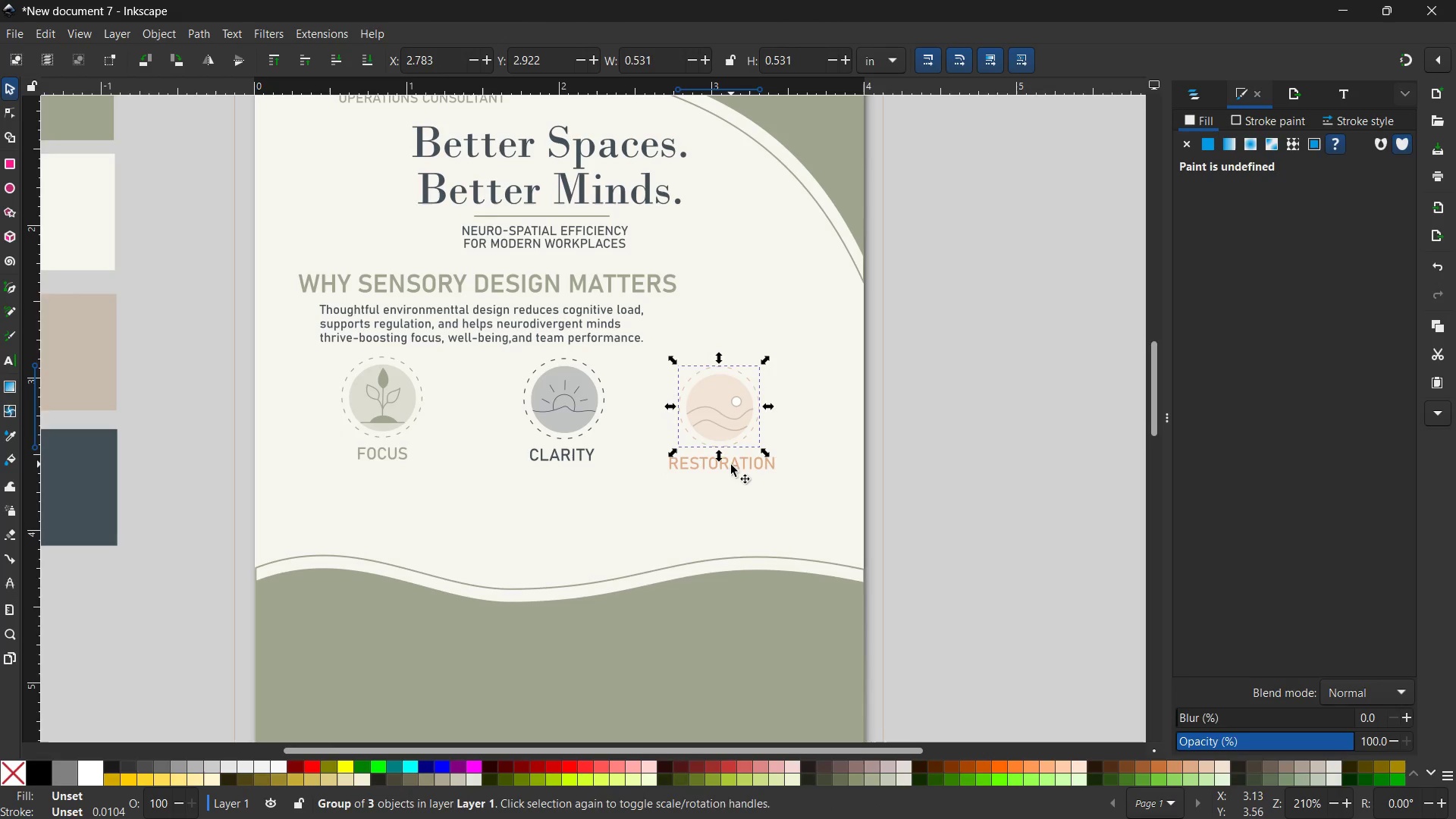 
hold_key(key=ControlLeft, duration=0.78)
left_click([731, 466])
 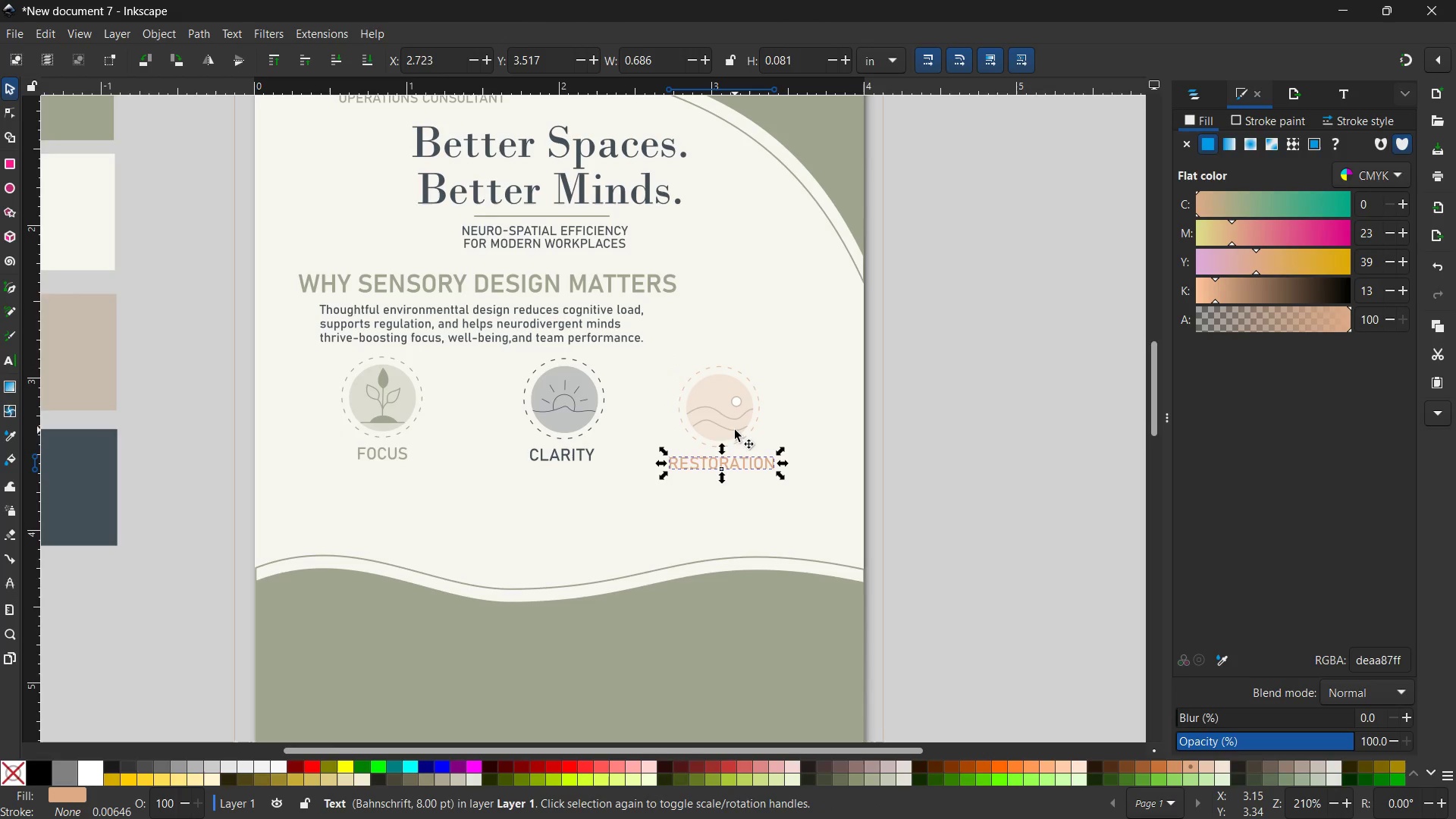 
hold_key(key=ShiftLeft, duration=0.78)
left_click([726, 422])
 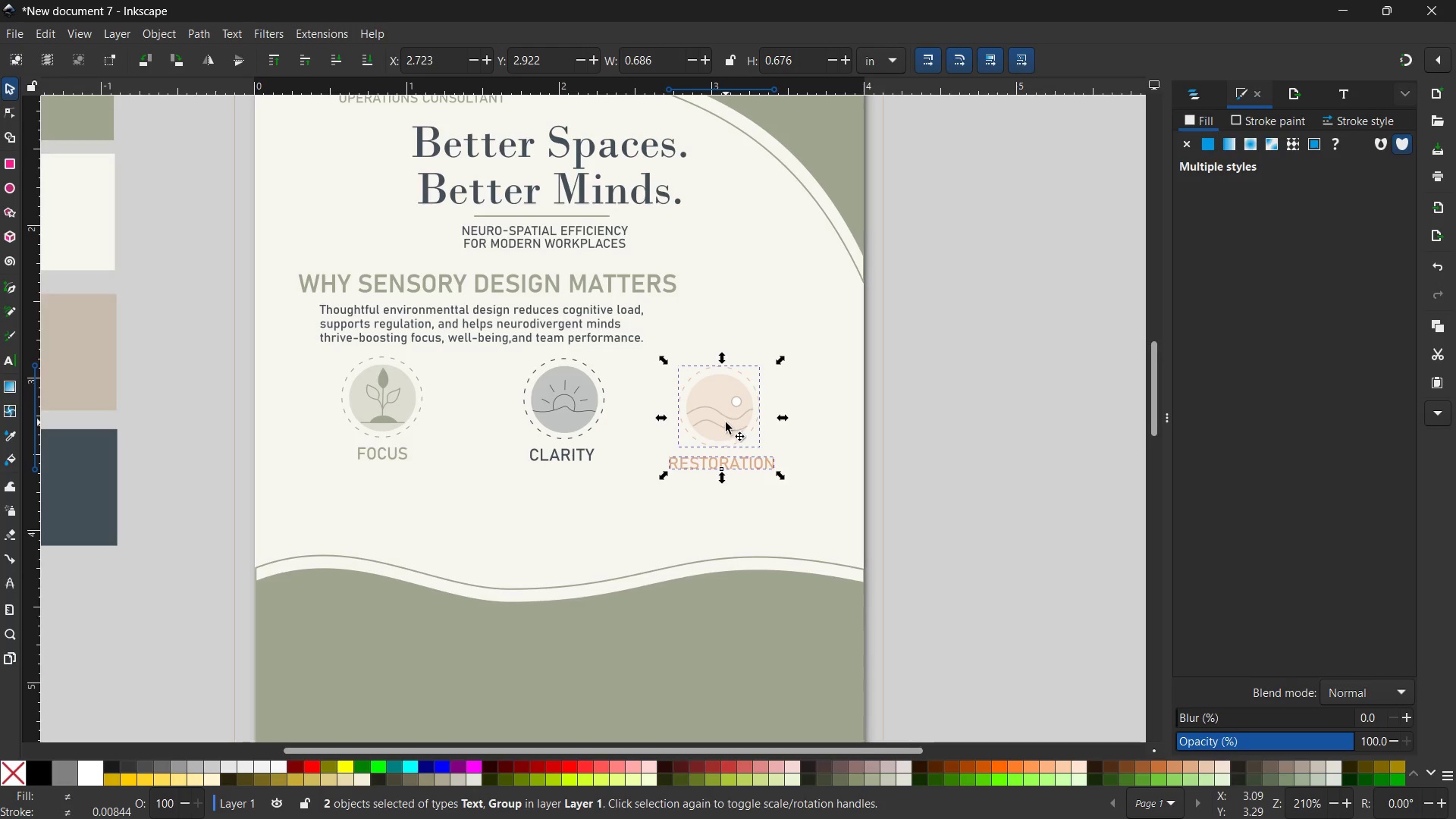 
left_click_drag(start_coordinate=[726, 422], to_coordinate=[742, 407])
 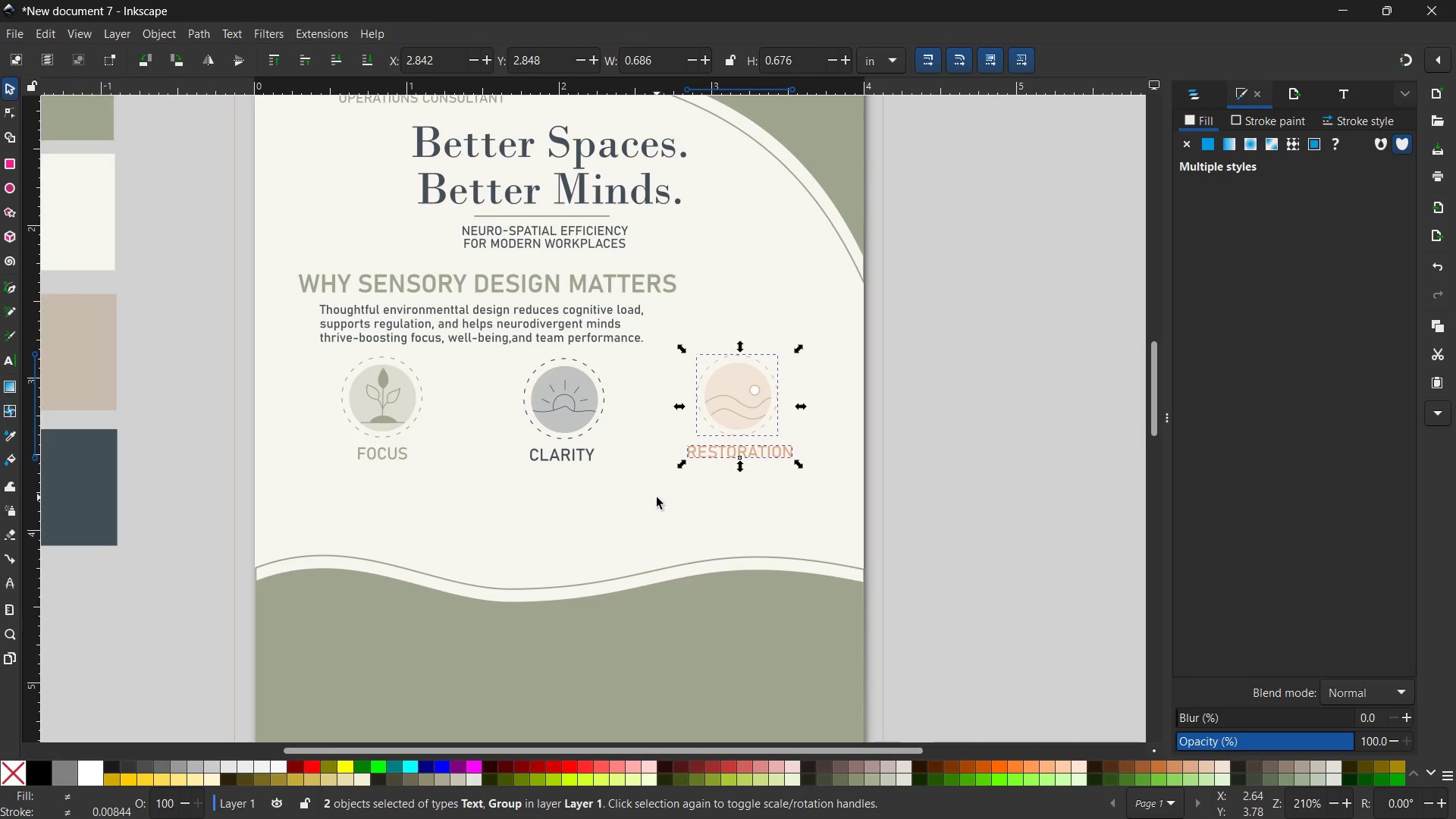 
left_click([657, 497])
 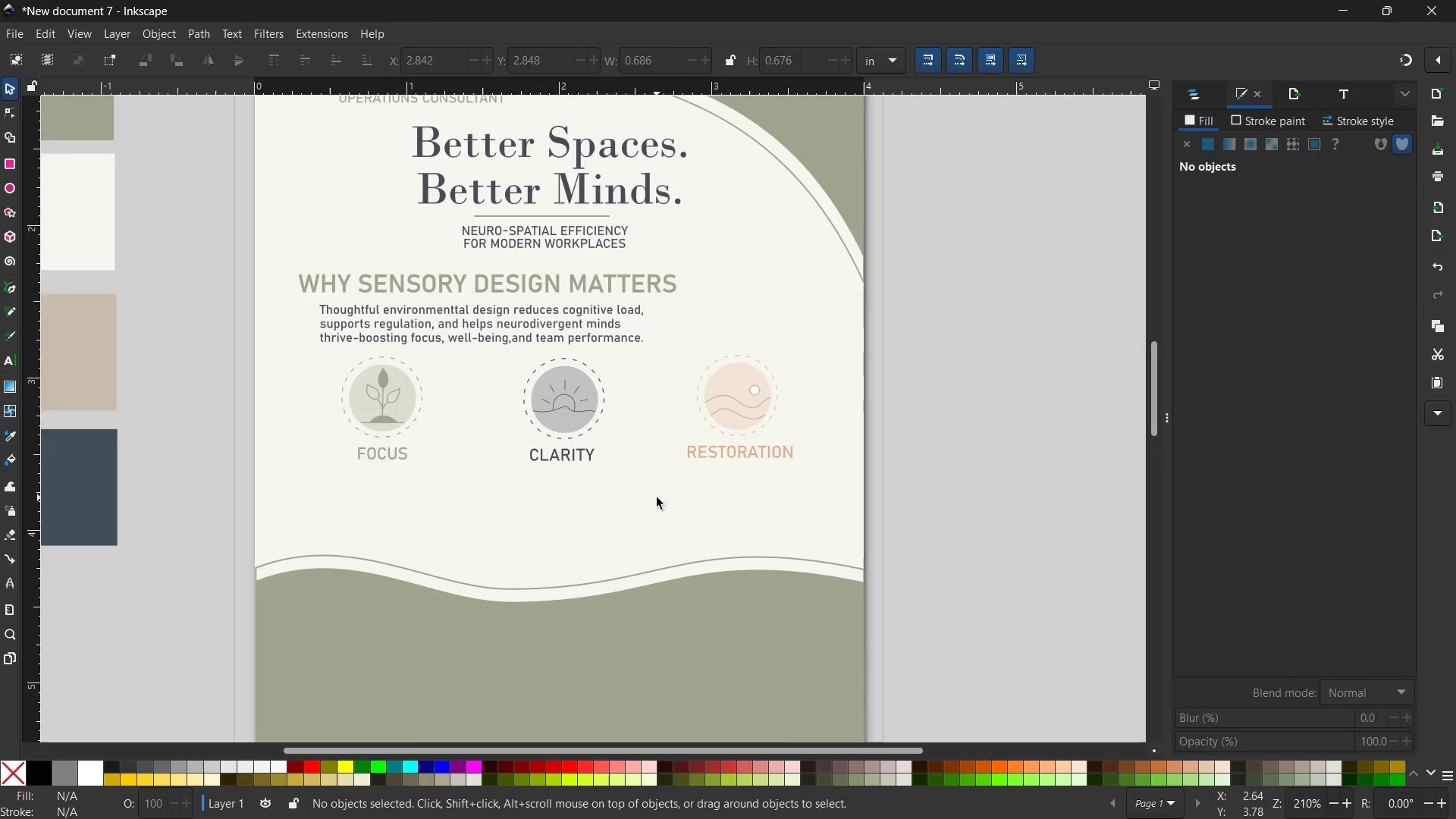 
scroll: coordinate [657, 497], scroll_direction: down, amount: 8.0
 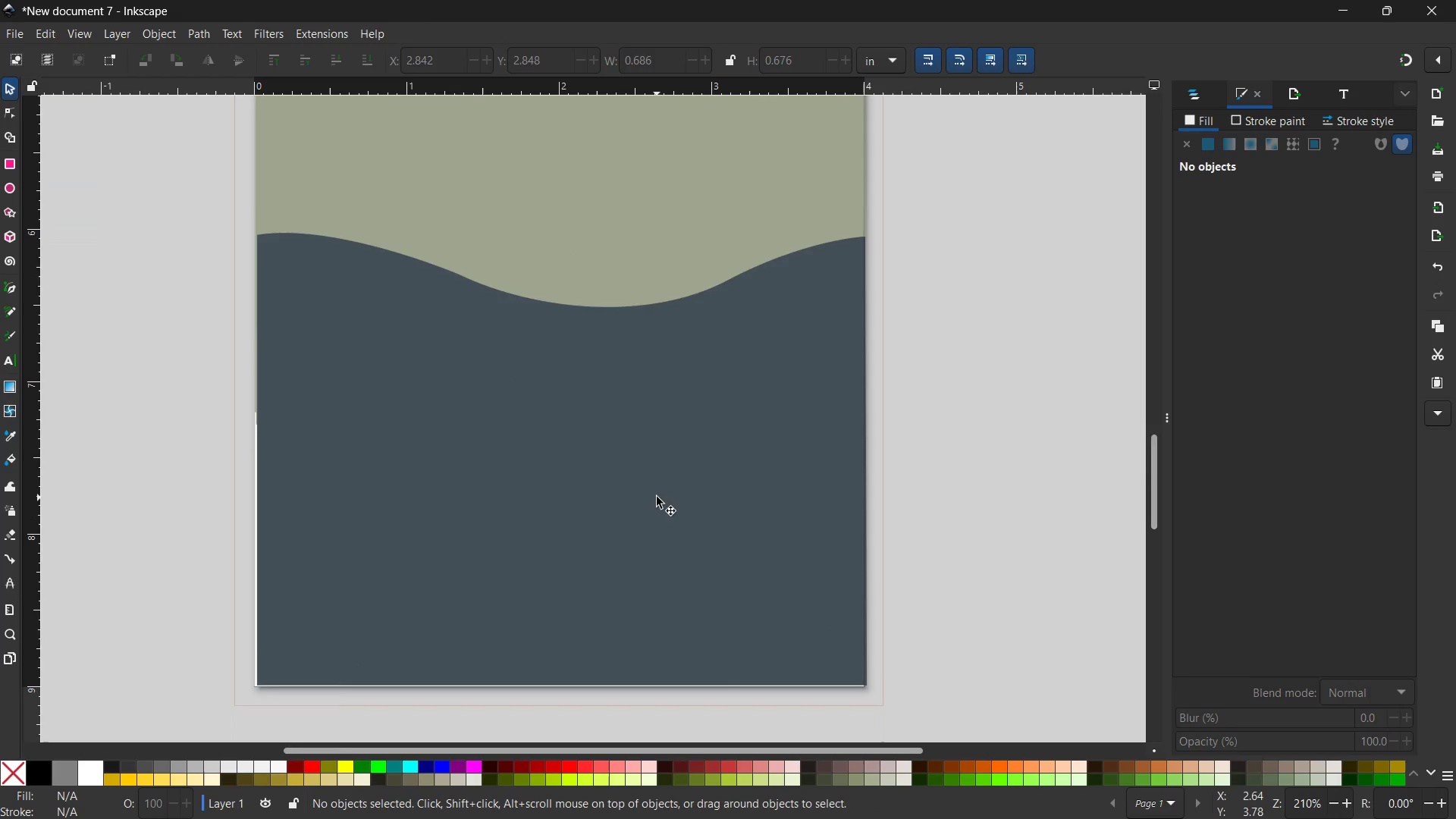 
left_click([612, 481])
 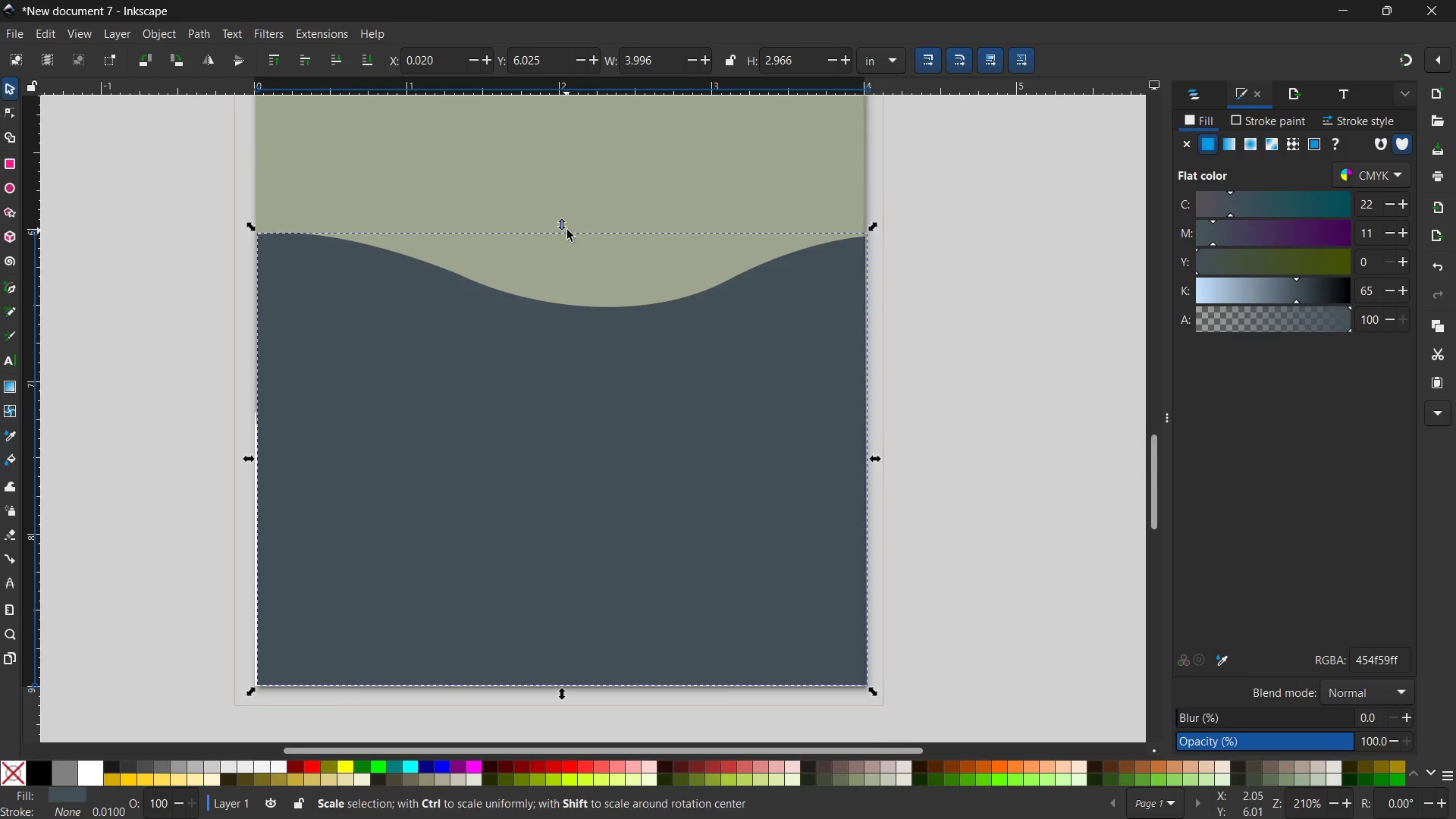 
left_click_drag(start_coordinate=[567, 229], to_coordinate=[566, 305])
 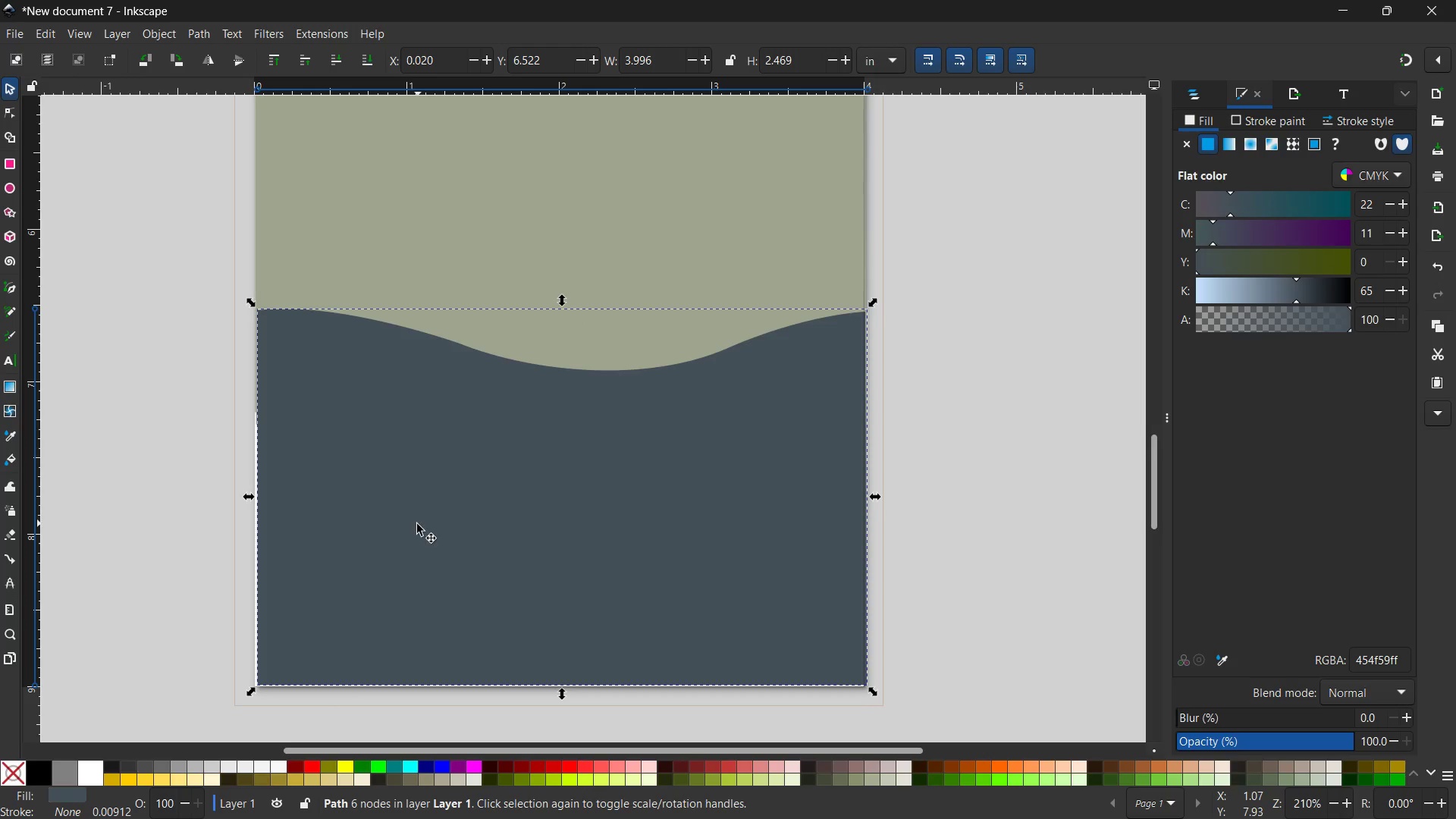 
left_click_drag(start_coordinate=[437, 530], to_coordinate=[430, 533])
 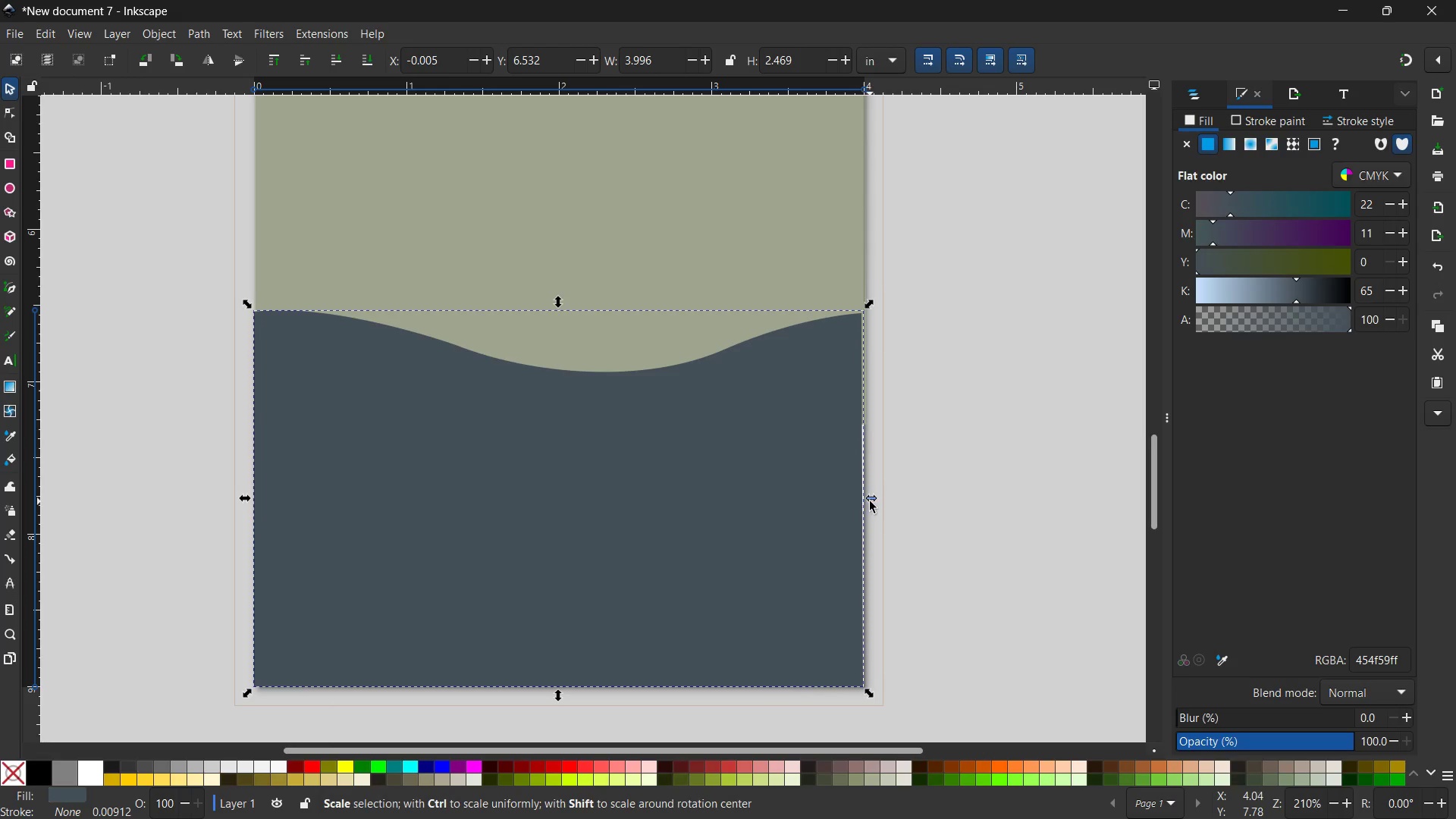 
left_click_drag(start_coordinate=[870, 501], to_coordinate=[872, 497])
 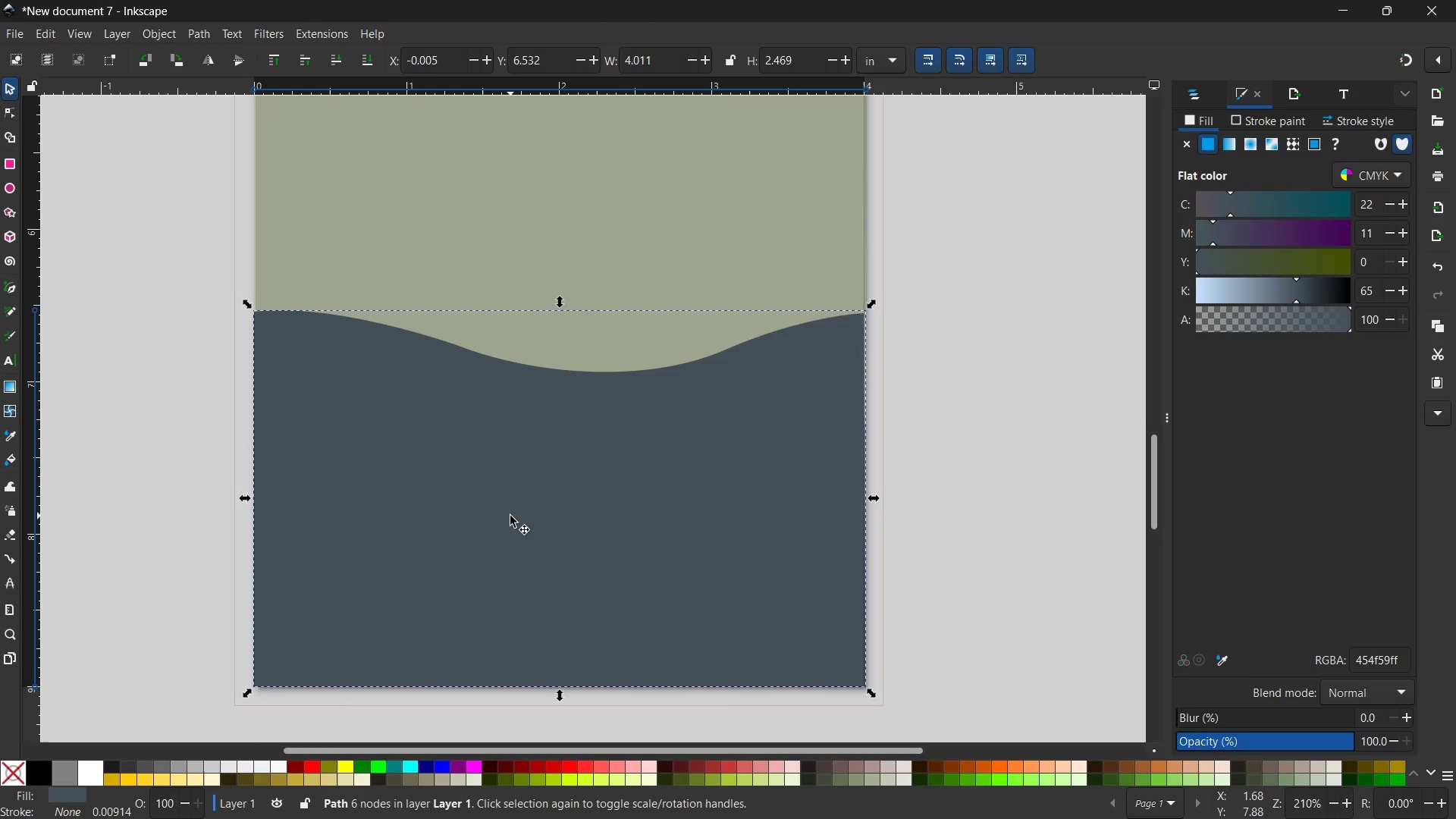 
scroll: coordinate [510, 516], scroll_direction: up, amount: 2.0
 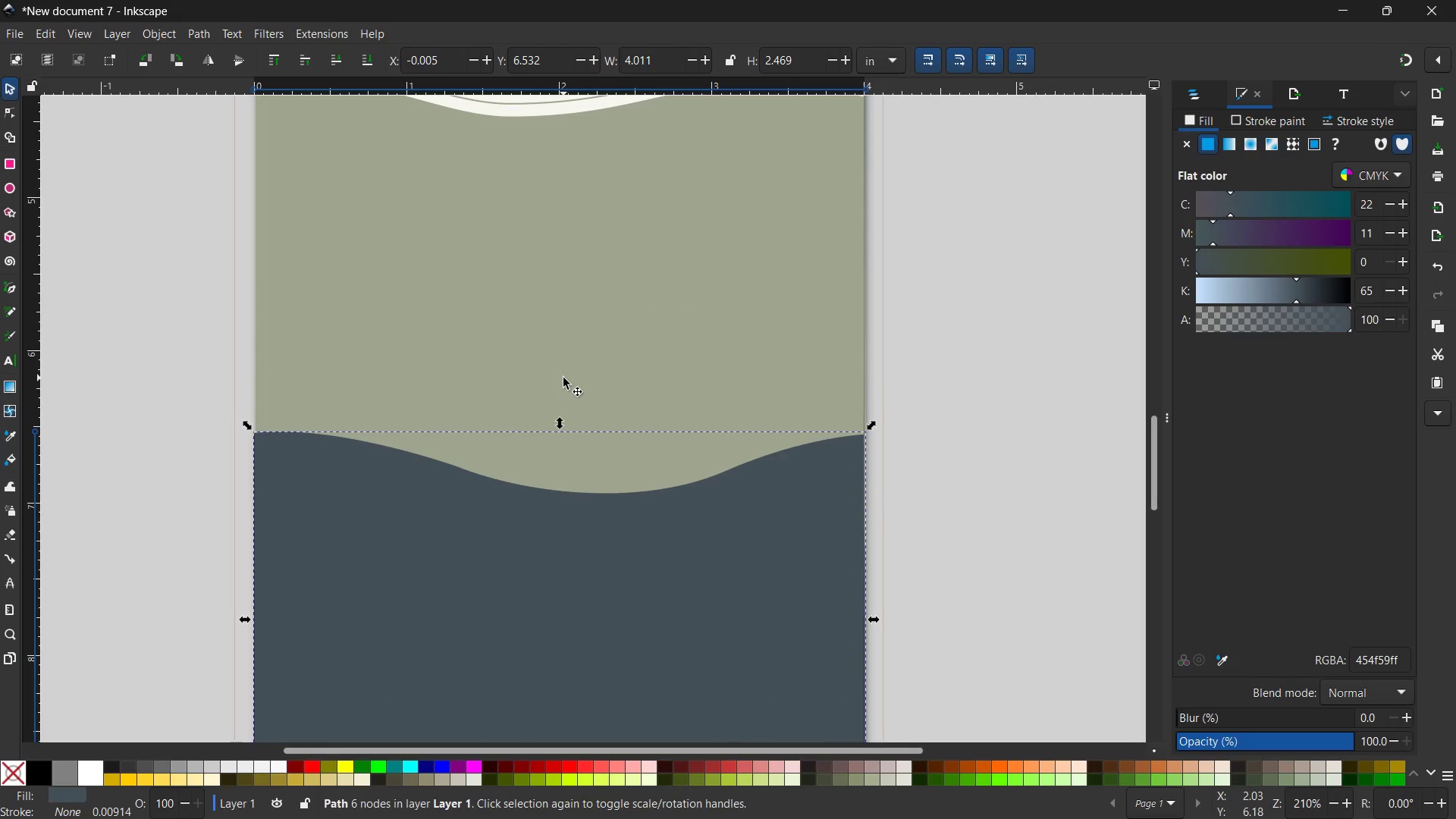 
left_click([563, 378])
 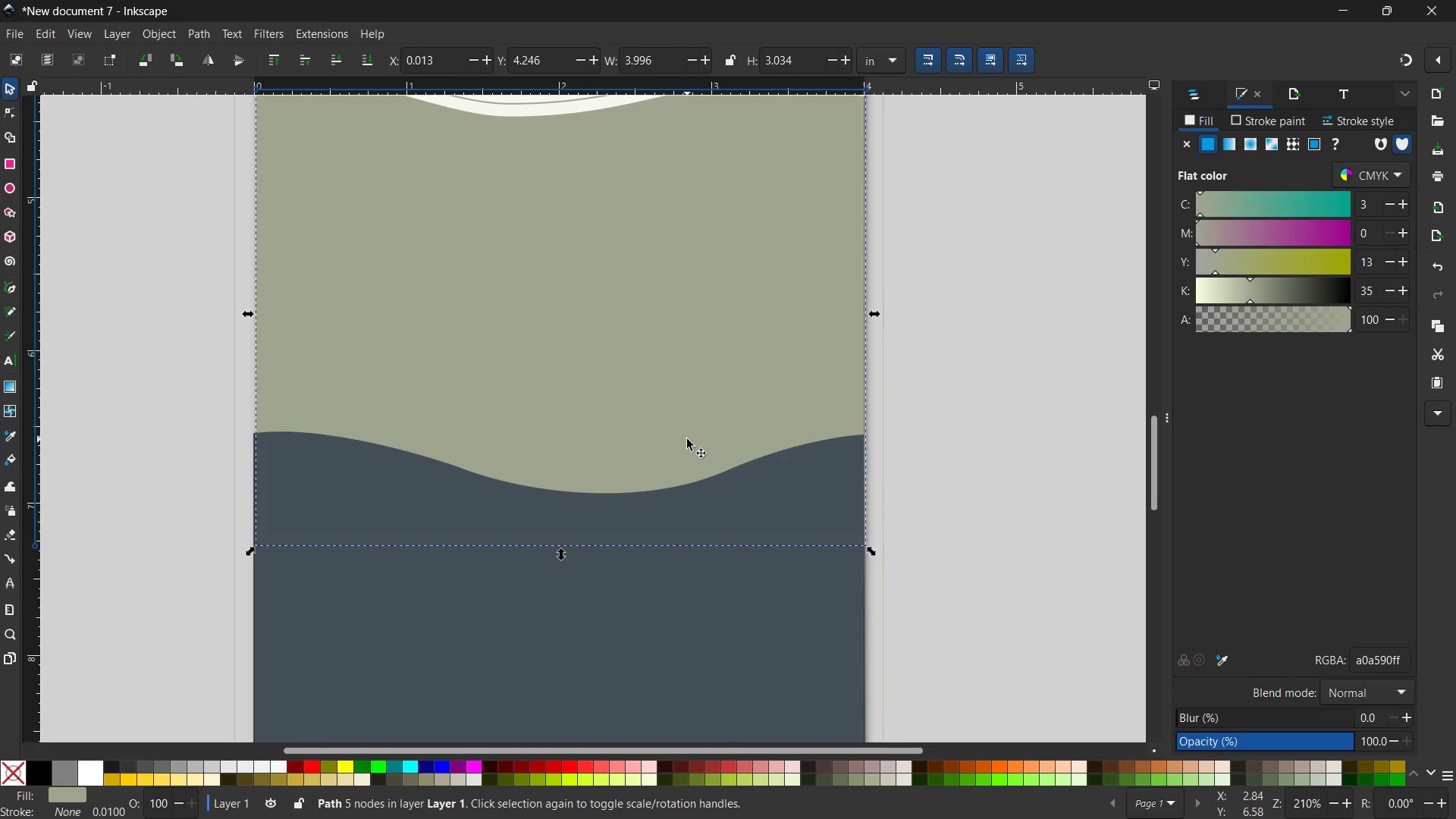 
scroll: coordinate [487, 426], scroll_direction: up, amount: 5.0
 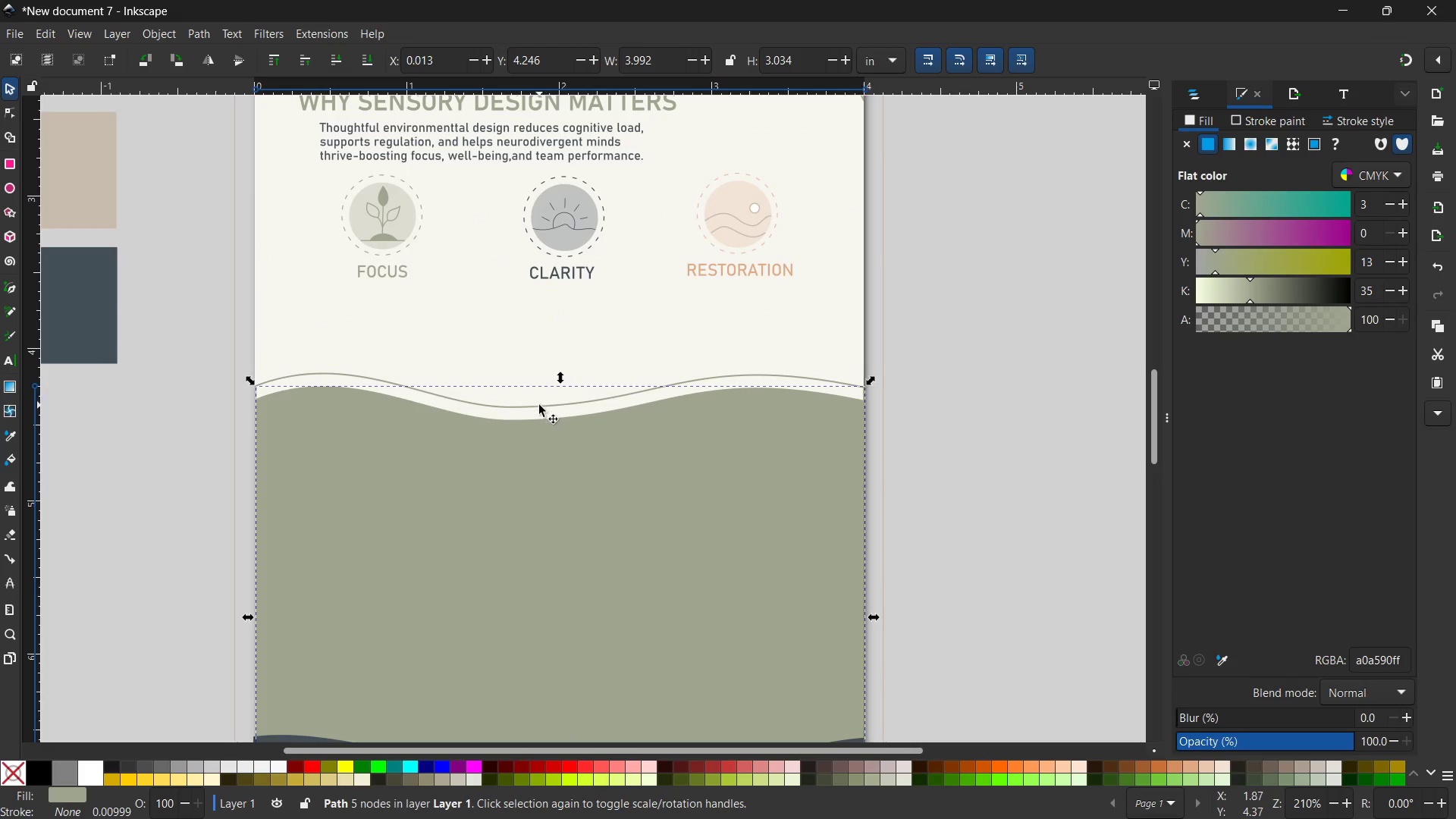 
hold_key(key=ShiftLeft, duration=0.75)
left_click([538, 407])
 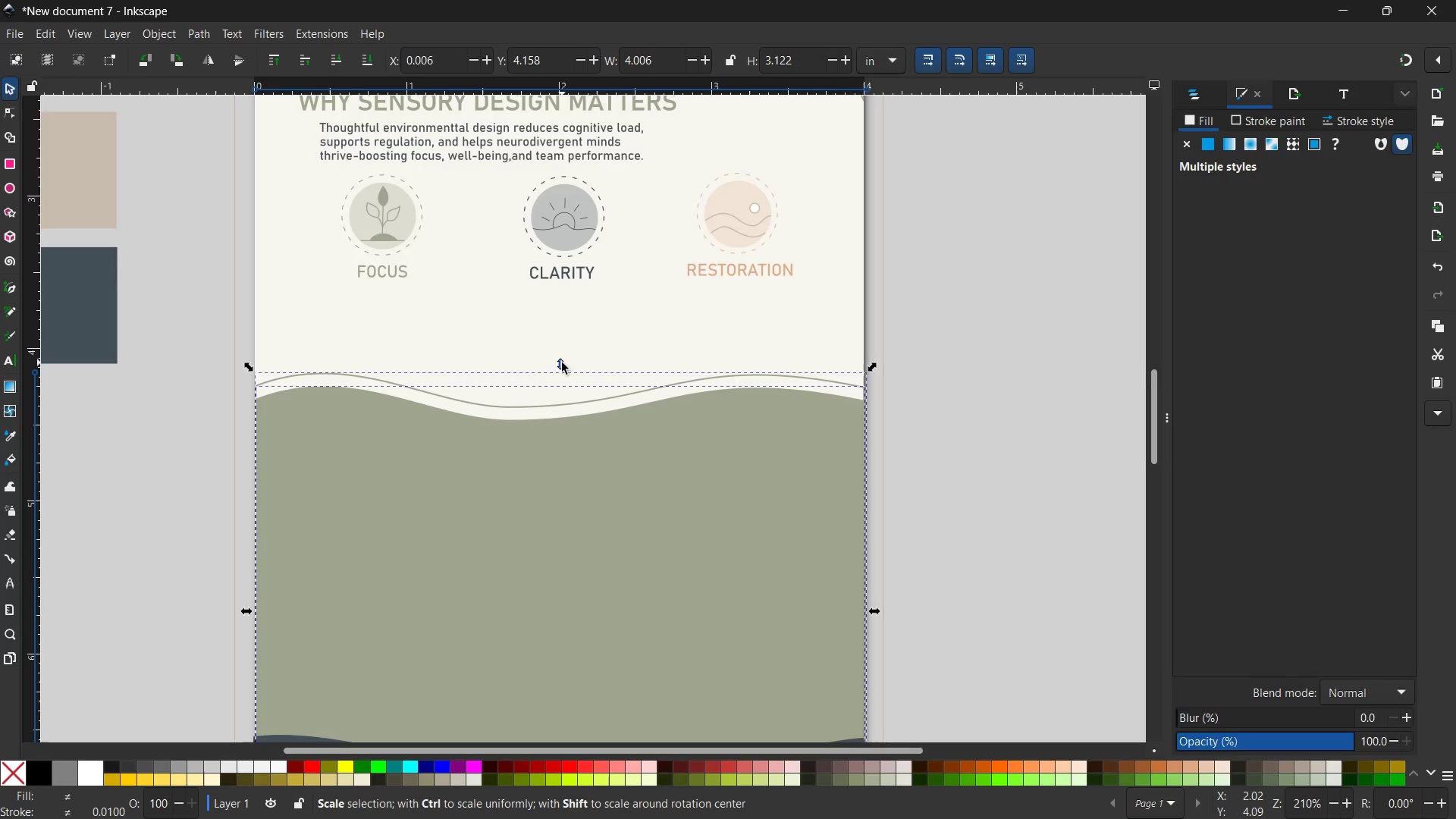 
left_click_drag(start_coordinate=[562, 362], to_coordinate=[560, 394])
 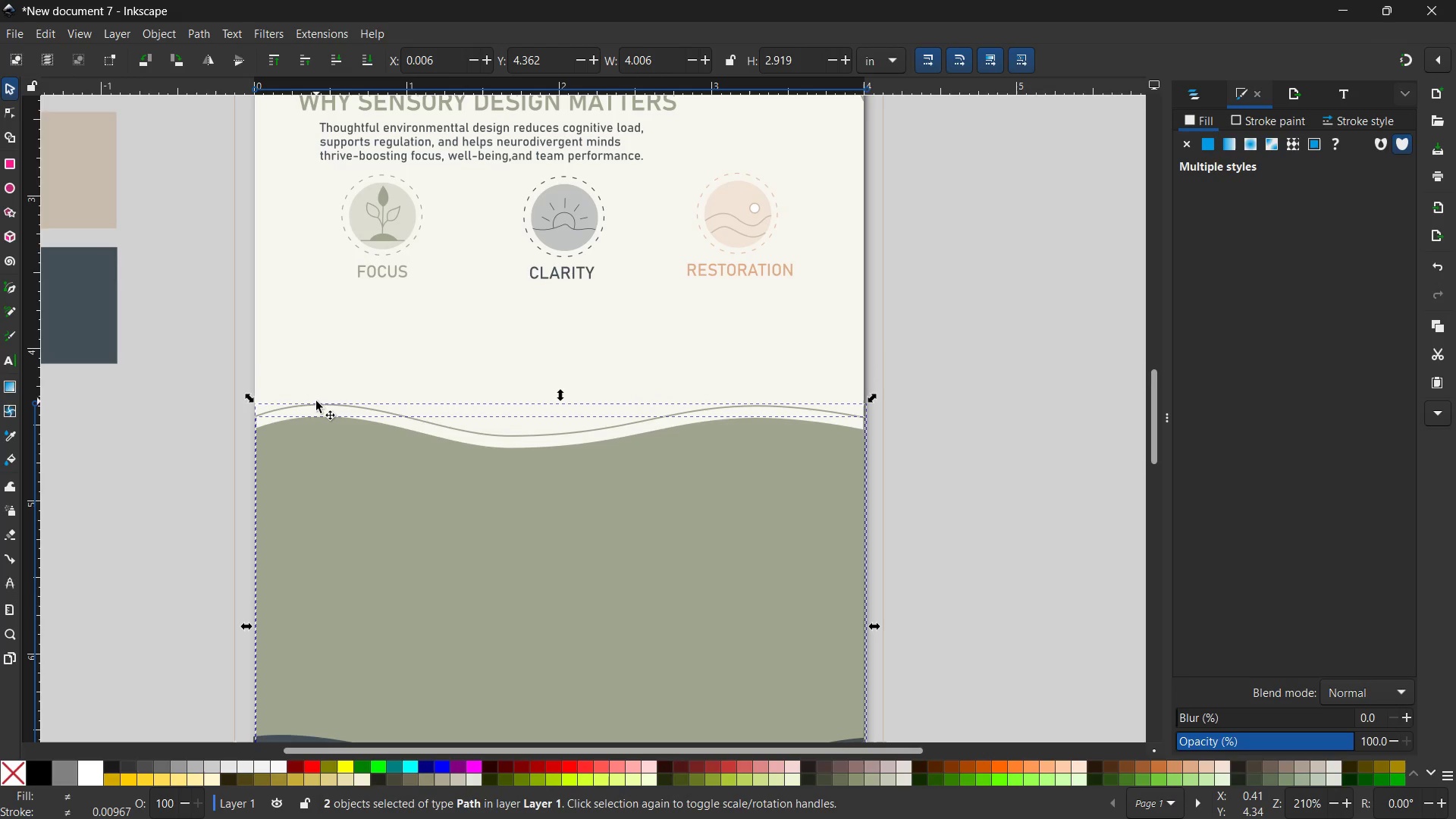 
wait(18.0)
 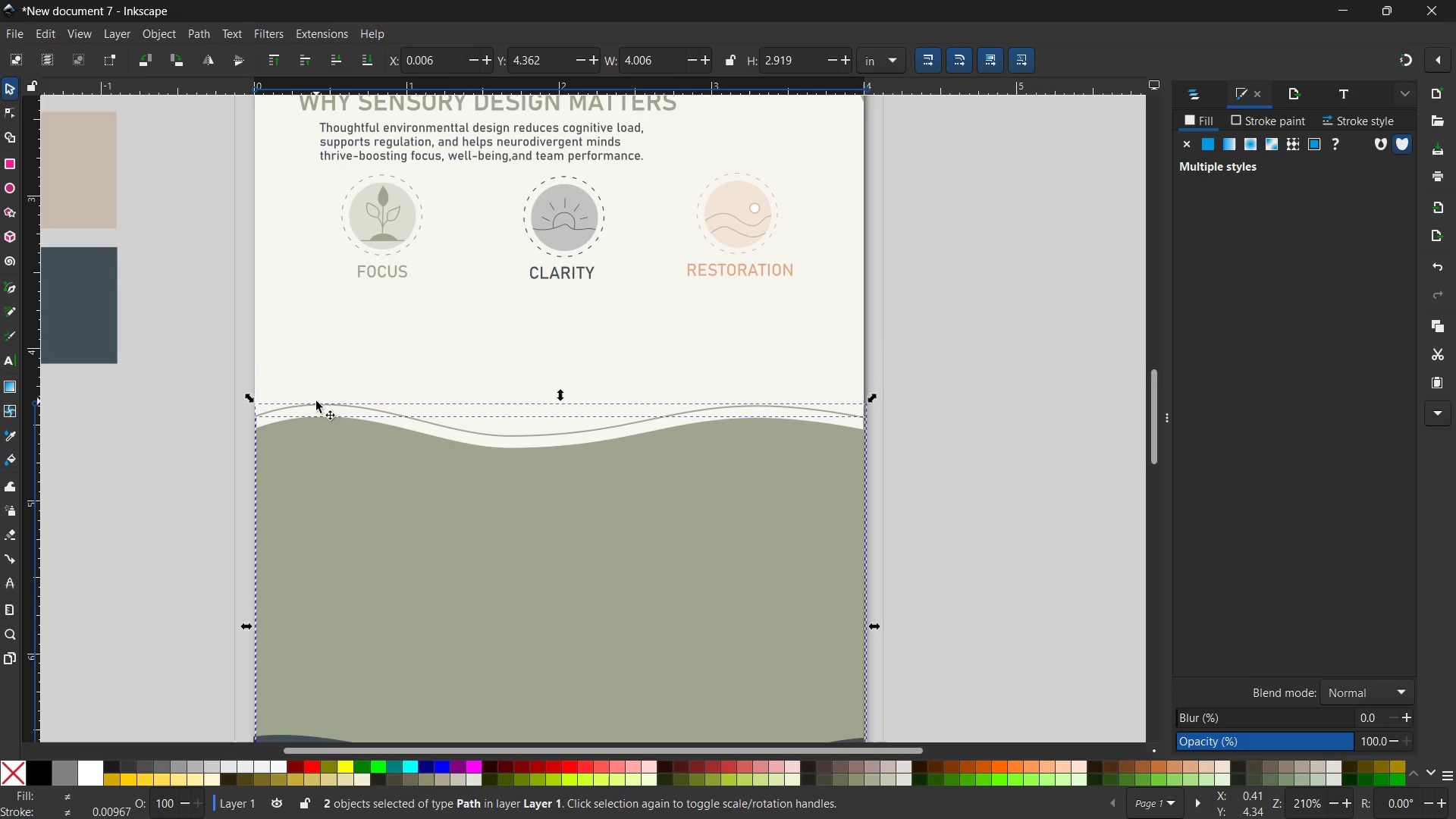 
left_click([410, 160])
 